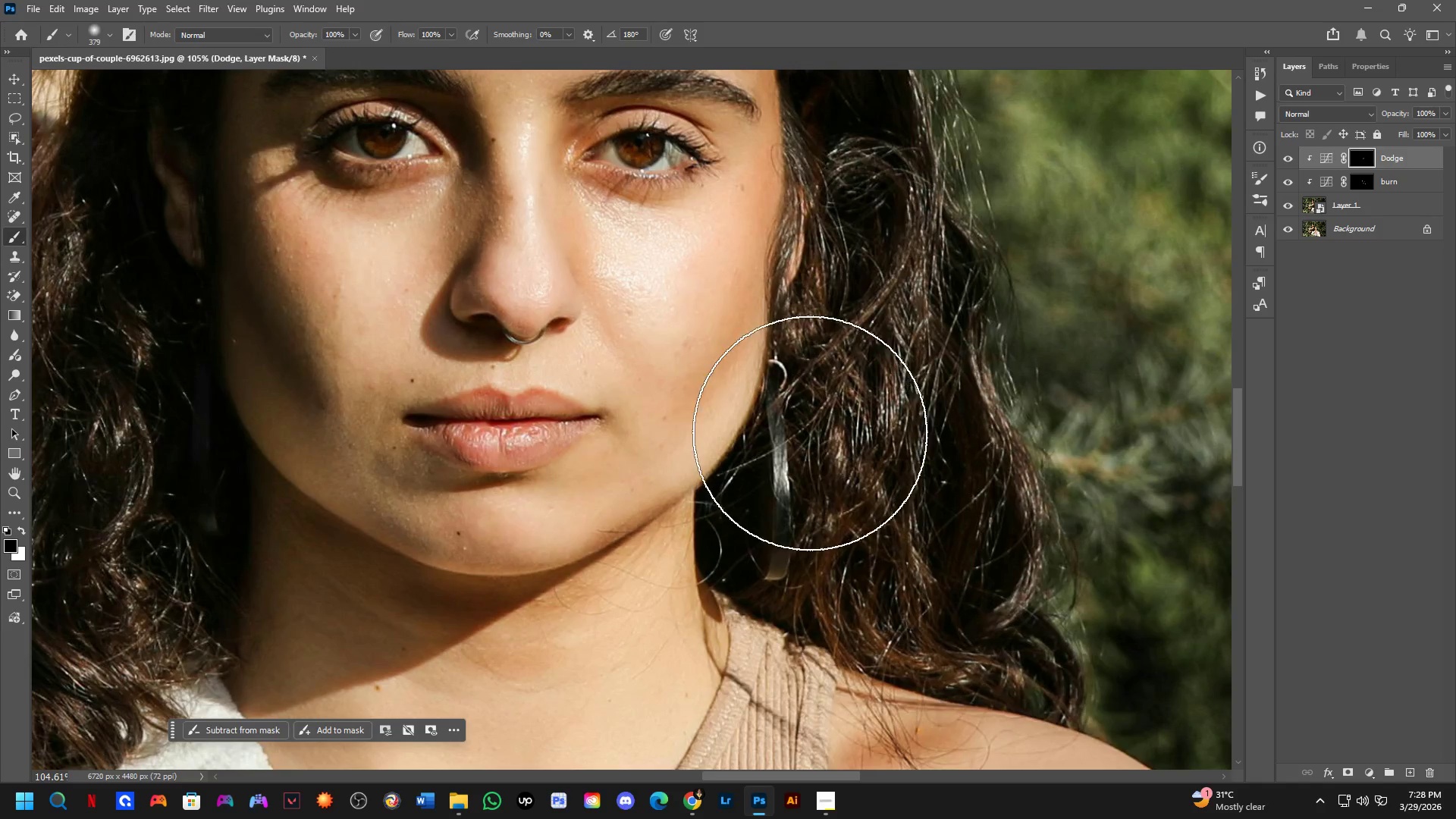 
hold_key(key=AltLeft, duration=0.55)
 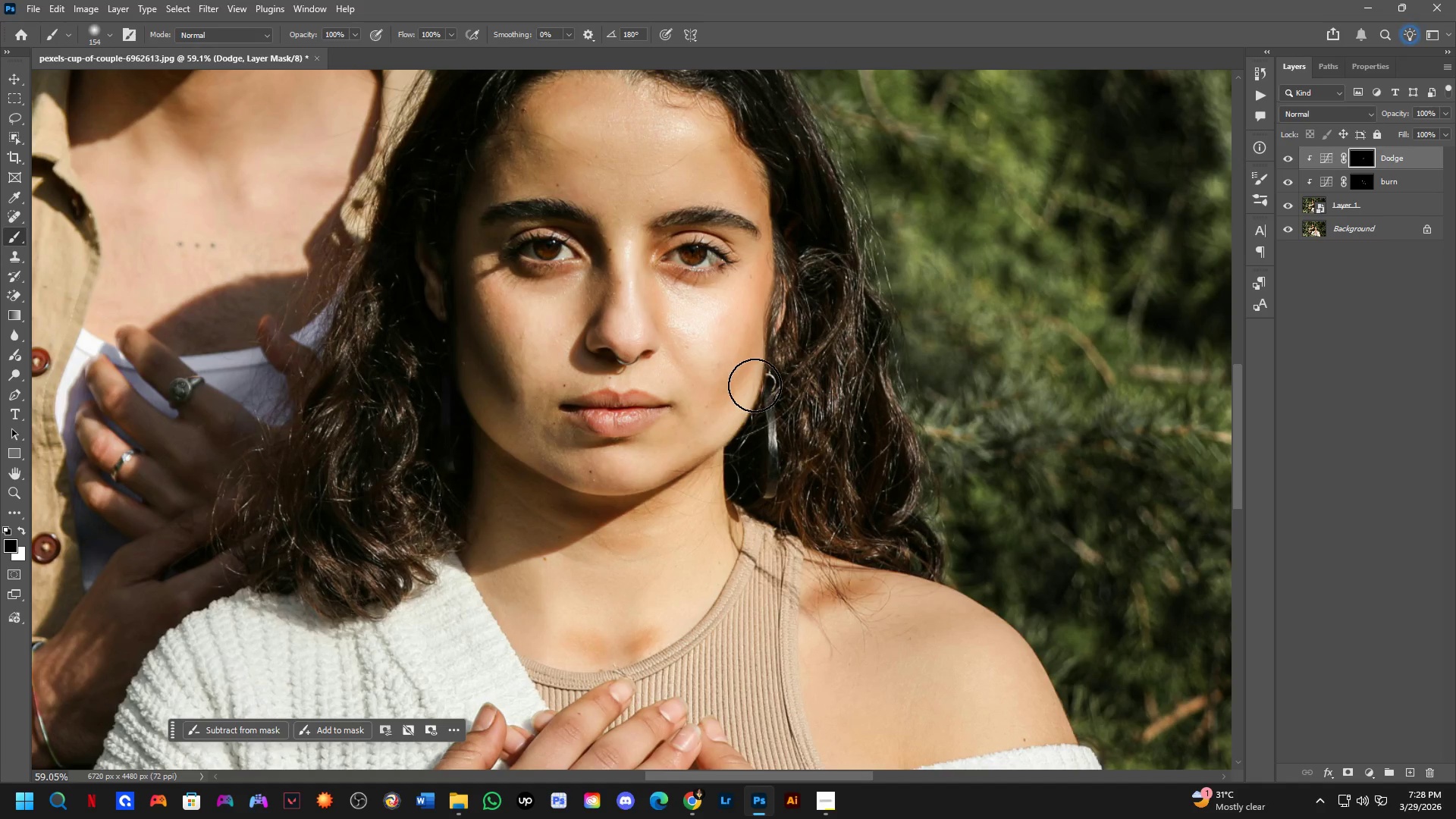 
scroll: coordinate [764, 392], scroll_direction: down, amount: 6.0
 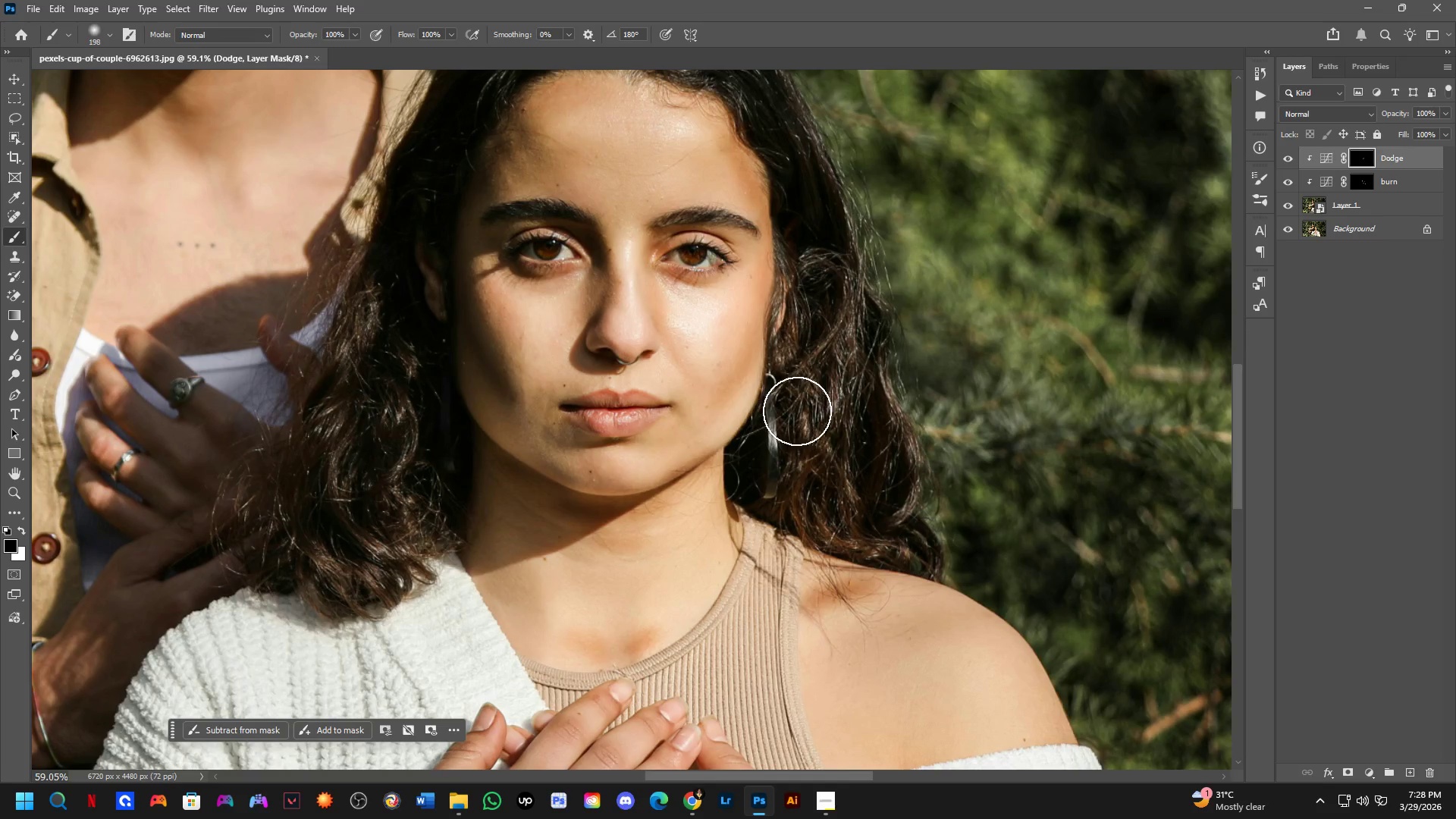 
scroll: coordinate [823, 429], scroll_direction: up, amount: 5.0
 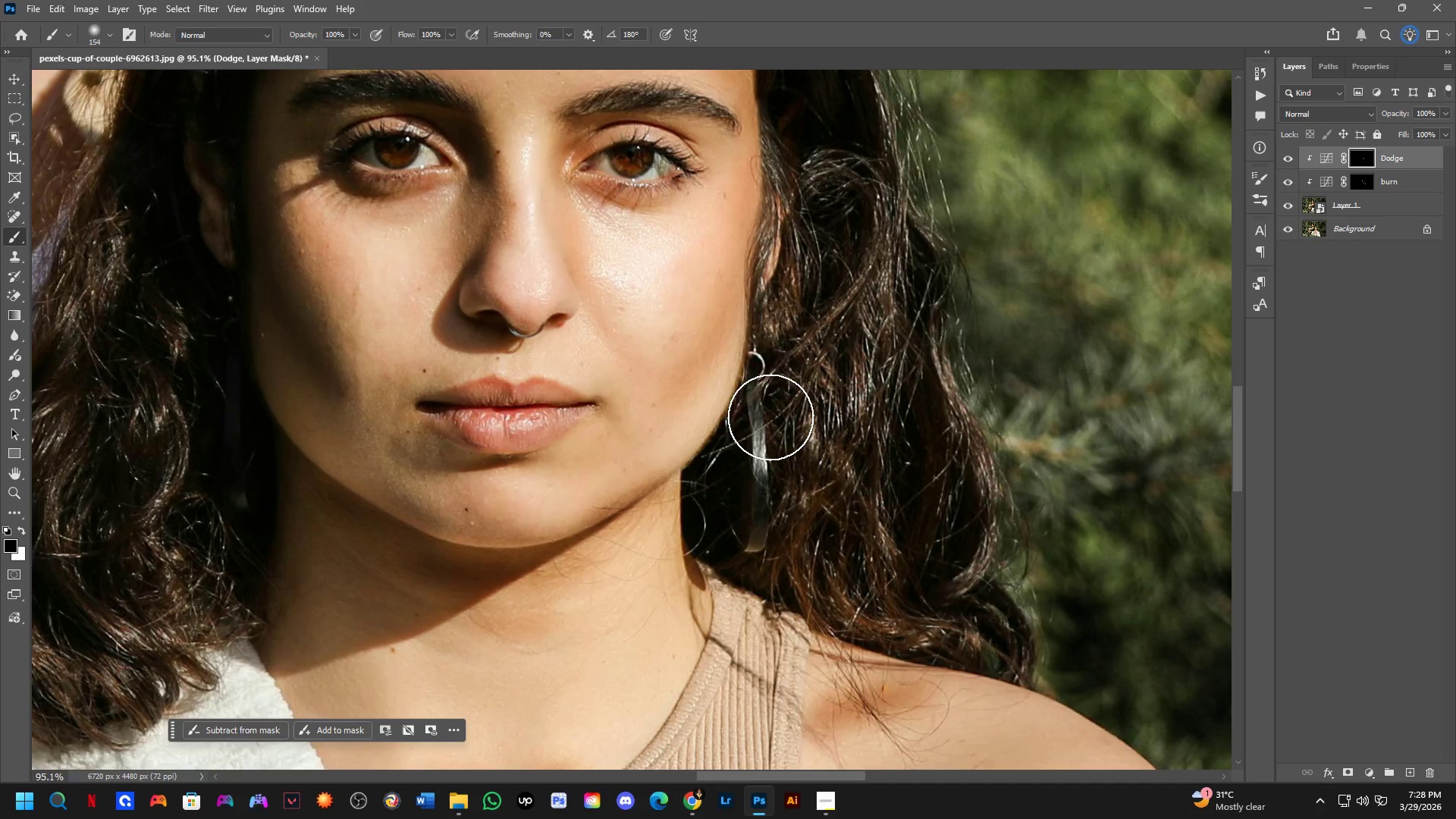 
hold_key(key=AltLeft, duration=0.38)
 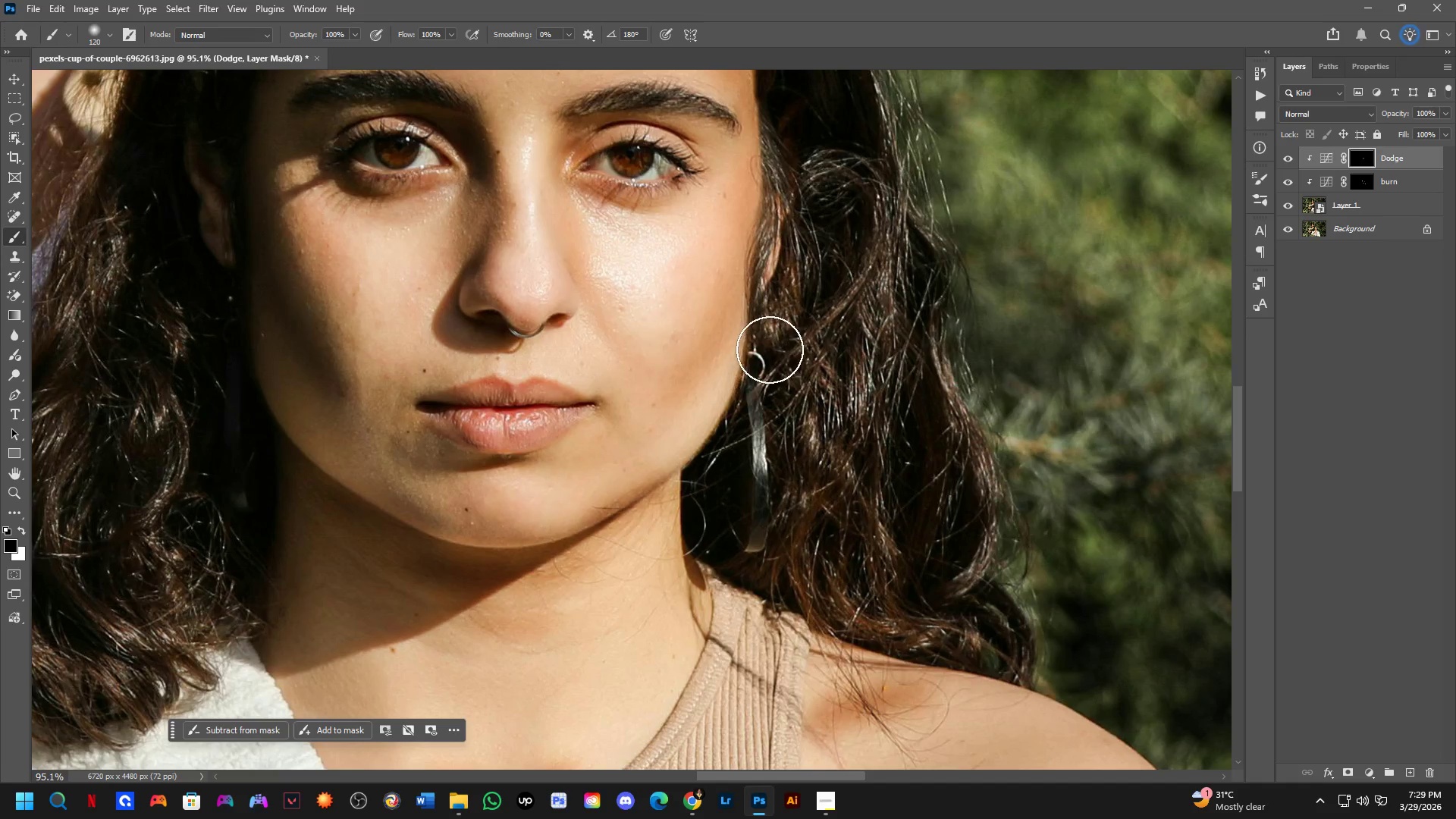 
left_click_drag(start_coordinate=[770, 351], to_coordinate=[769, 337])
 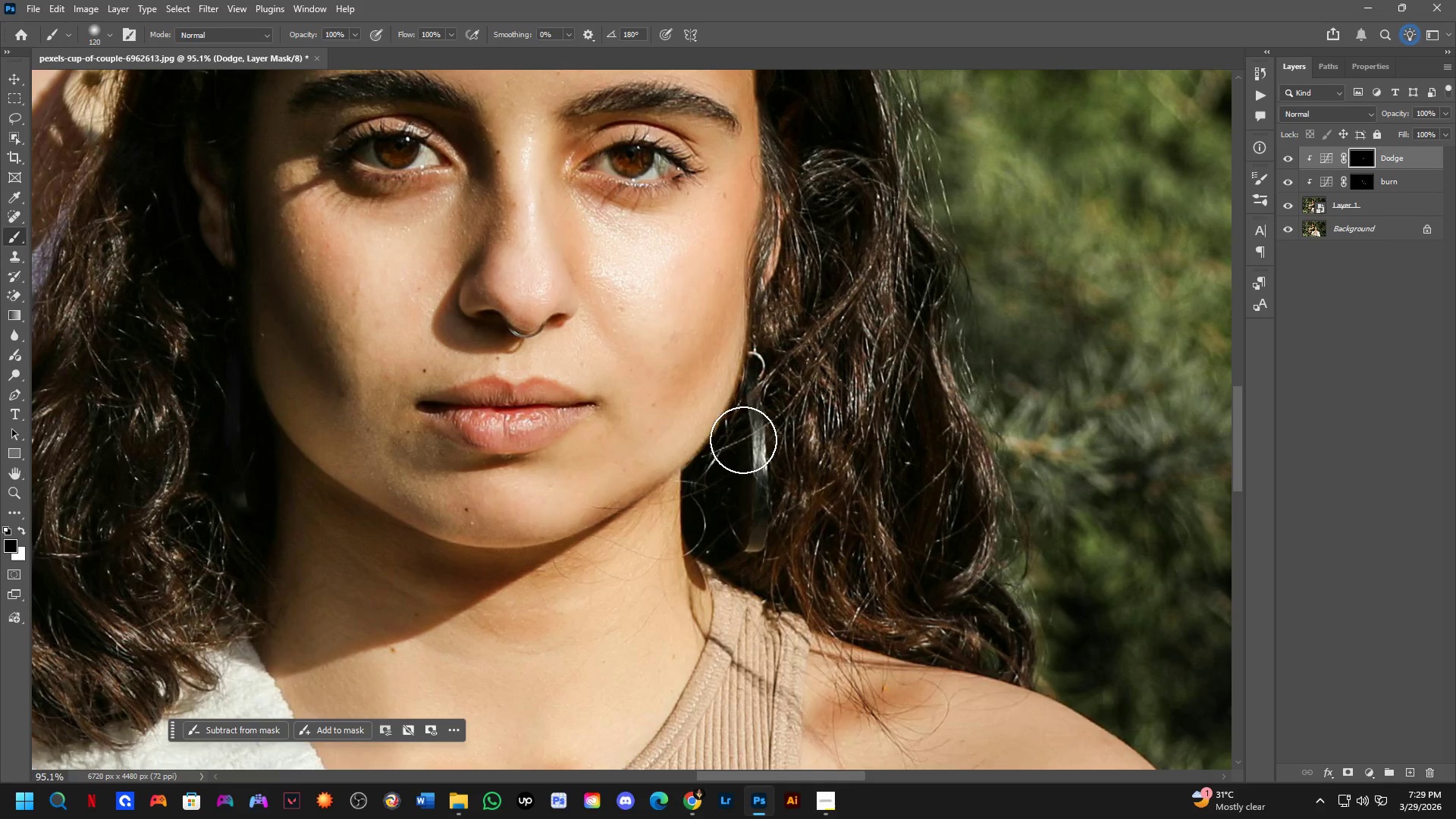 
left_click_drag(start_coordinate=[748, 434], to_coordinate=[708, 497])
 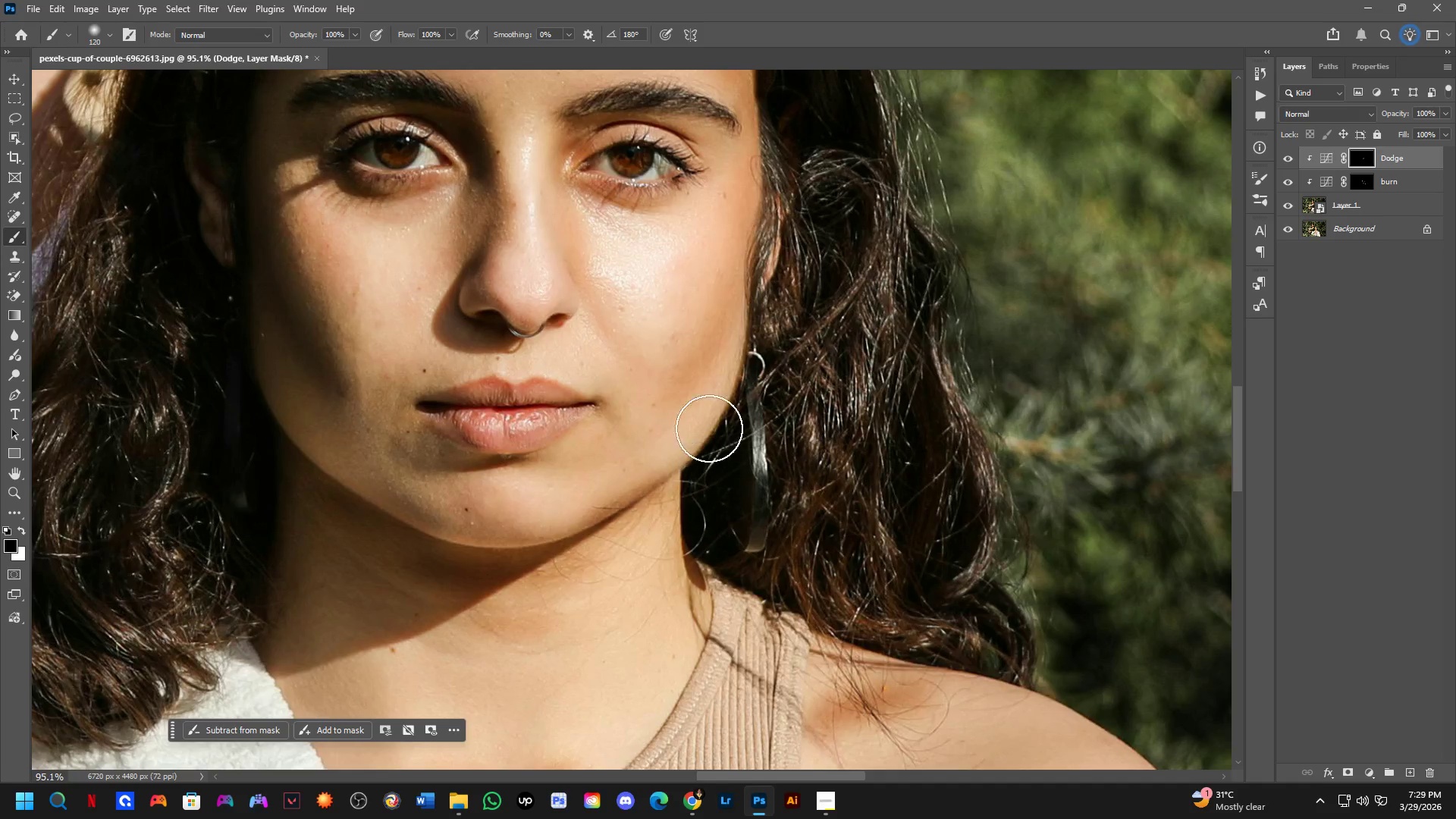 
scroll: coordinate [752, 453], scroll_direction: down, amount: 14.0
 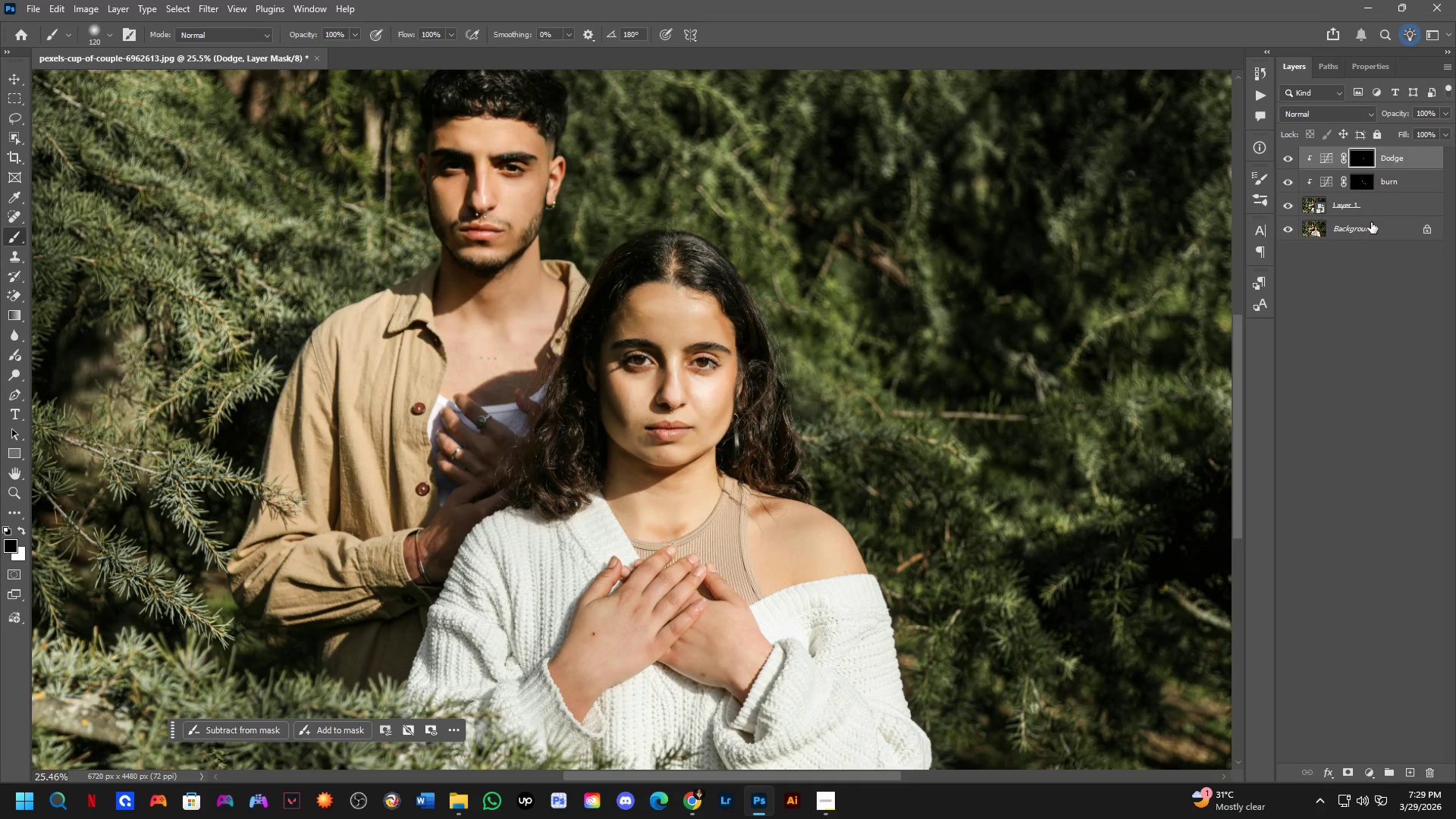 
left_click([1372, 229])
 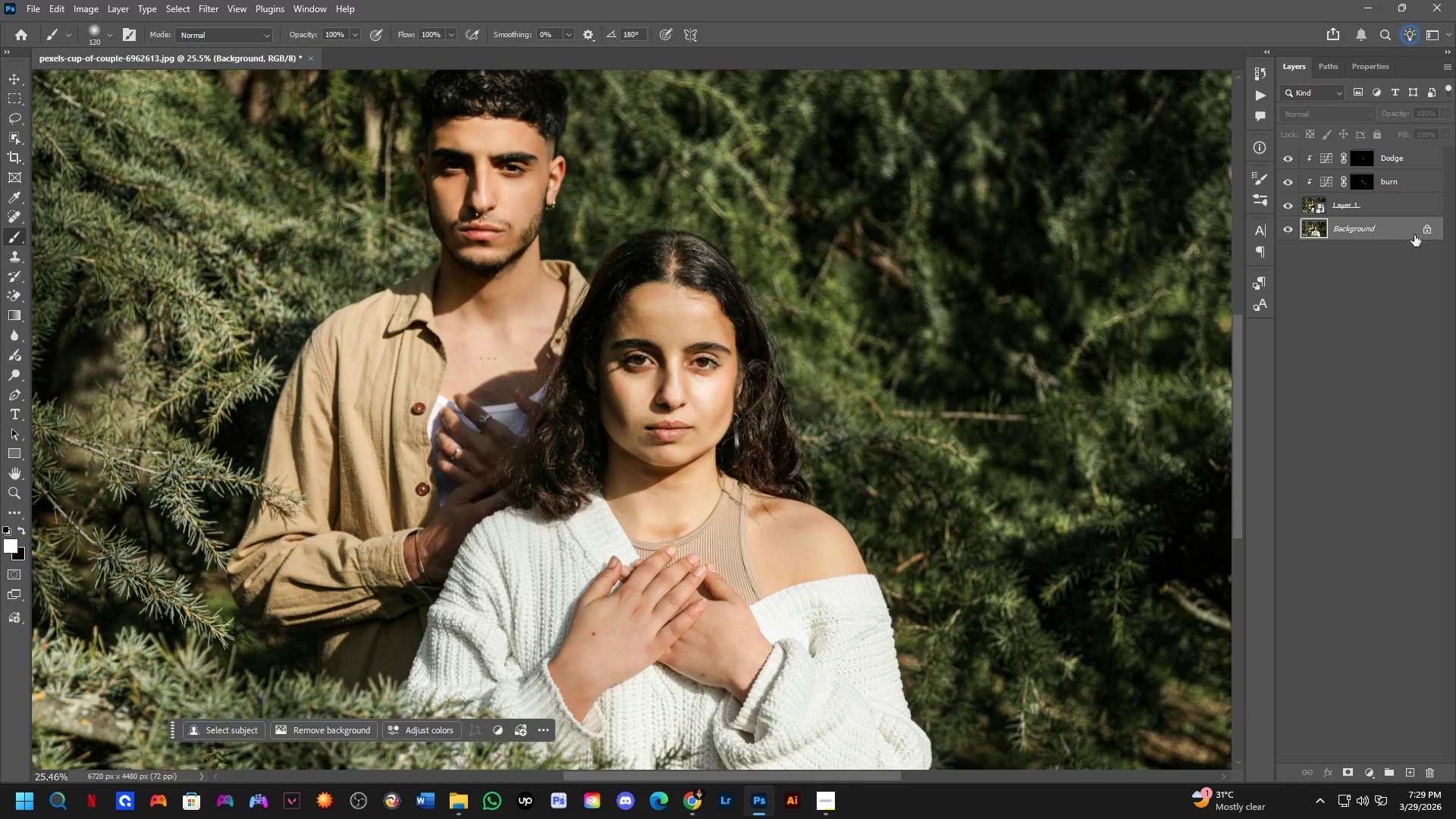 
left_click([1428, 228])
 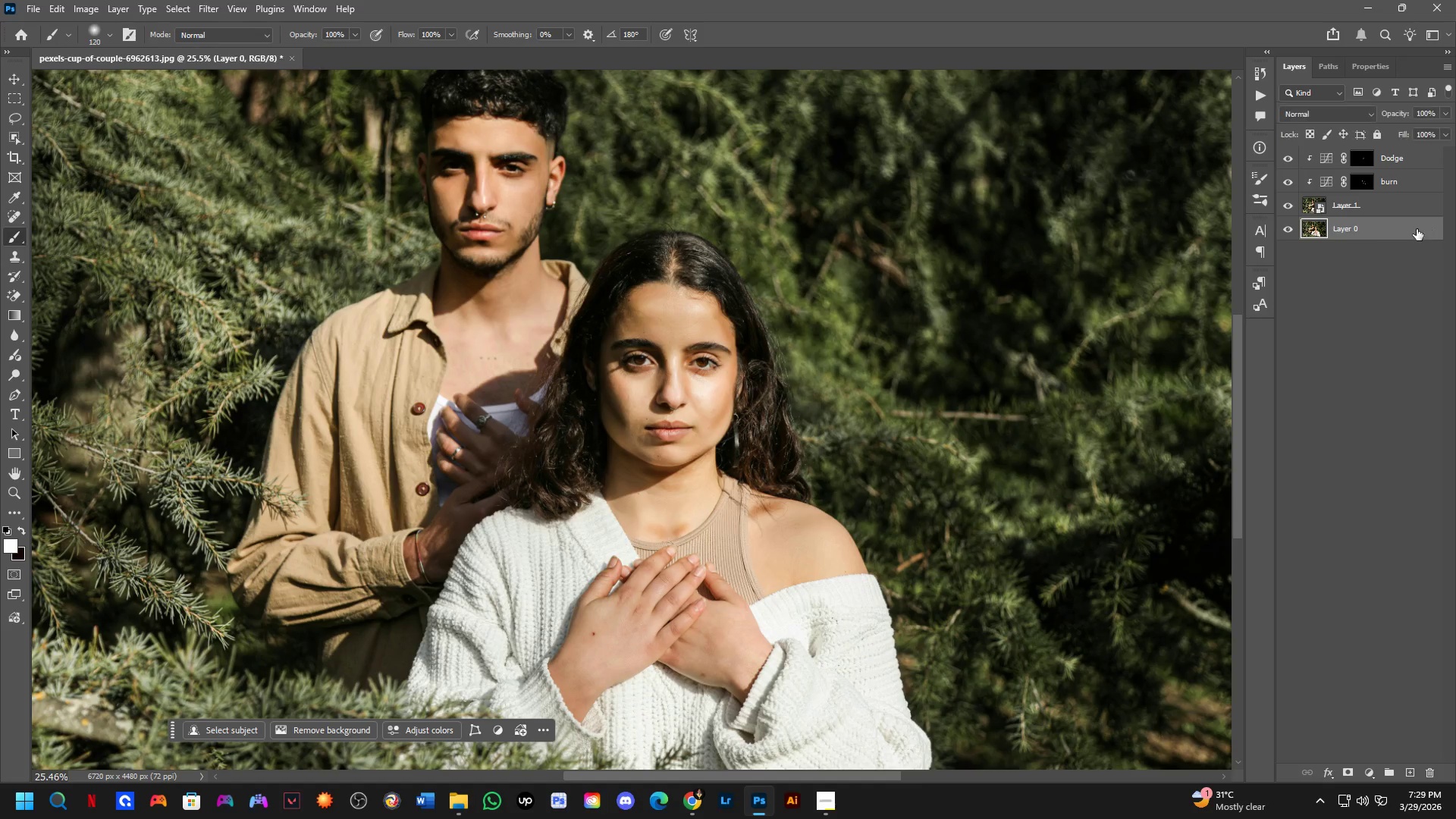 
left_click_drag(start_coordinate=[1412, 229], to_coordinate=[1412, 127])
 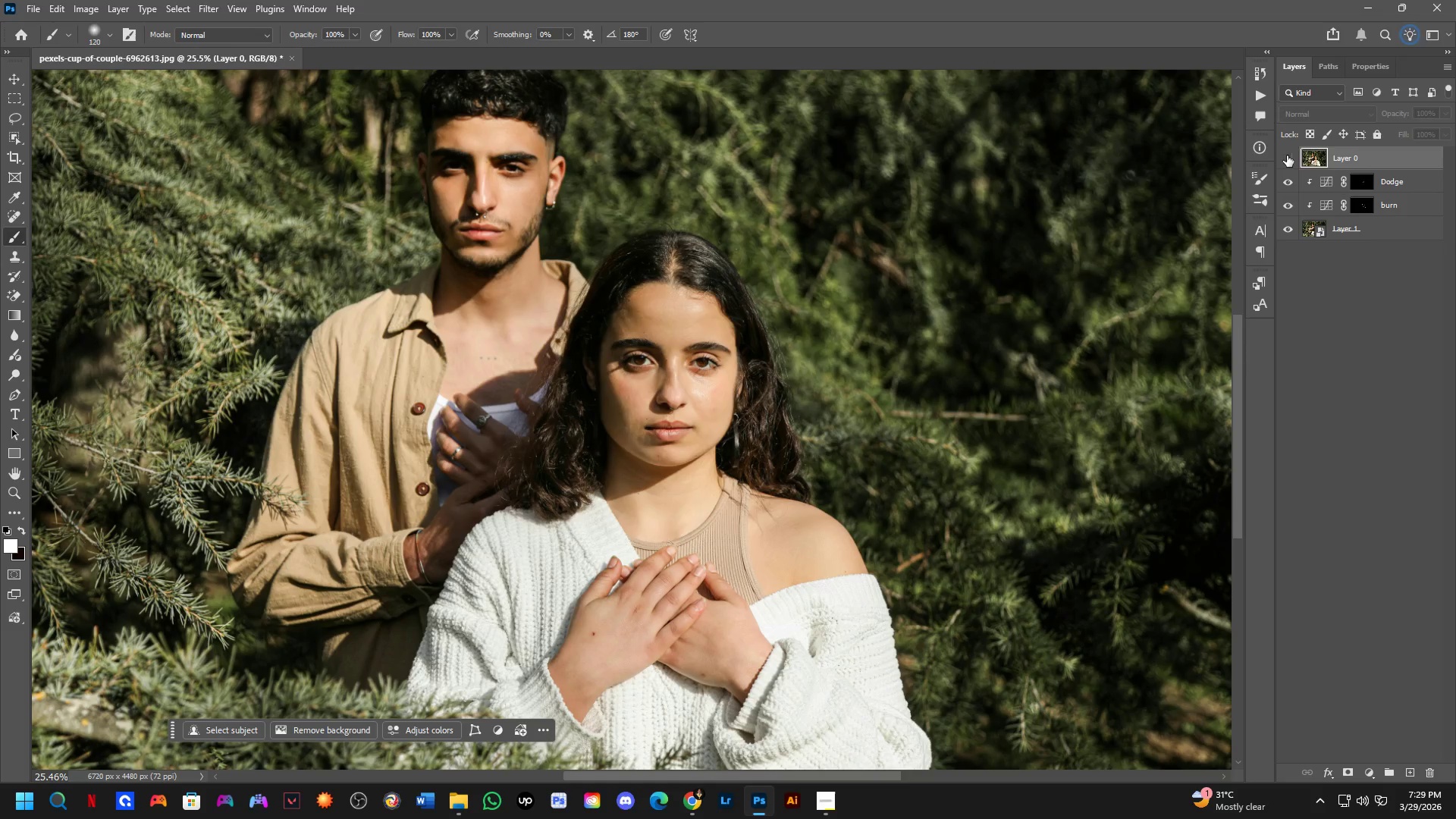 
double_click([1286, 155])
 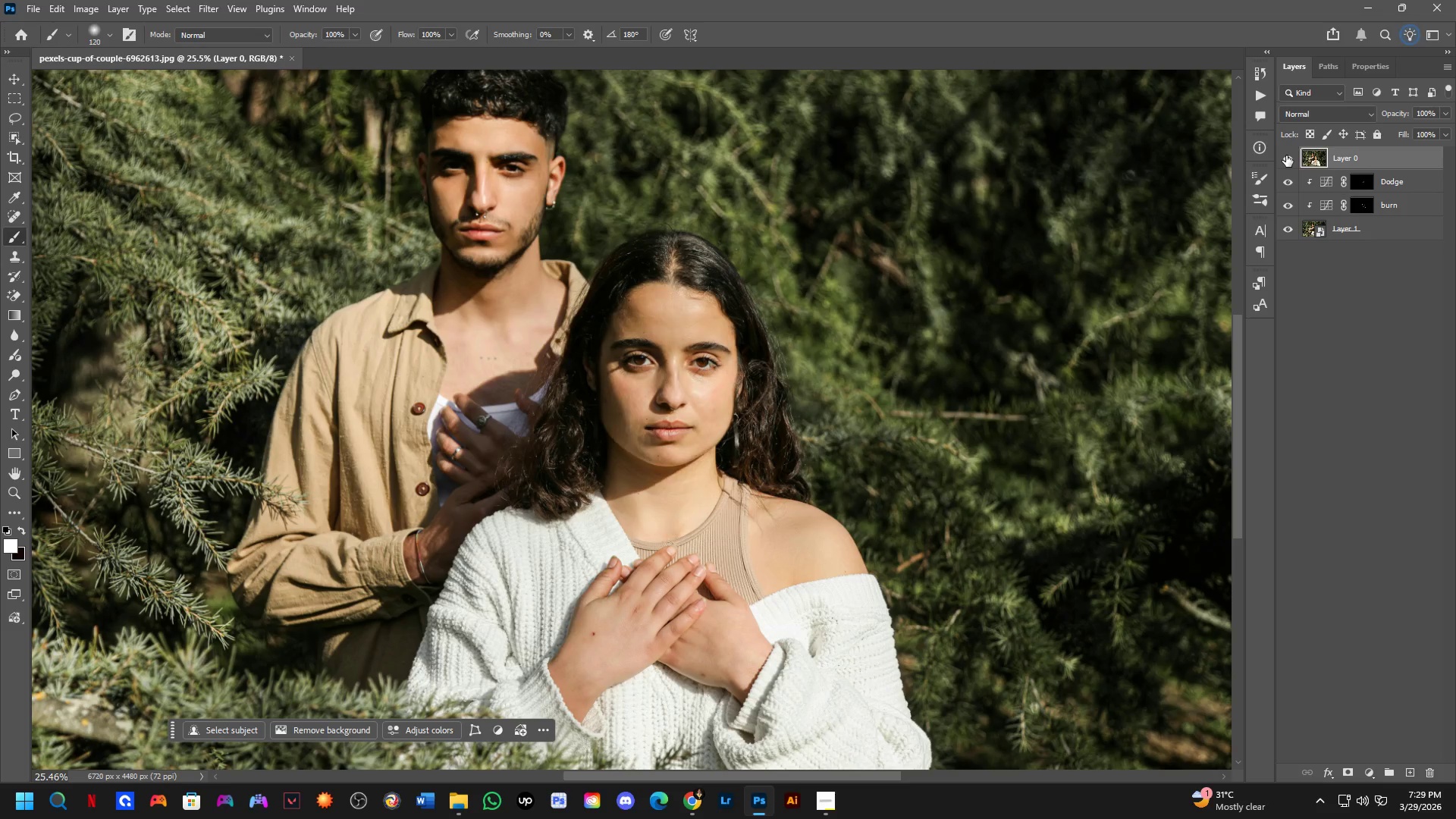 
triple_click([1286, 155])
 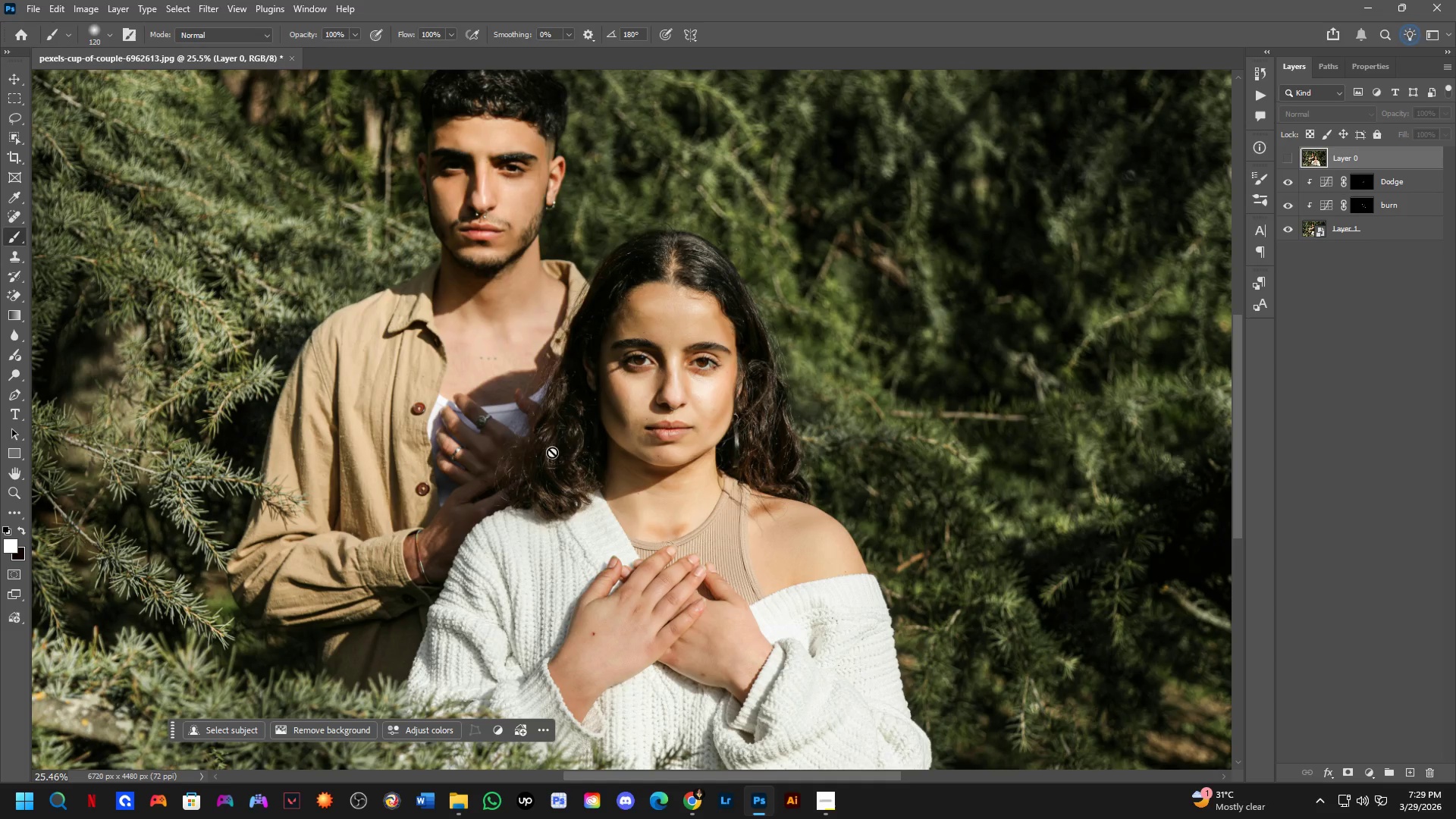 
key(Shift+ShiftLeft)
 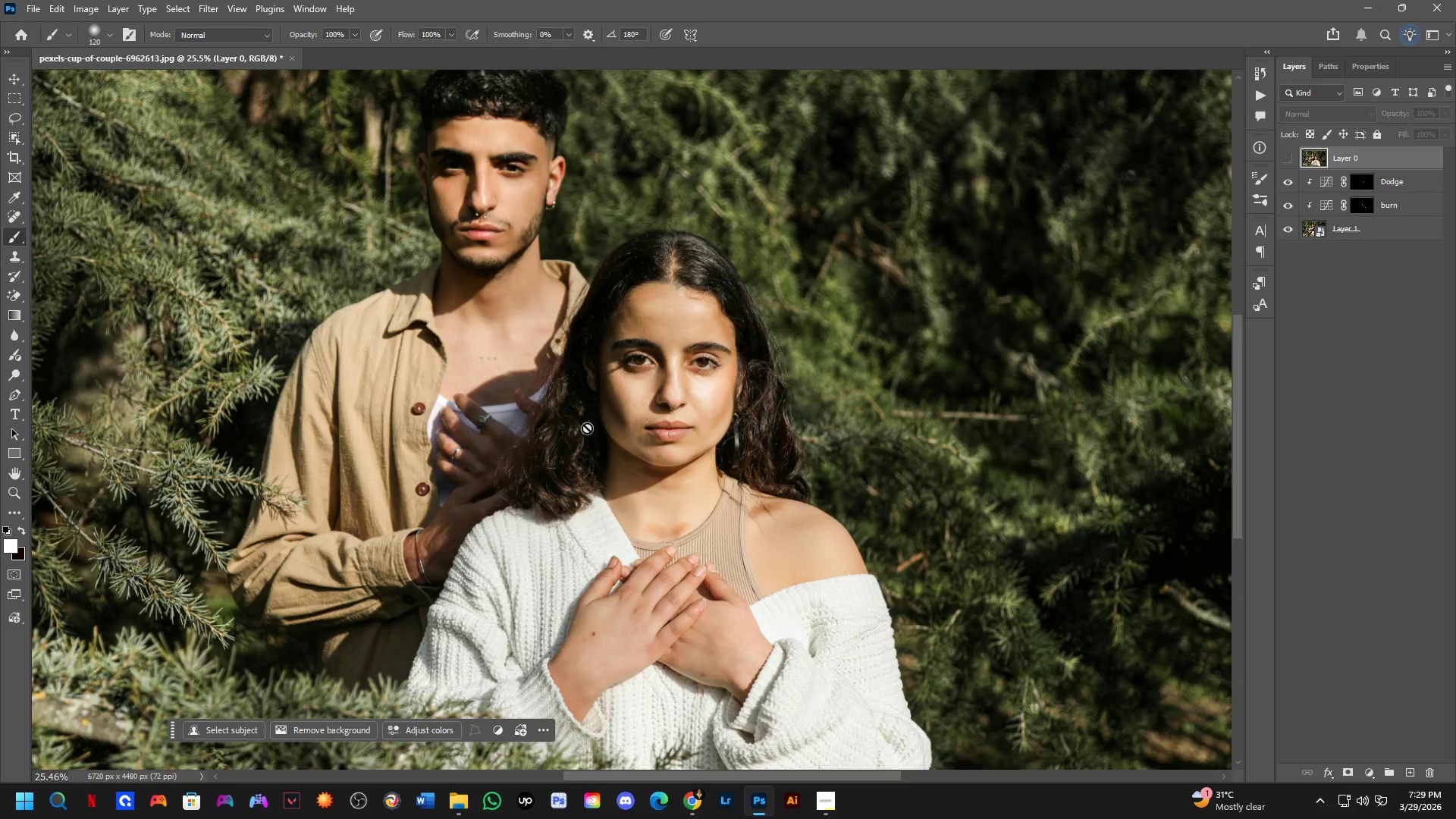 
scroll: coordinate [744, 419], scroll_direction: up, amount: 1.0
 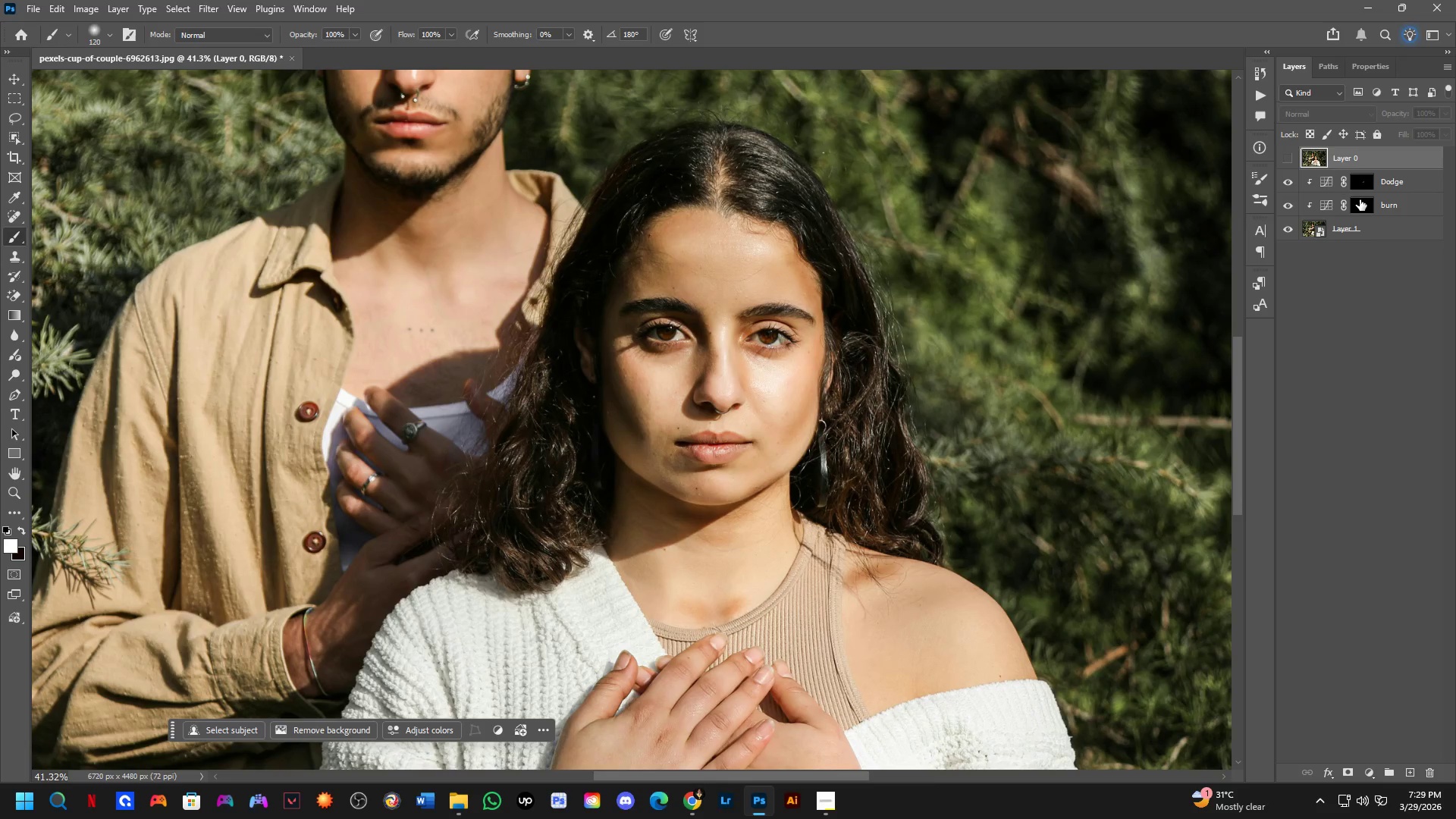 
left_click([1365, 189])
 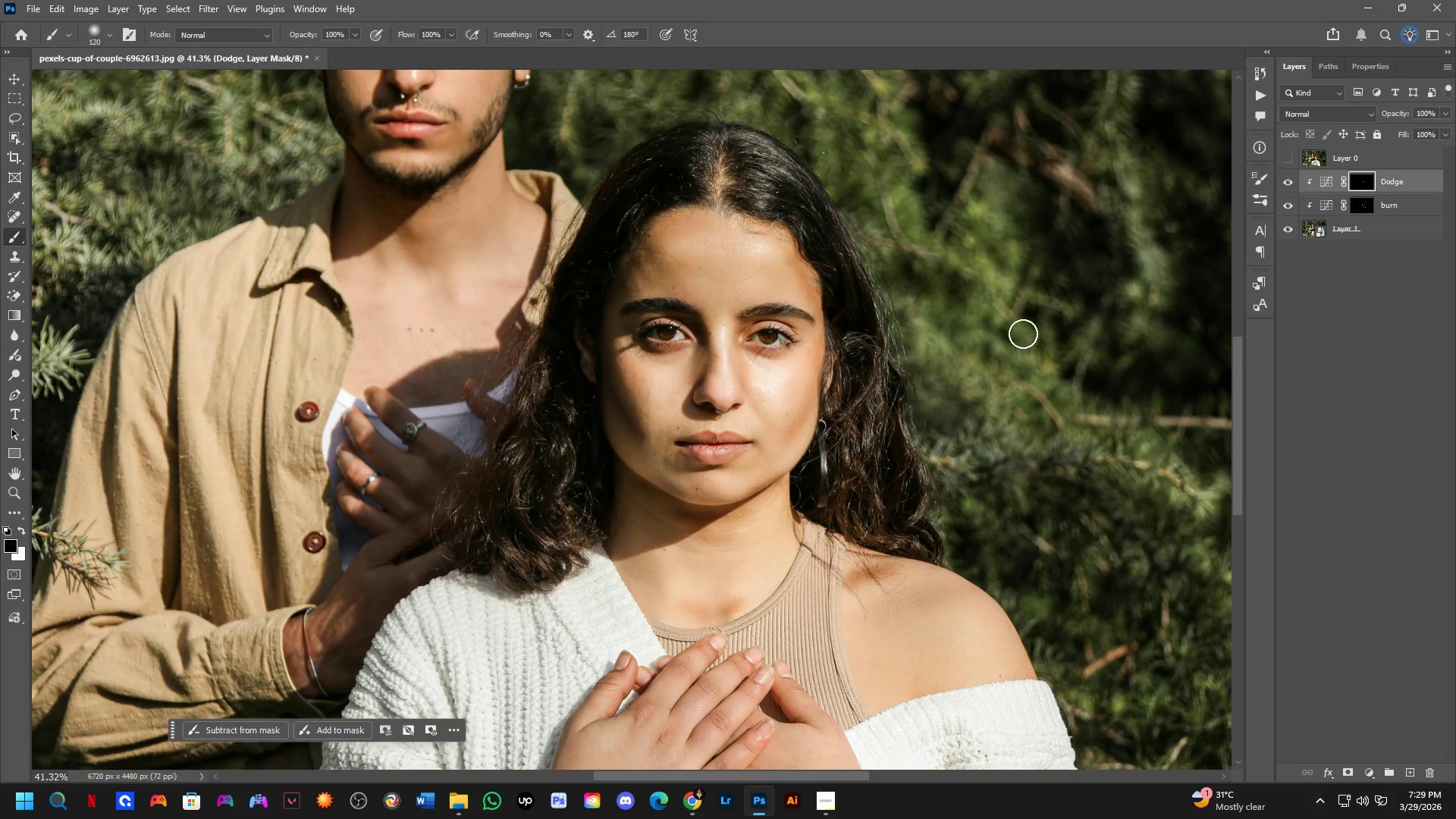 
key(Alt+AltLeft)
 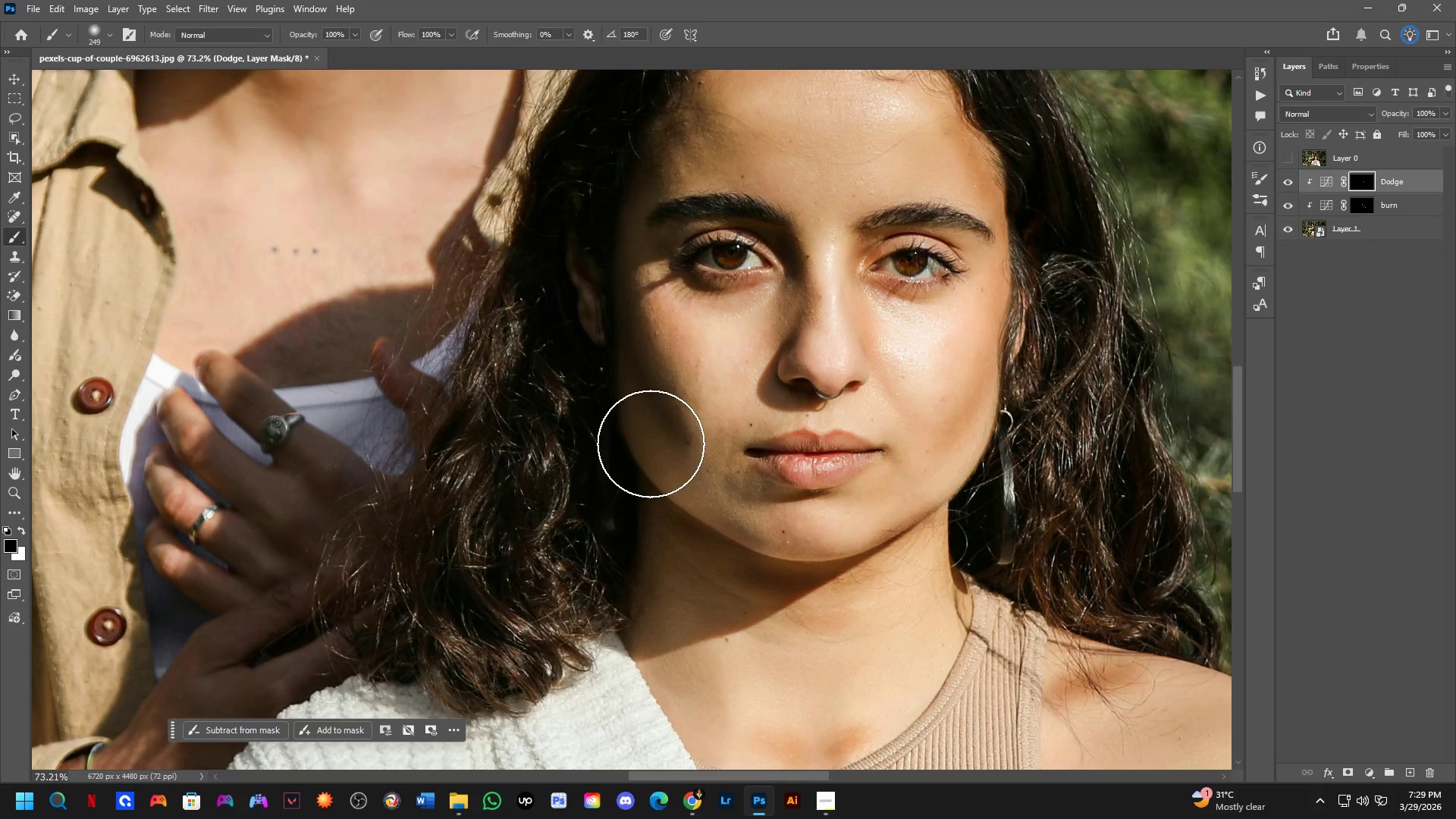 
scroll: coordinate [655, 426], scroll_direction: up, amount: 5.0
 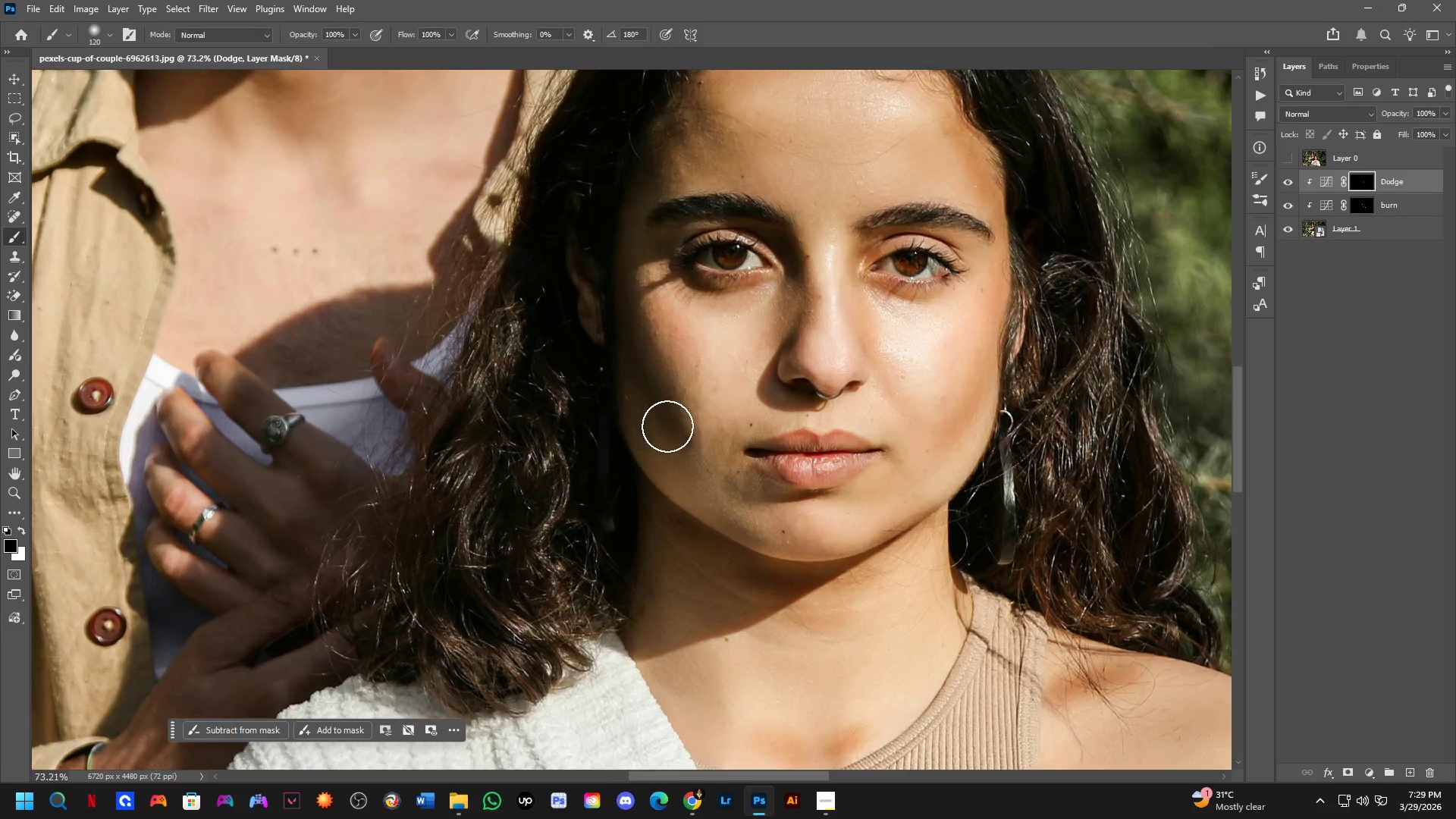 
key(Control+ControlLeft)
 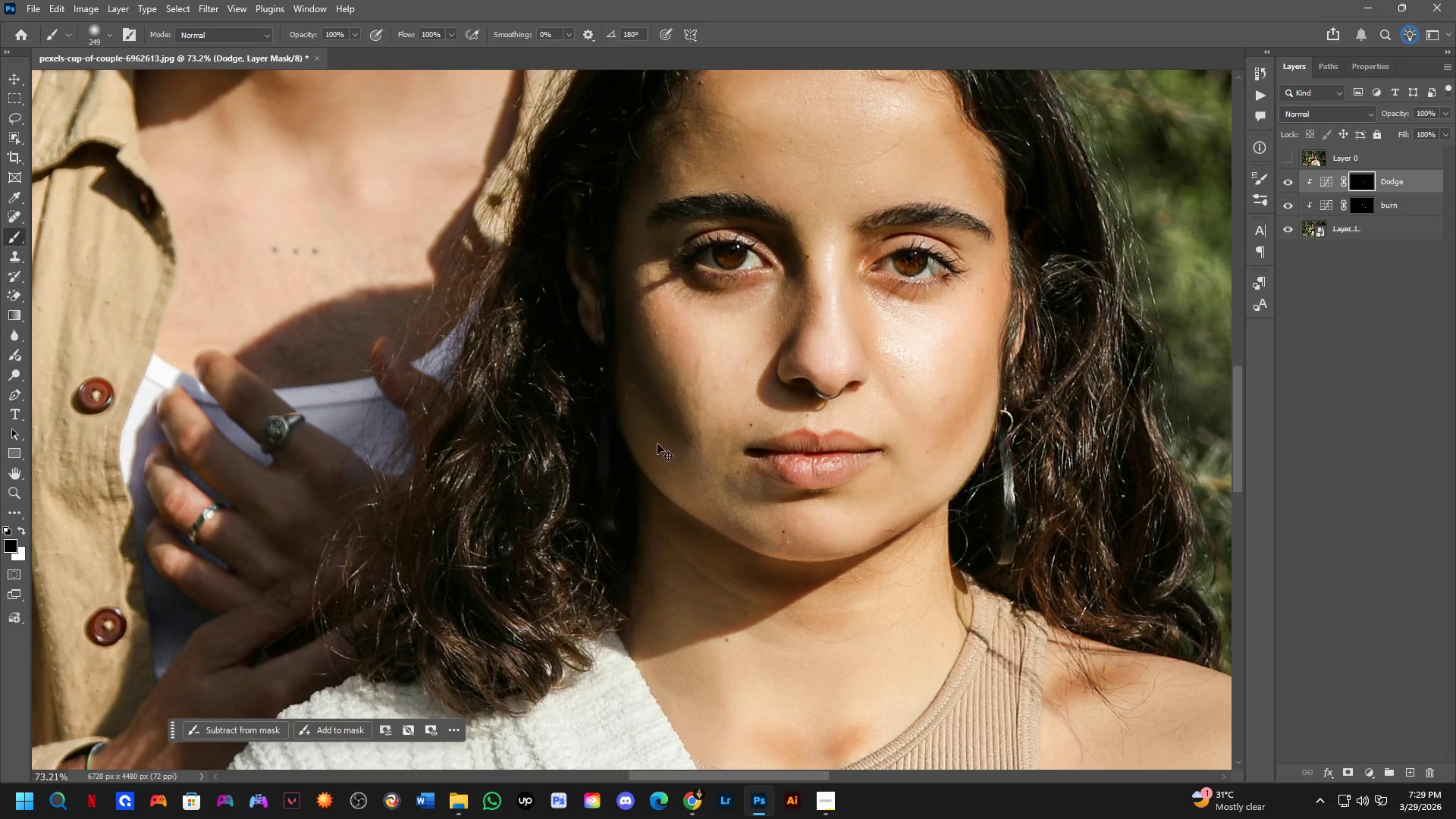 
key(Control+Z)
 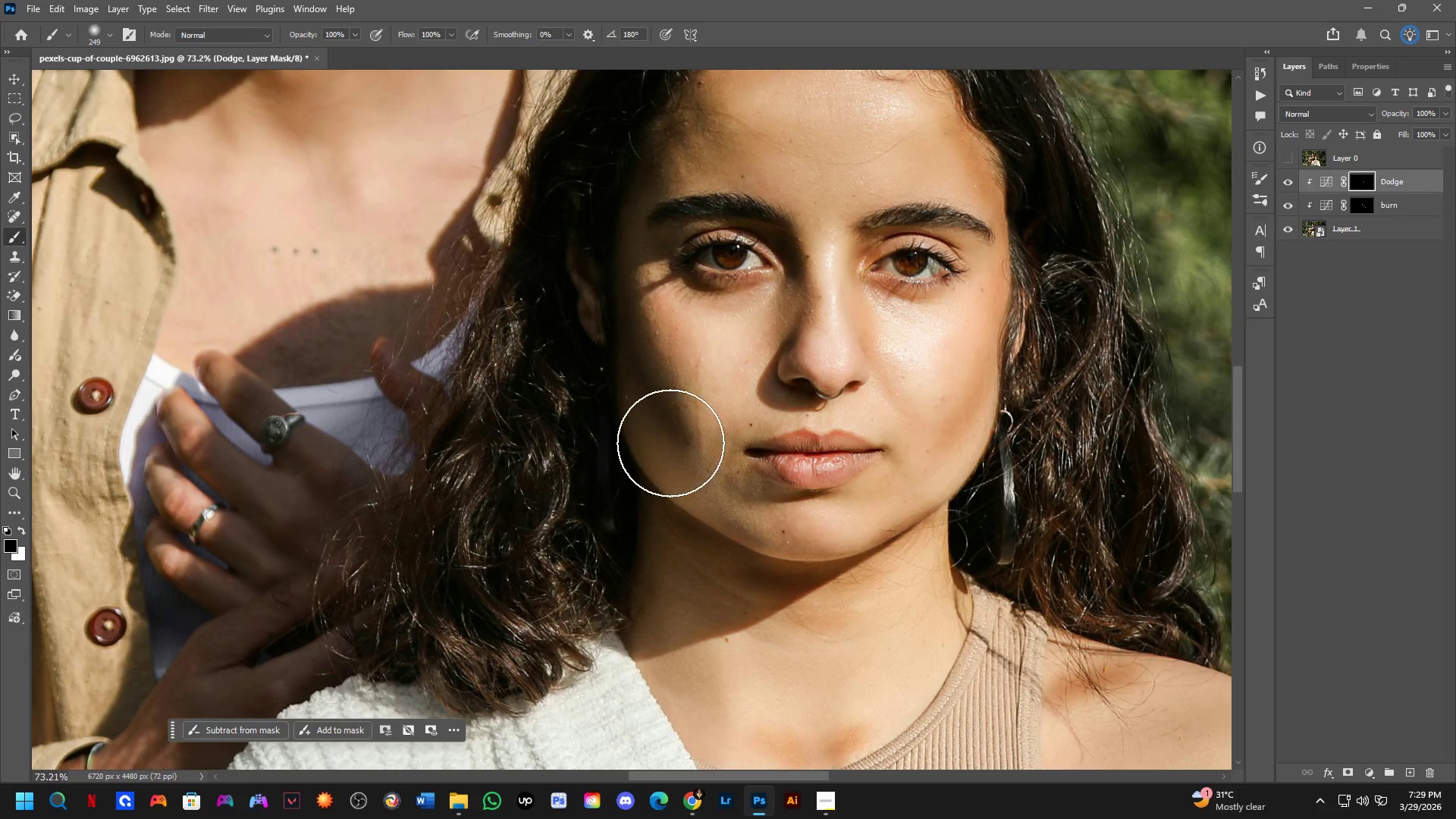 
key(X)
 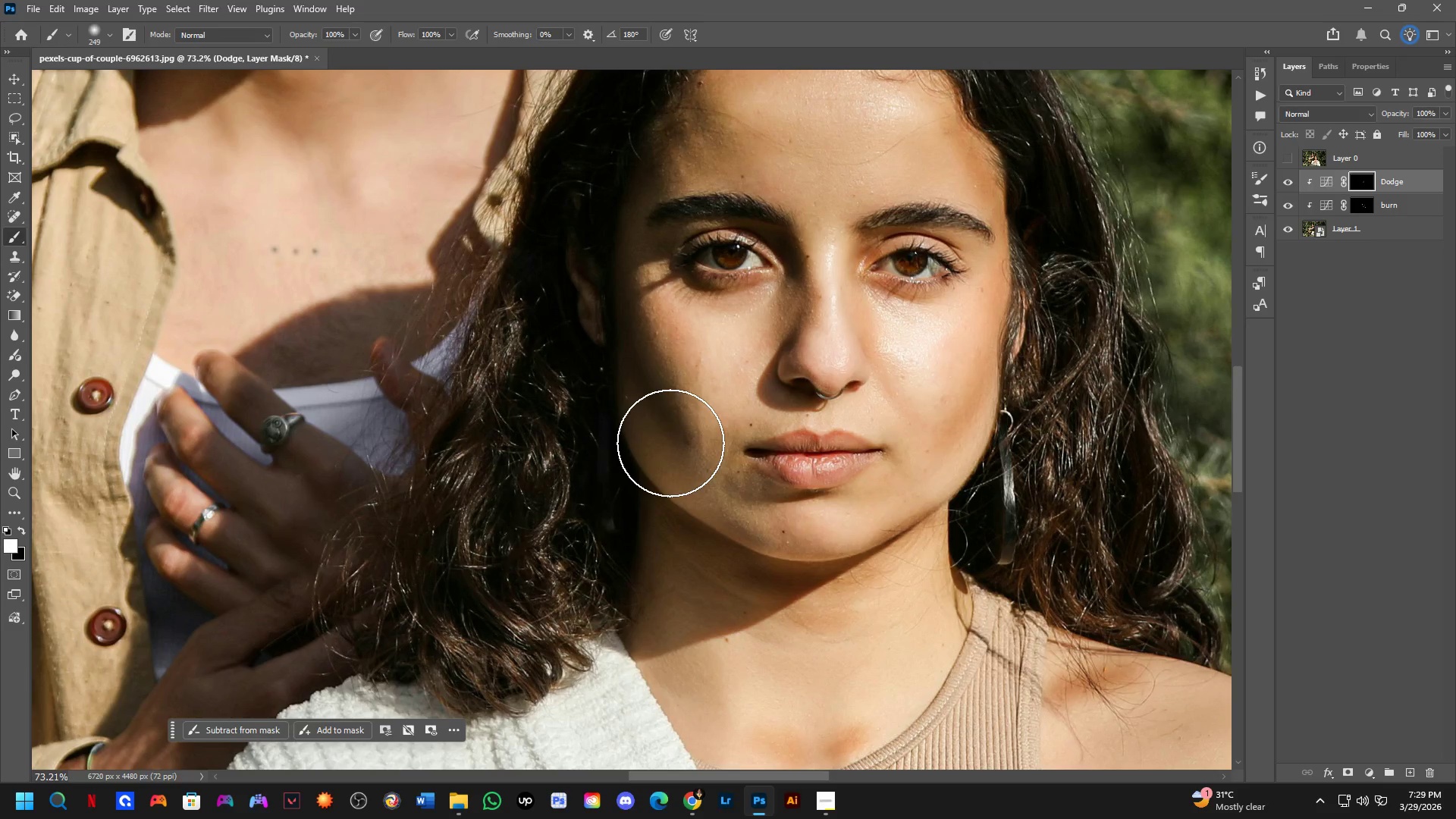 
left_click_drag(start_coordinate=[670, 443], to_coordinate=[654, 437])
 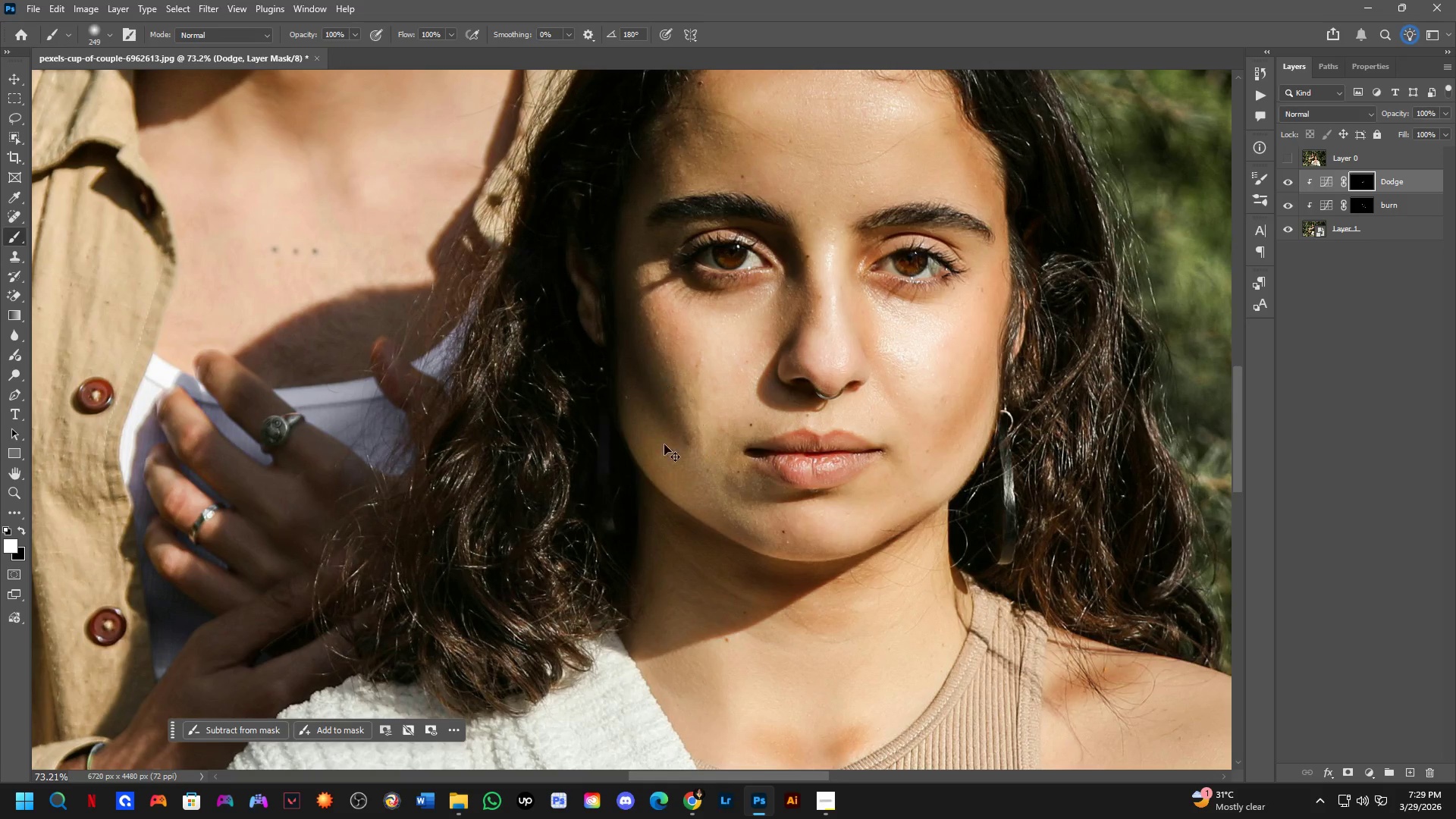 
key(Control+ControlLeft)
 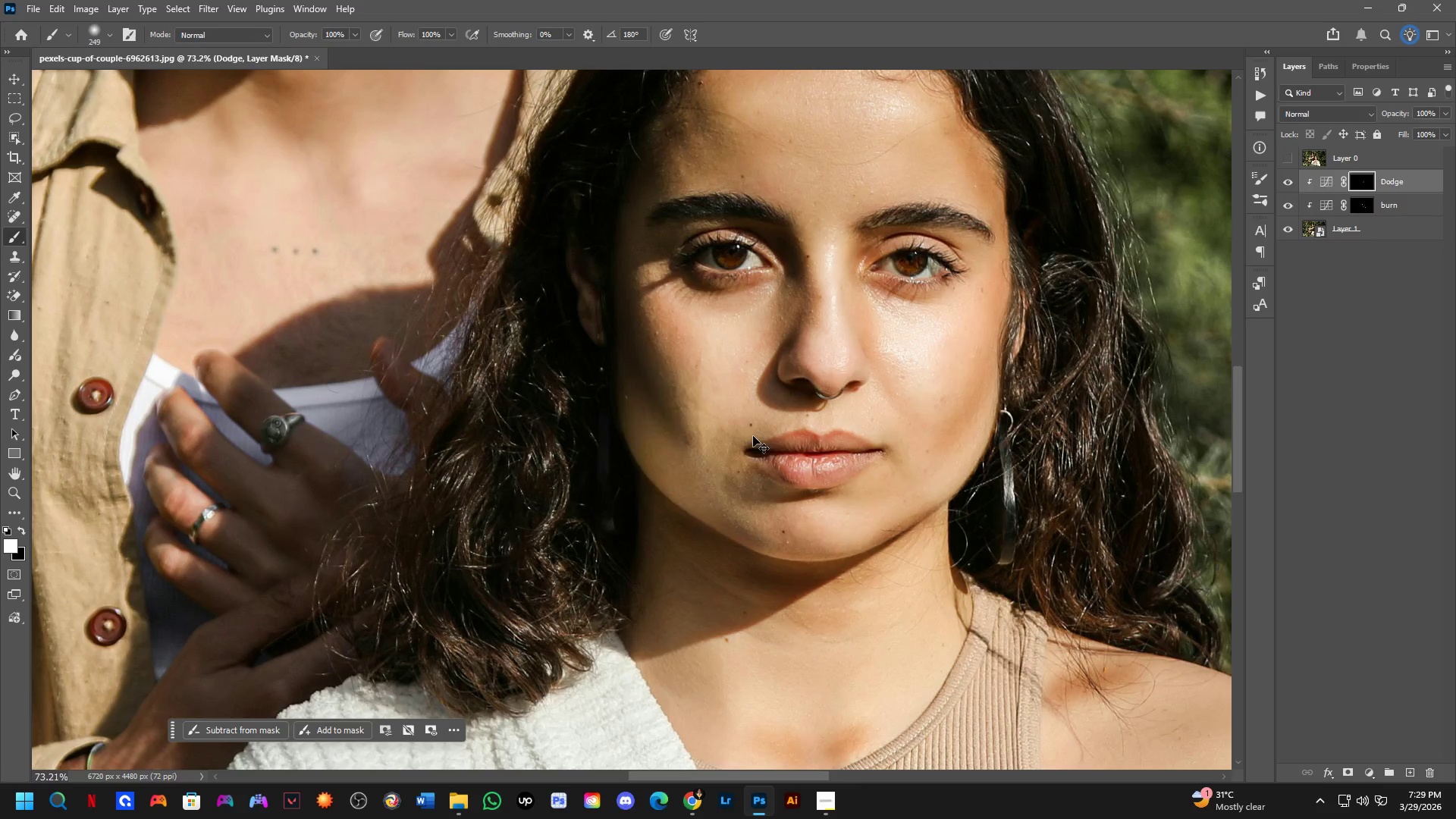 
key(Control+Z)
 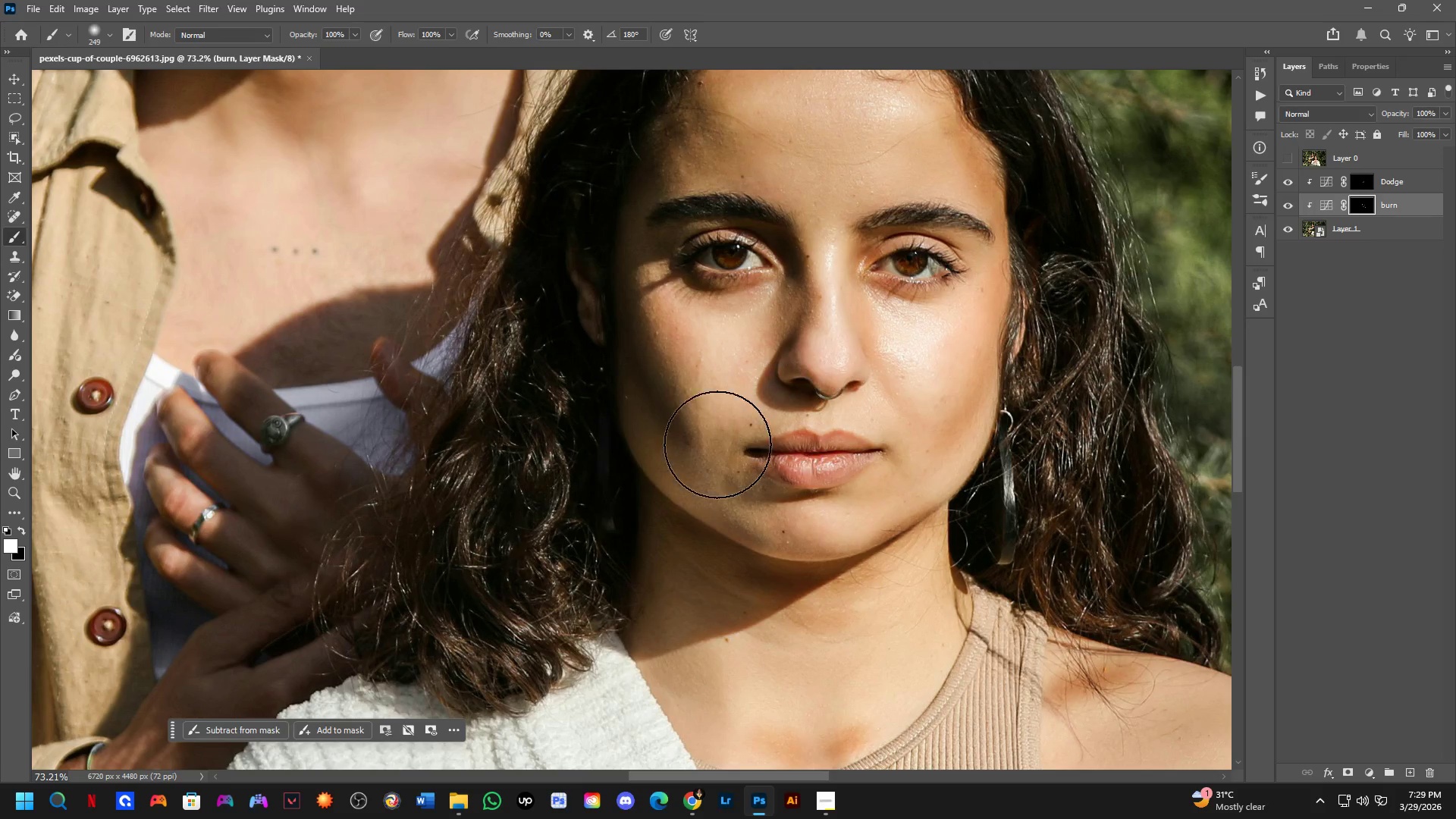 
left_click([679, 444])
 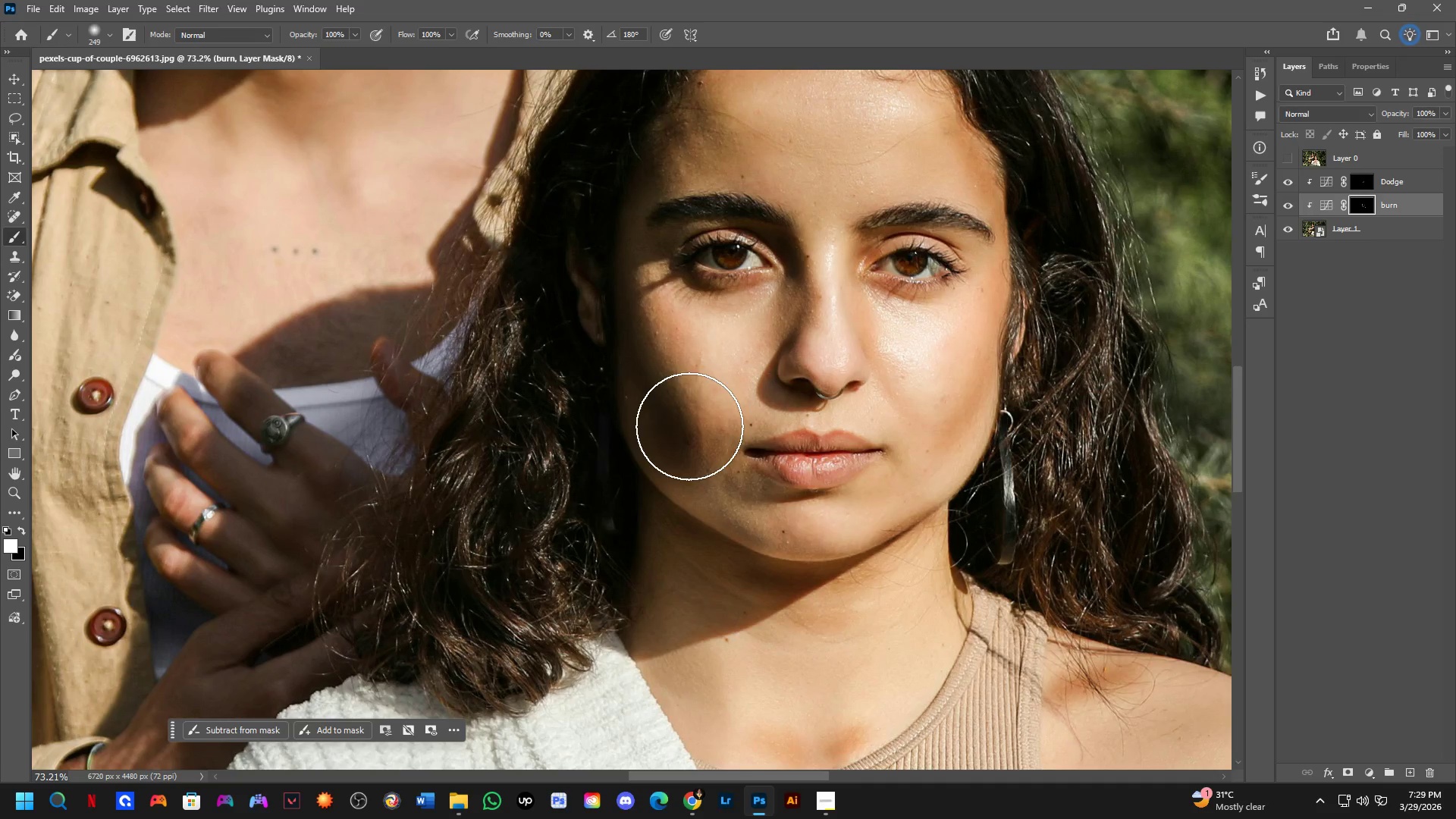 
key(Control+ControlLeft)
 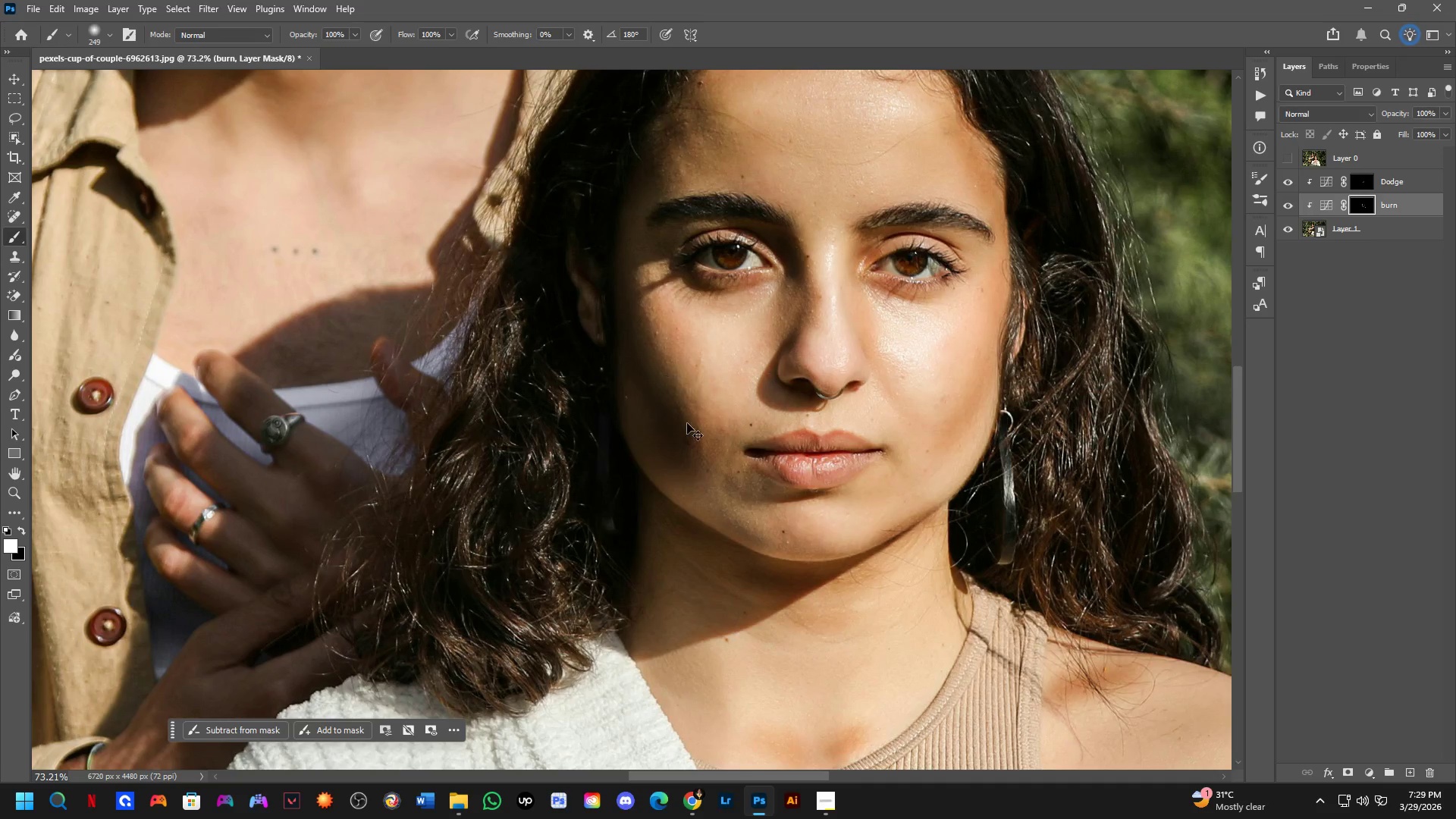 
key(Control+Z)
 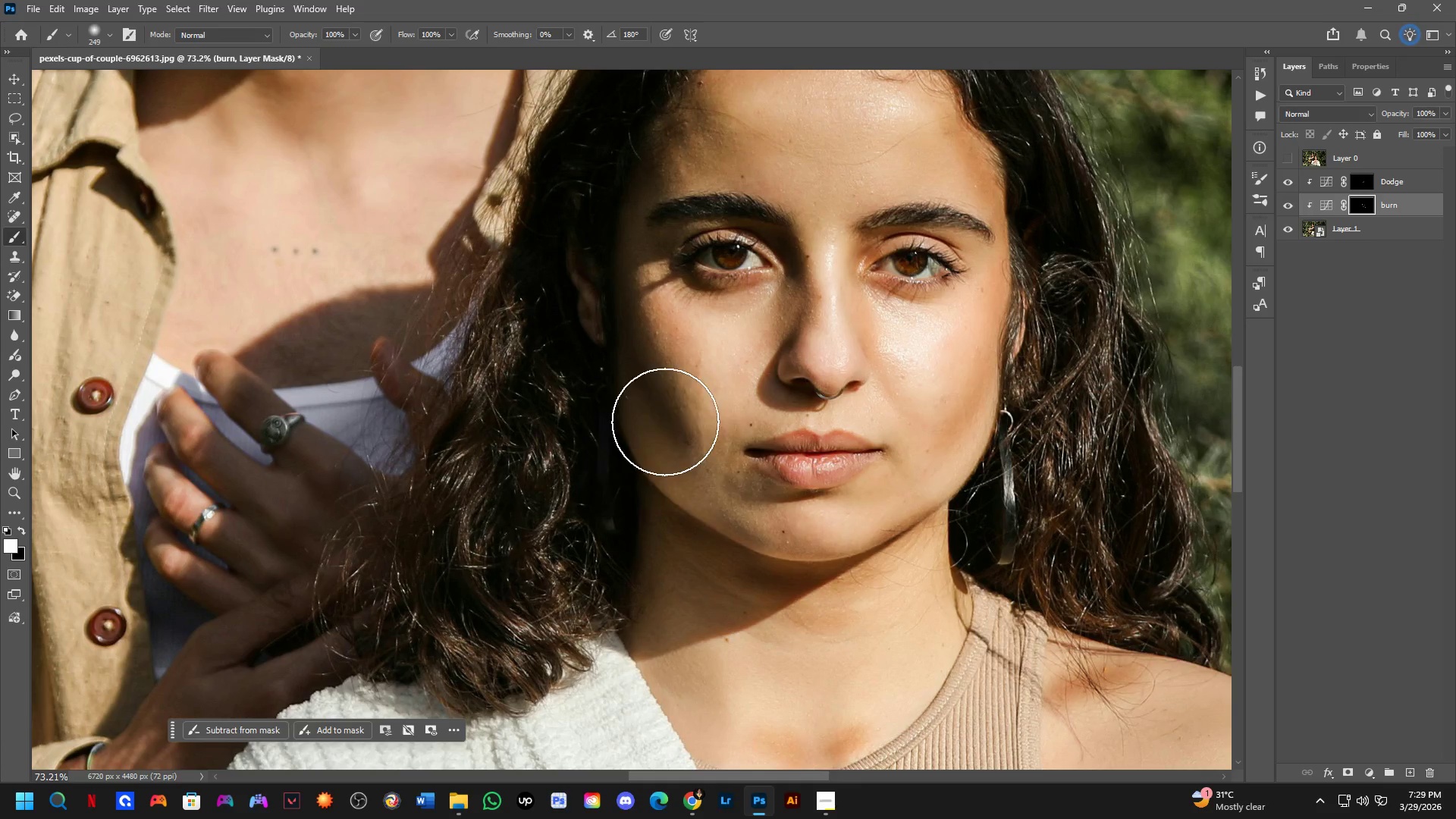 
key(X)
 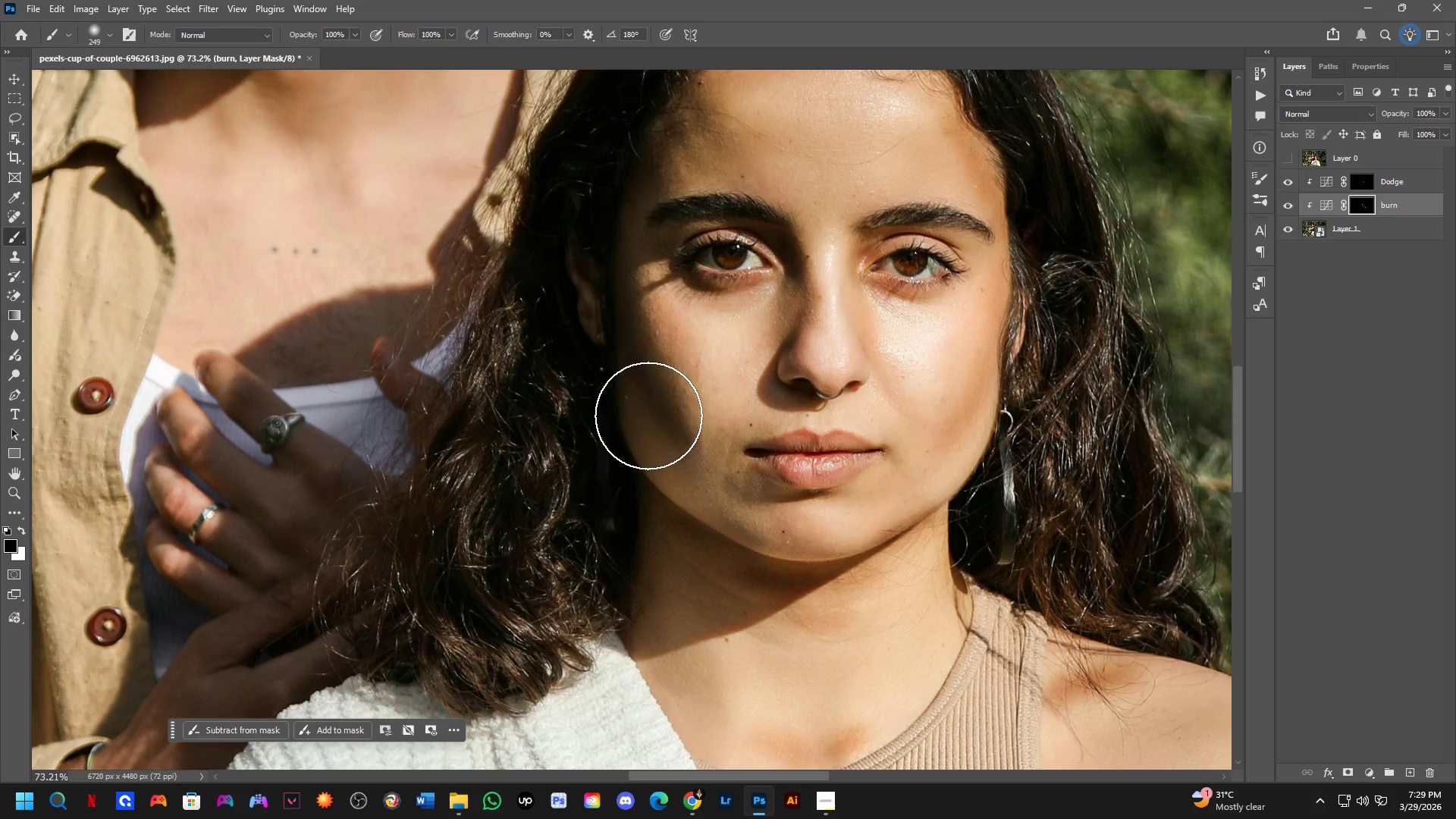 
left_click_drag(start_coordinate=[649, 422], to_coordinate=[652, 430])
 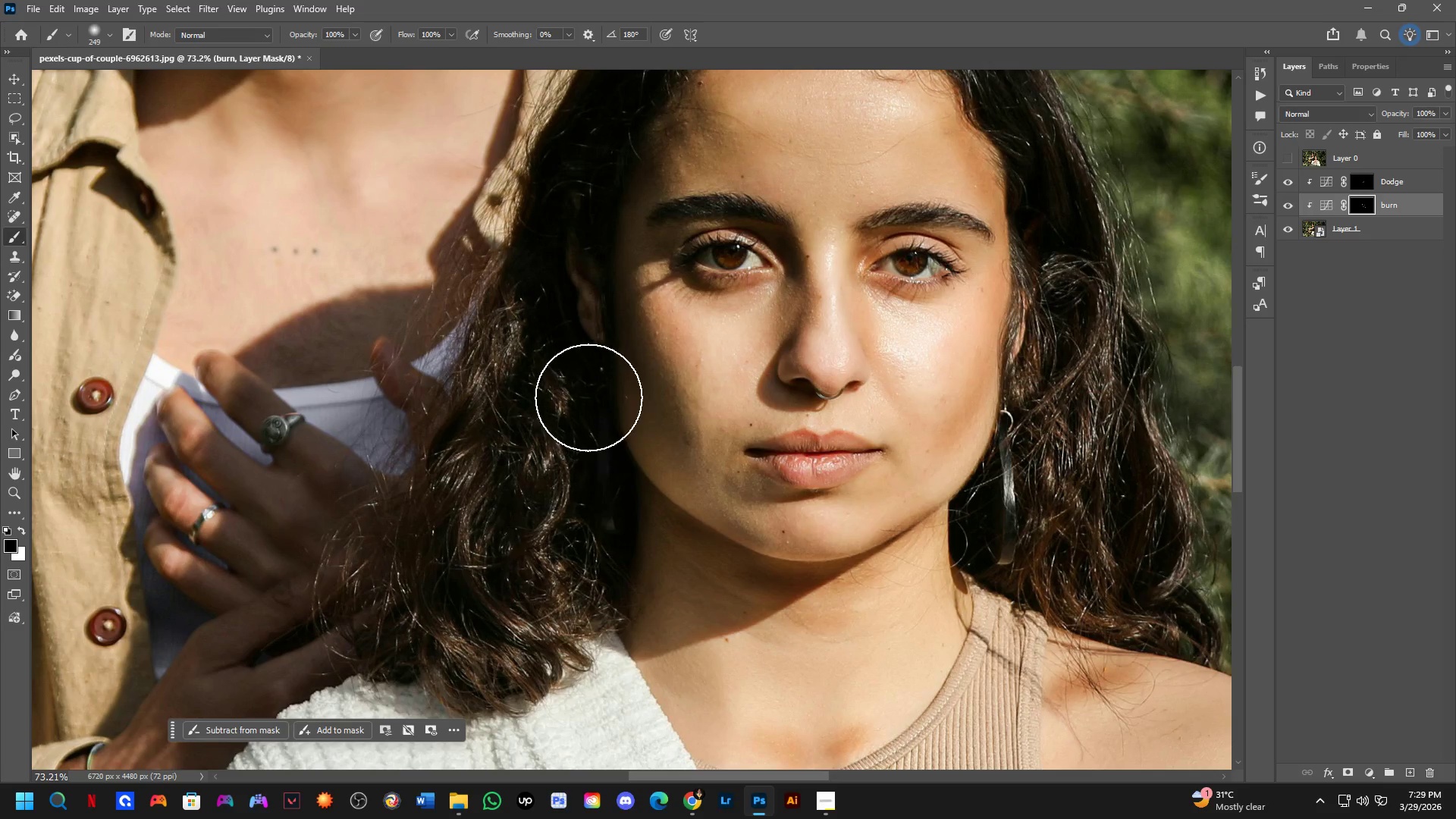 
scroll: coordinate [654, 469], scroll_direction: down, amount: 9.0
 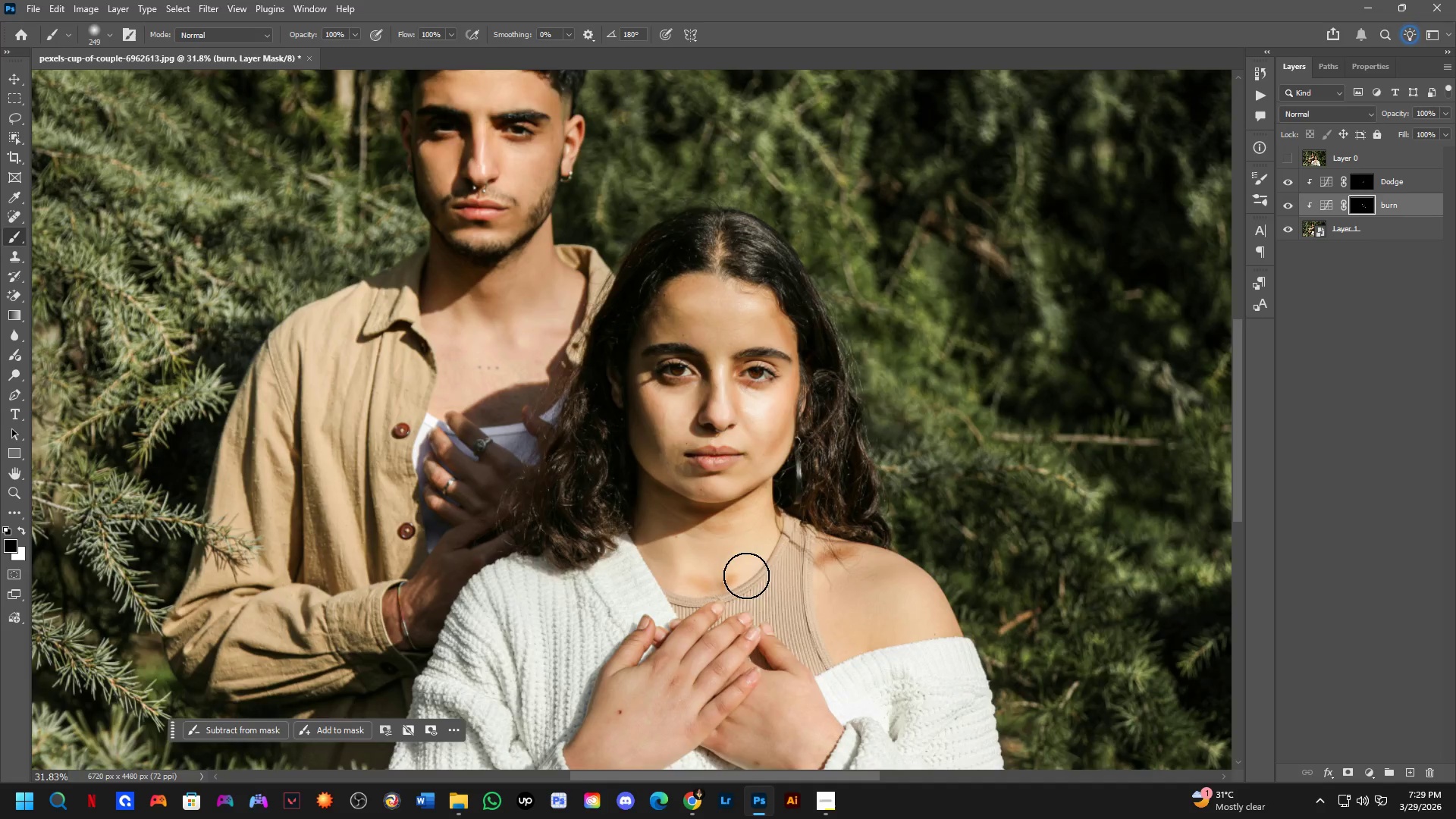 
left_click_drag(start_coordinate=[758, 526], to_coordinate=[758, 519])
 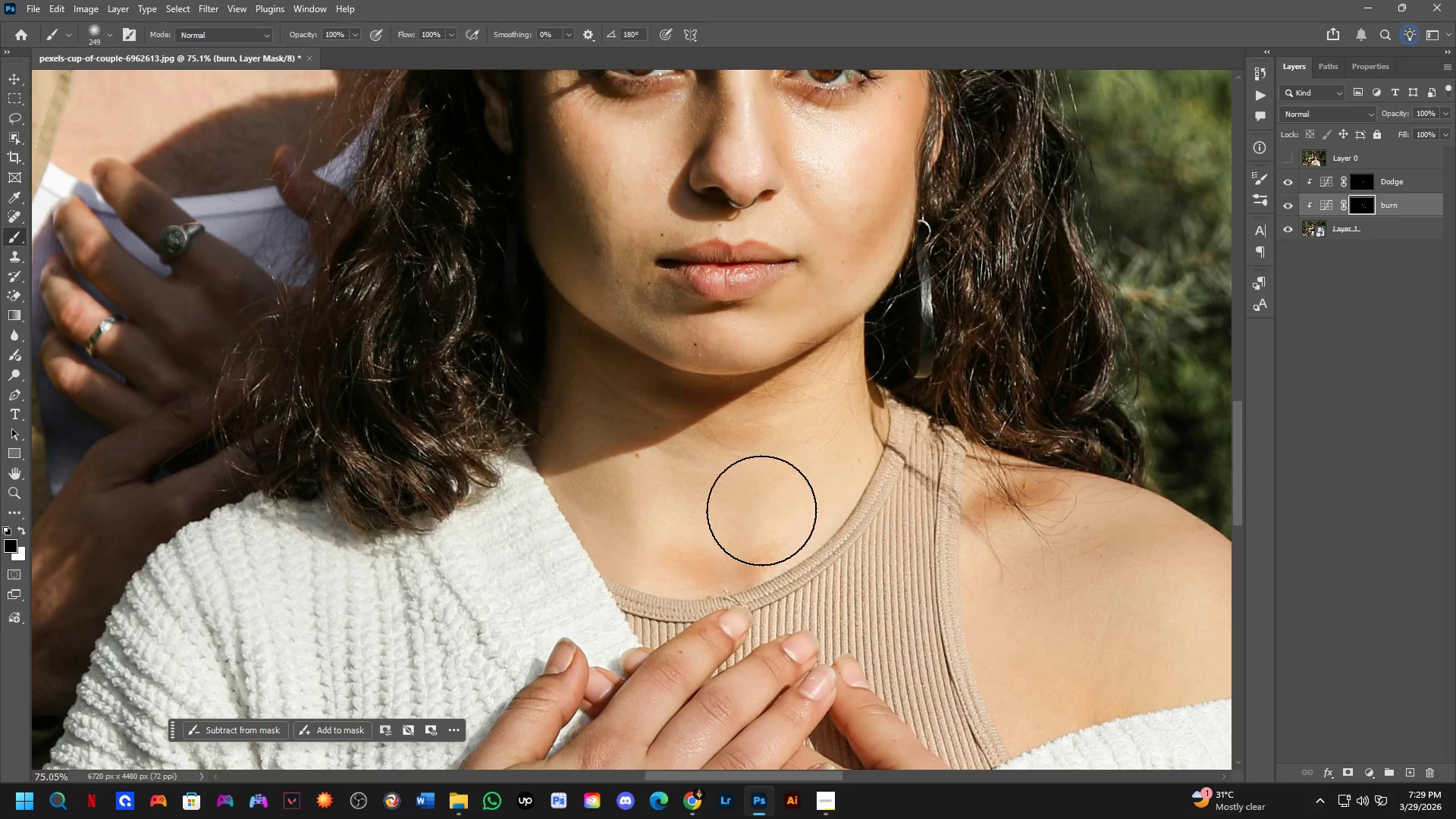 
scroll: coordinate [737, 575], scroll_direction: up, amount: 9.0
 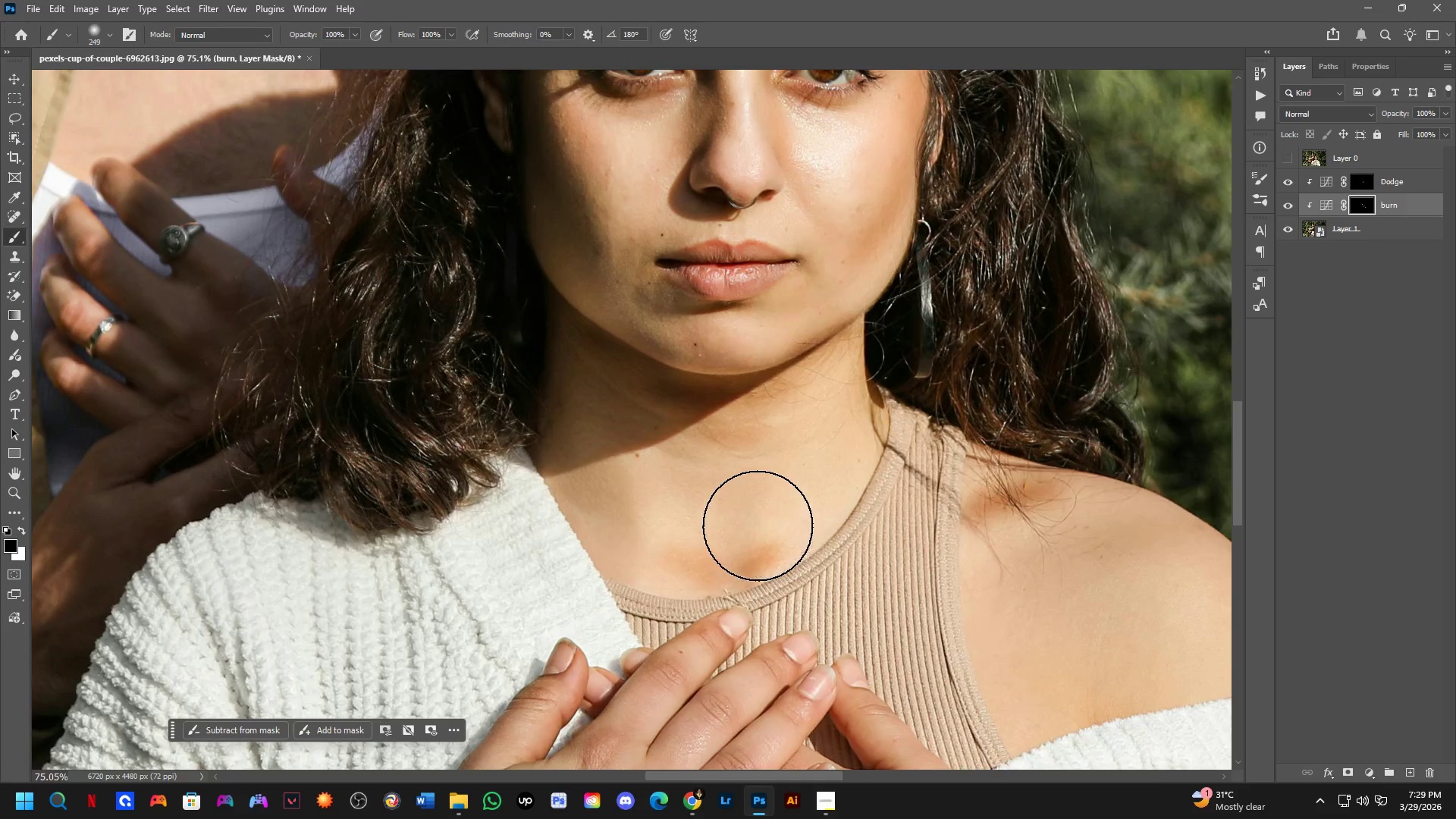 
left_click_drag(start_coordinate=[746, 516], to_coordinate=[661, 515])
 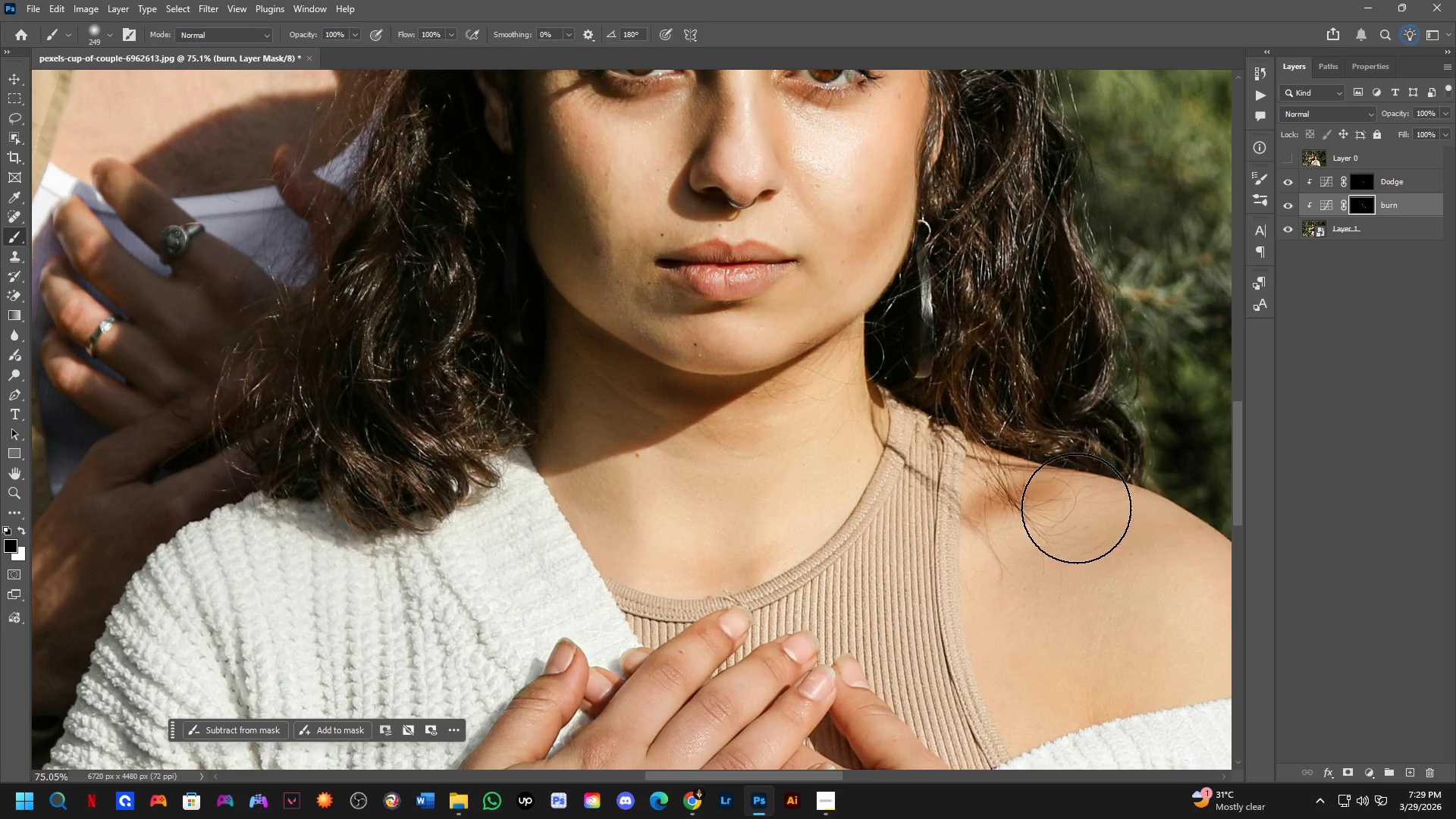 
left_click_drag(start_coordinate=[1051, 444], to_coordinate=[1002, 474])
 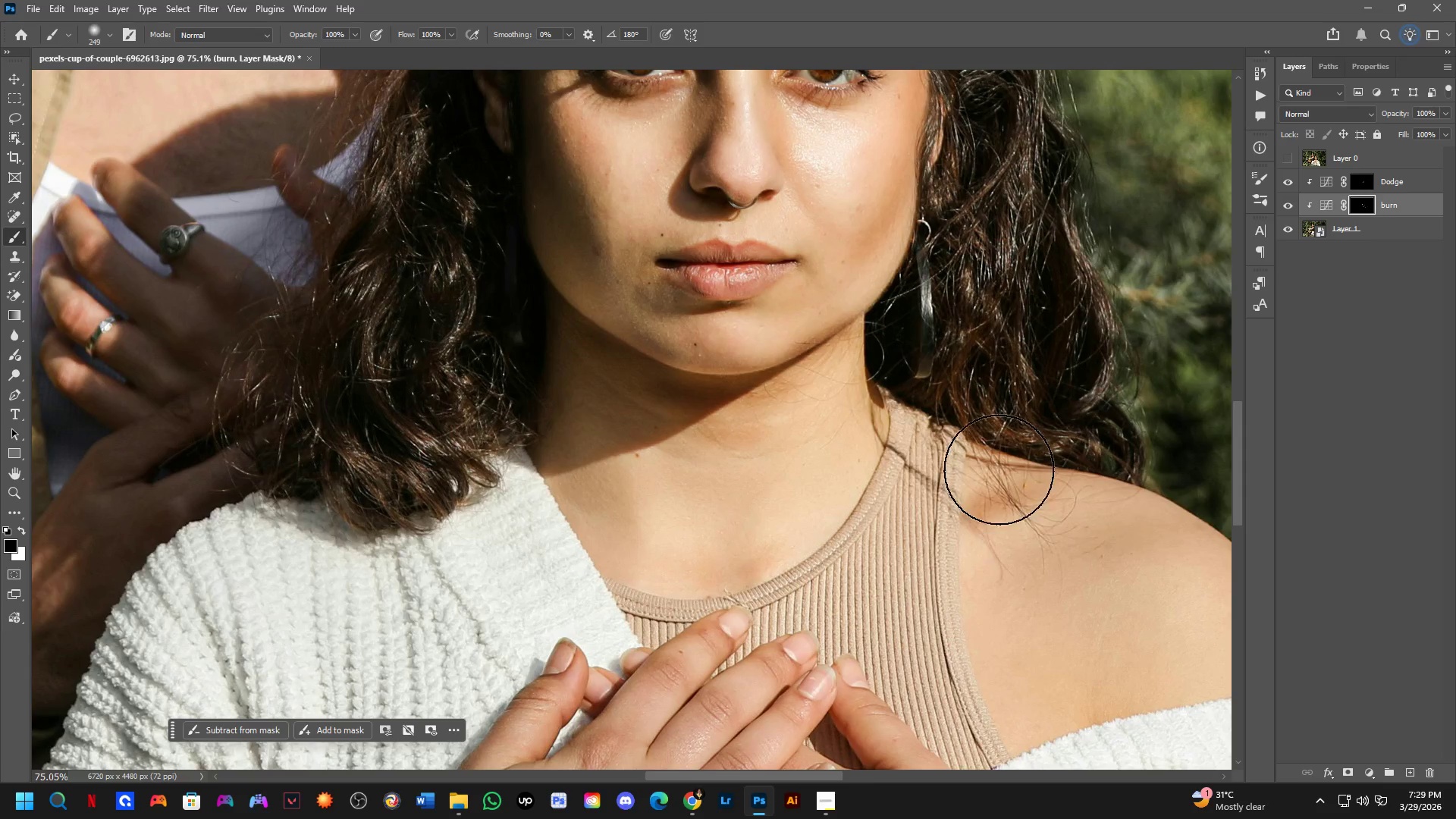 
double_click([998, 466])
 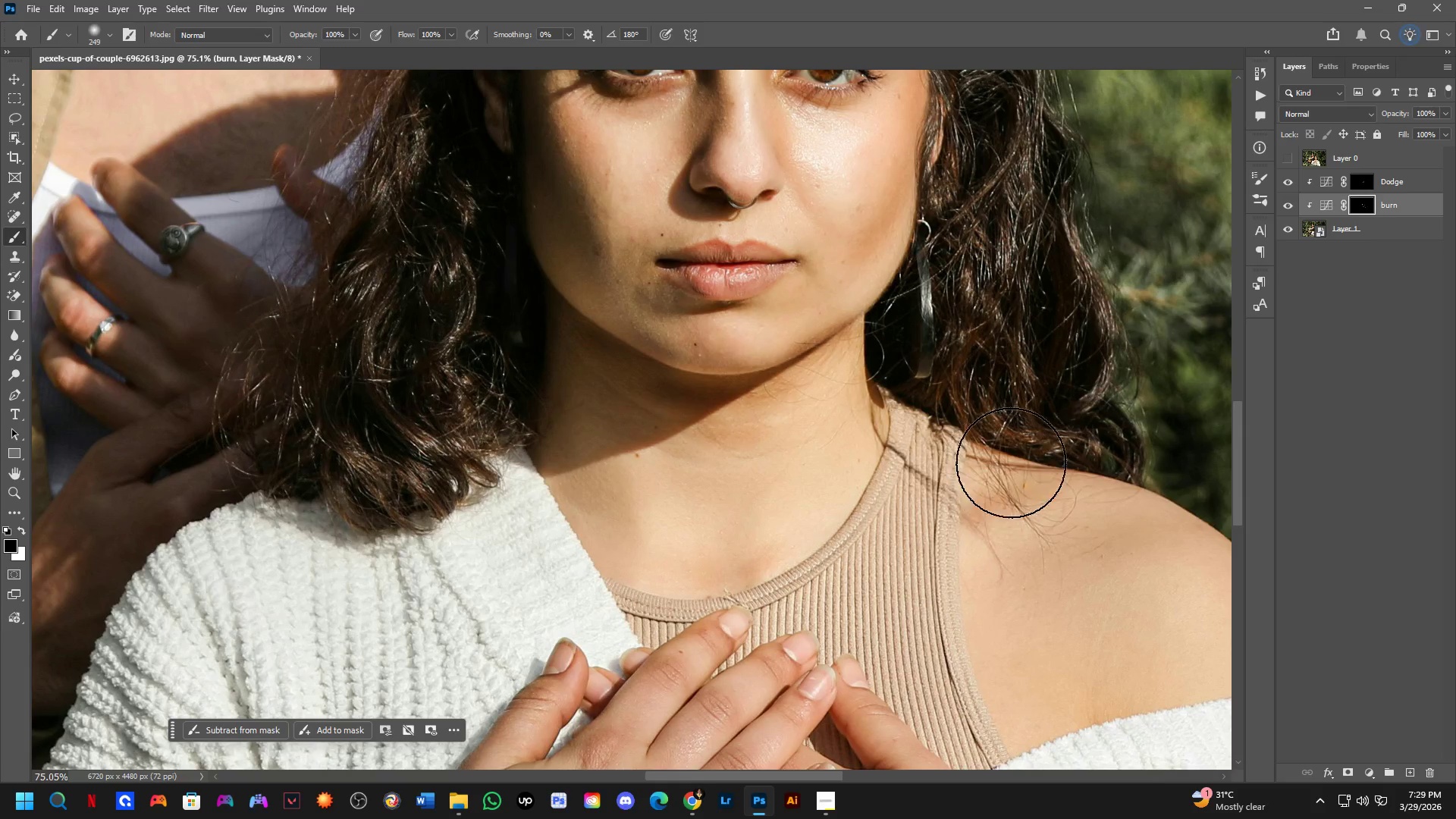 
hold_key(key=Space, duration=0.44)
 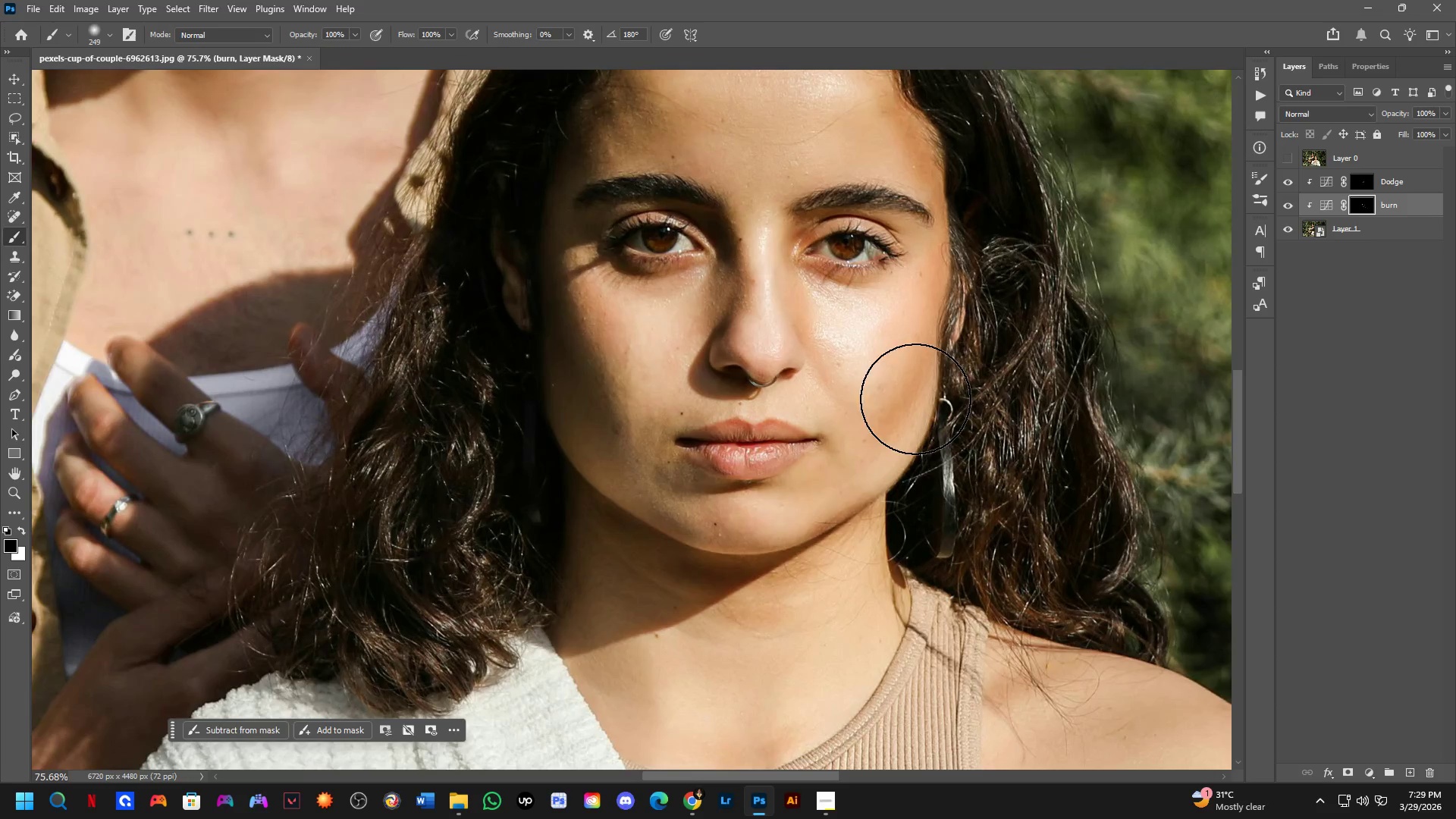 
left_click_drag(start_coordinate=[962, 407], to_coordinate=[938, 432])
 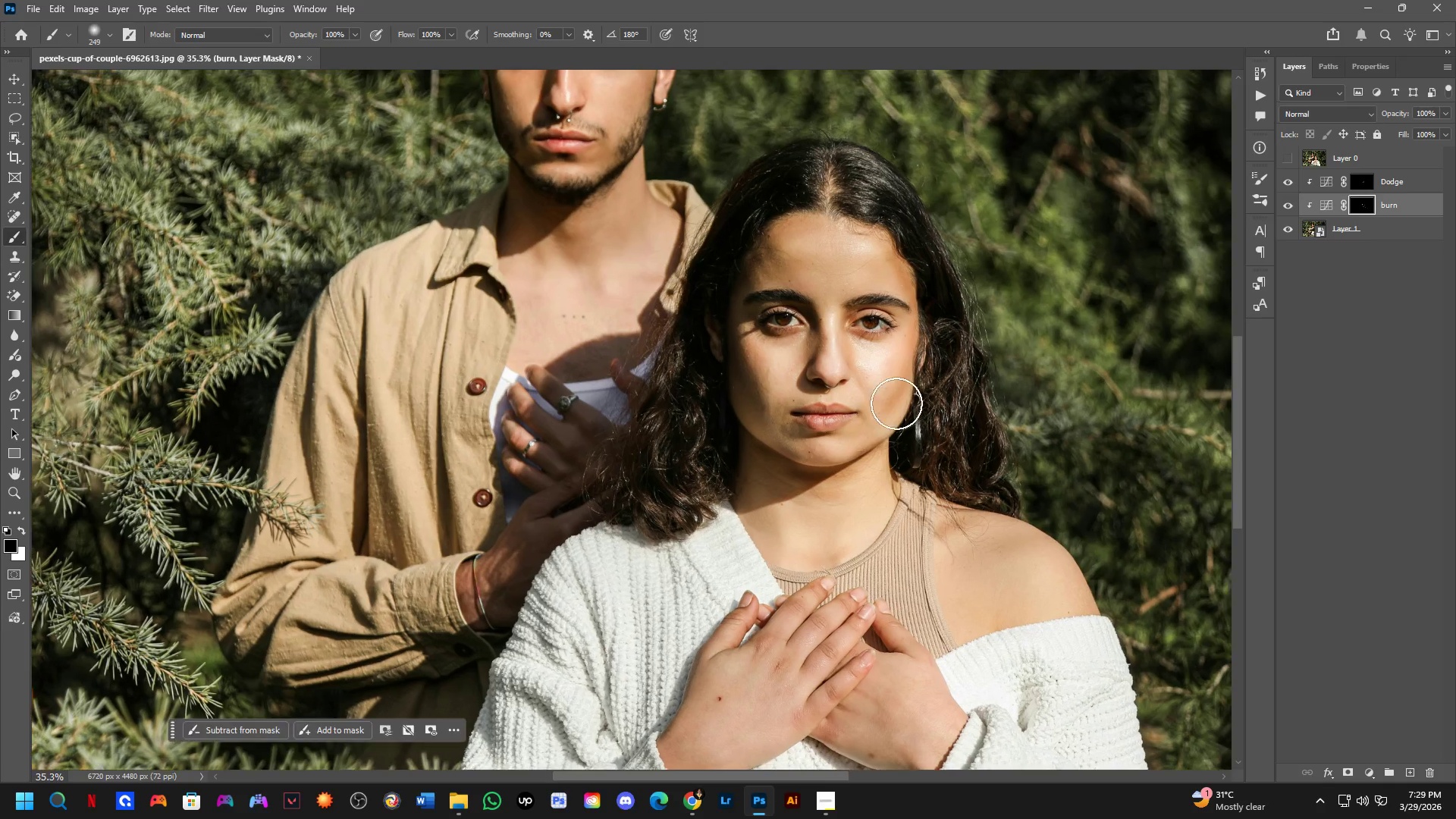 
scroll: coordinate [941, 495], scroll_direction: down, amount: 8.0
 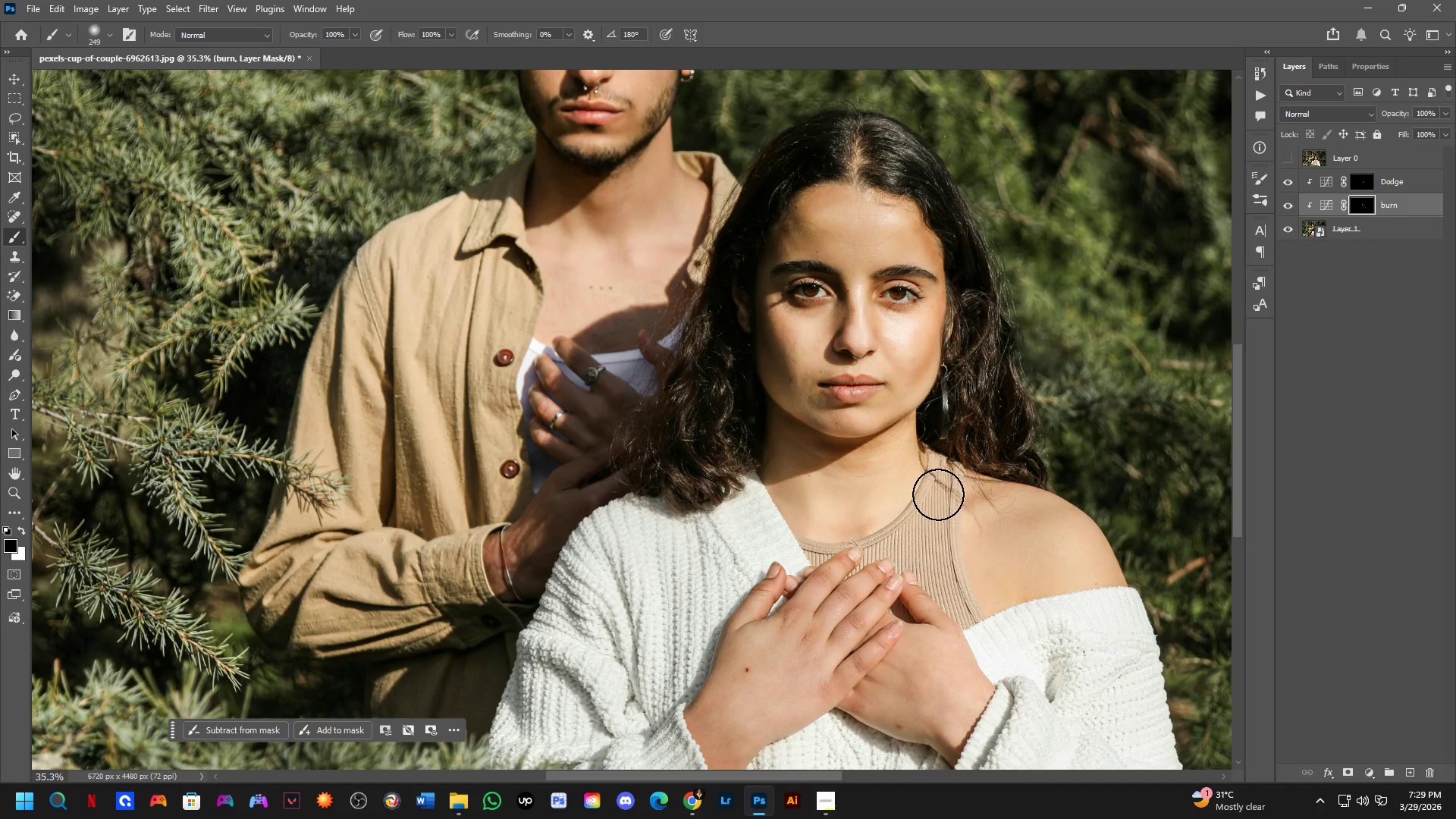 
scroll: coordinate [909, 411], scroll_direction: up, amount: 2.0
 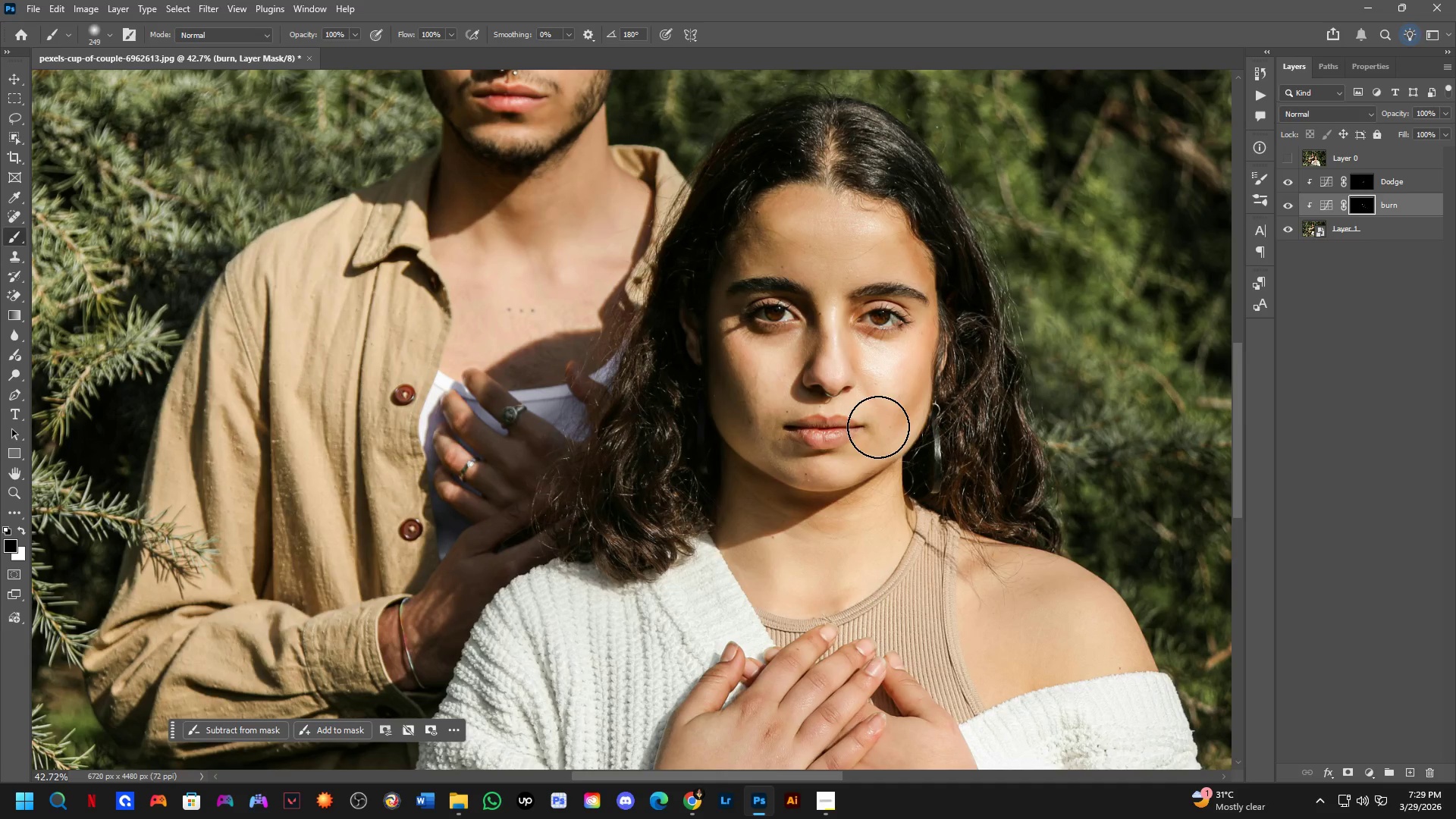 
scroll: coordinate [873, 428], scroll_direction: down, amount: 2.0
 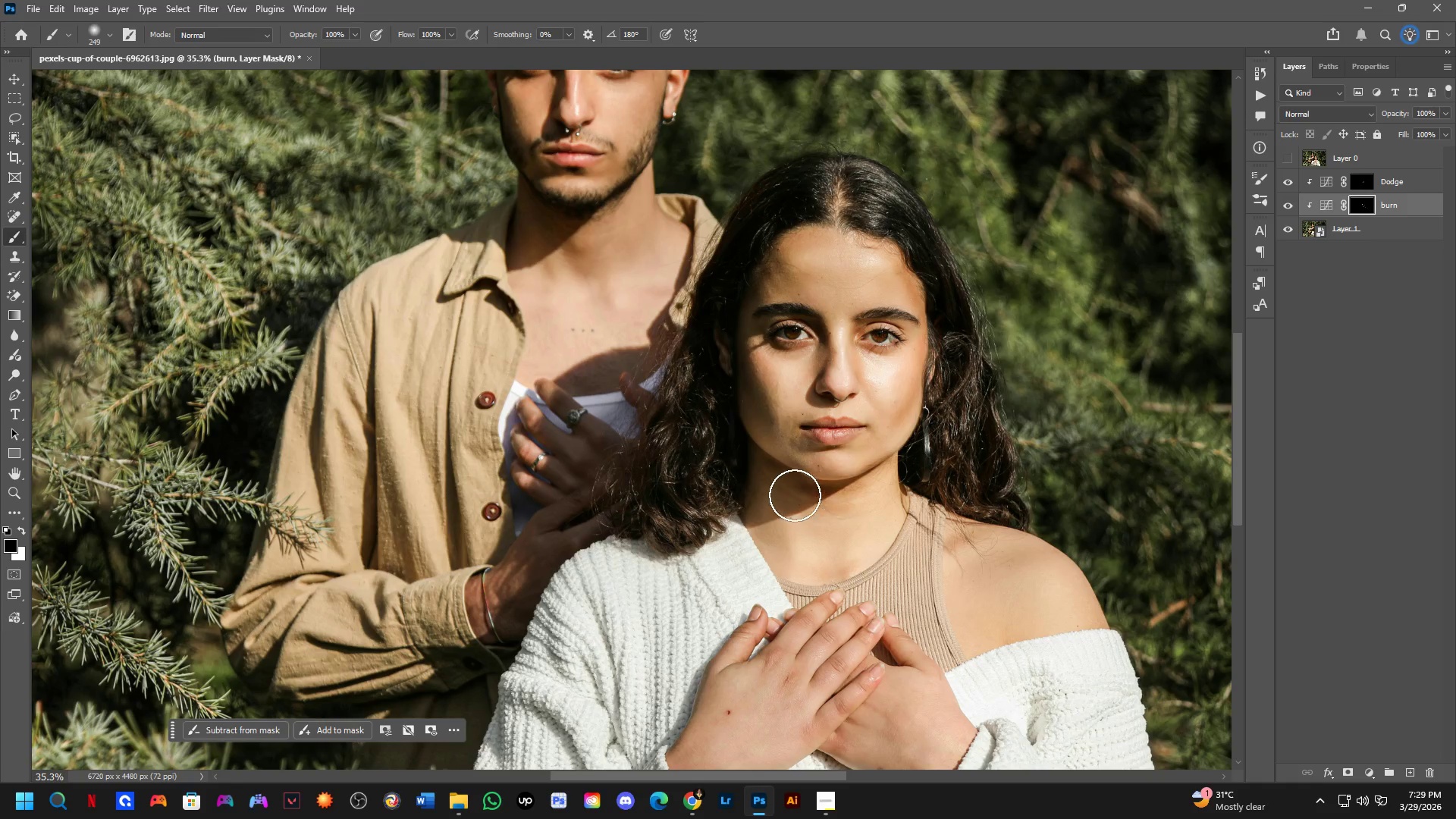 
hold_key(key=Space, duration=0.53)
 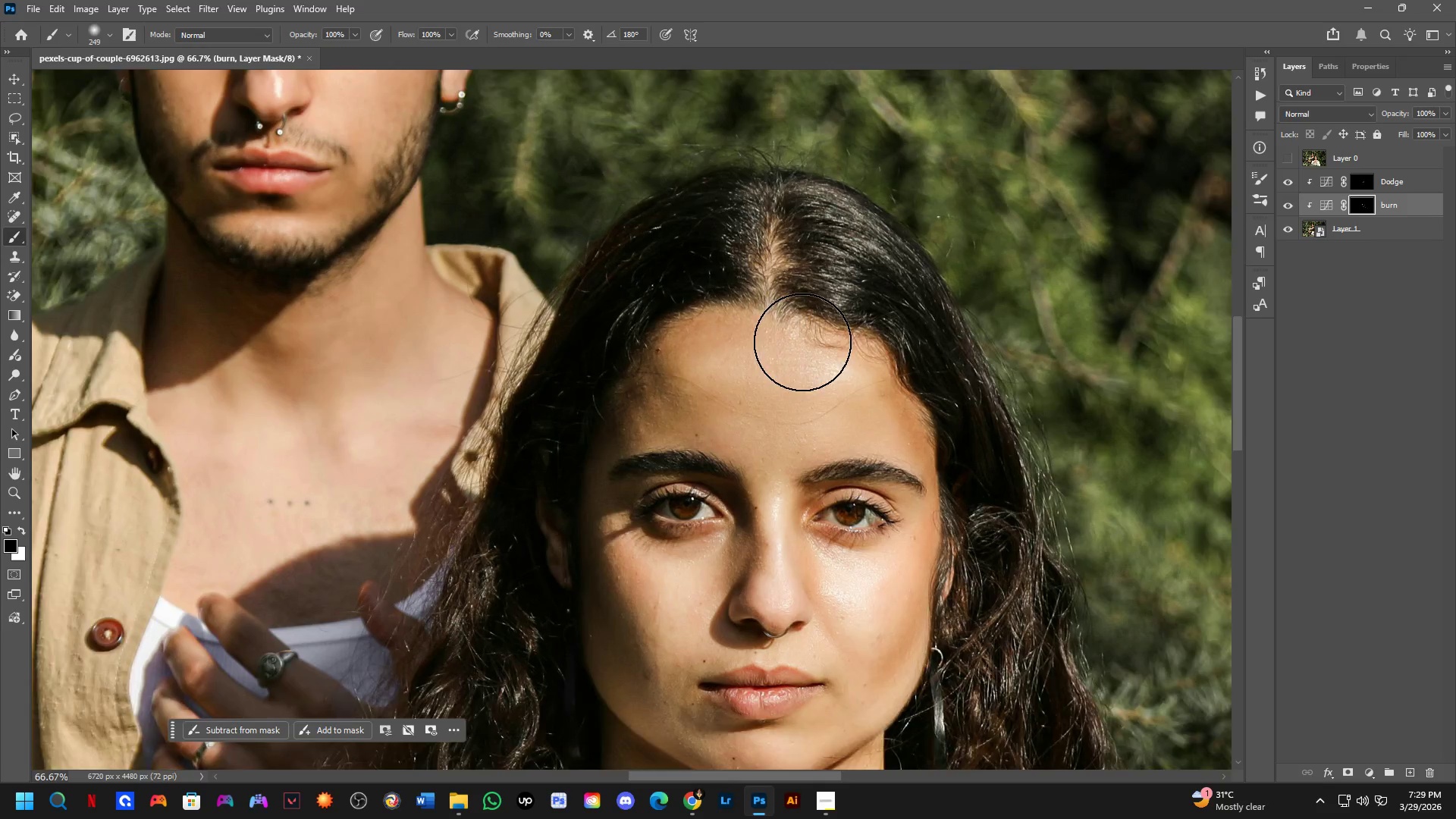 
left_click_drag(start_coordinate=[802, 359], to_coordinate=[721, 373])
 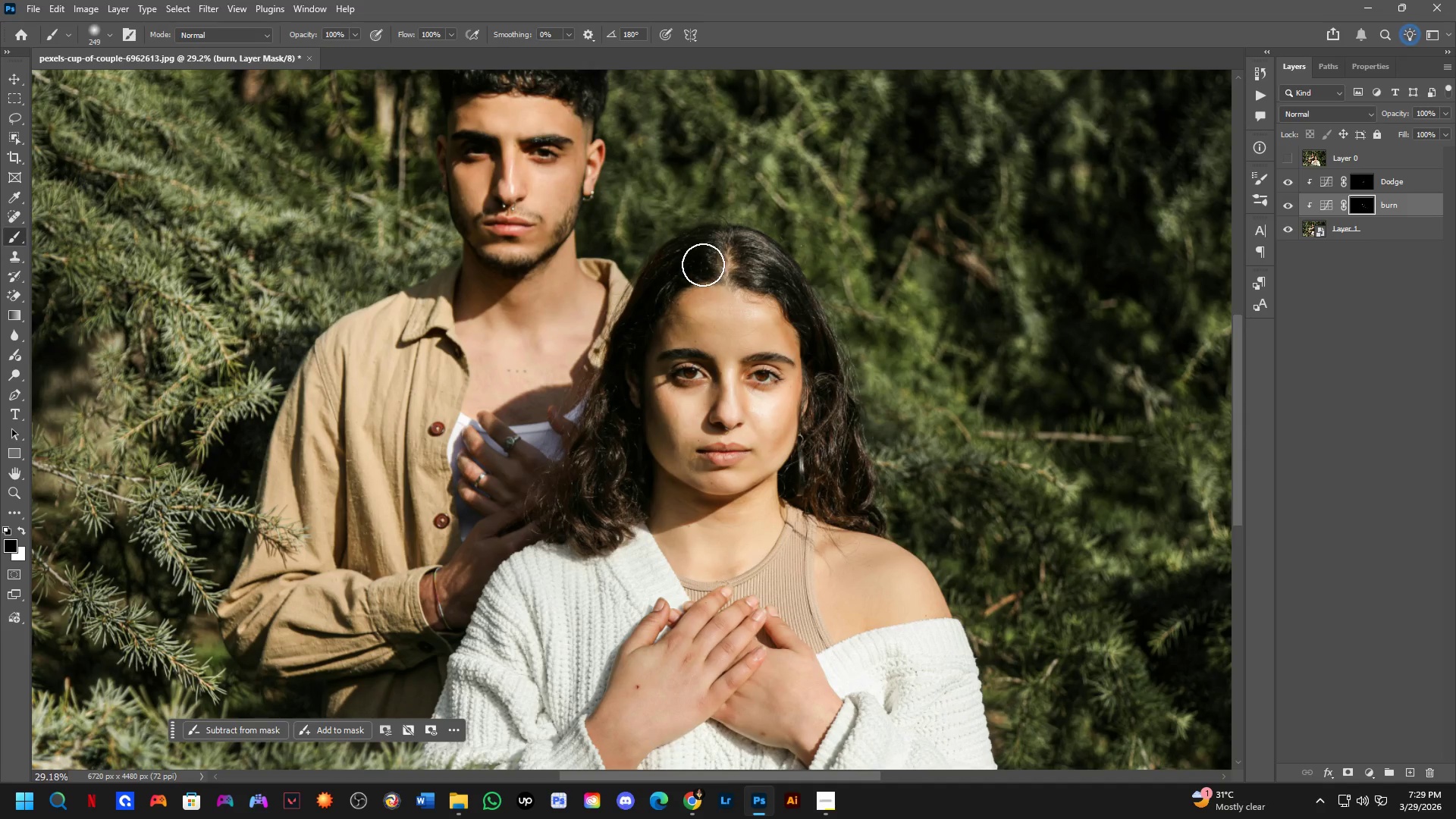 
scroll: coordinate [672, 482], scroll_direction: down, amount: 2.0
 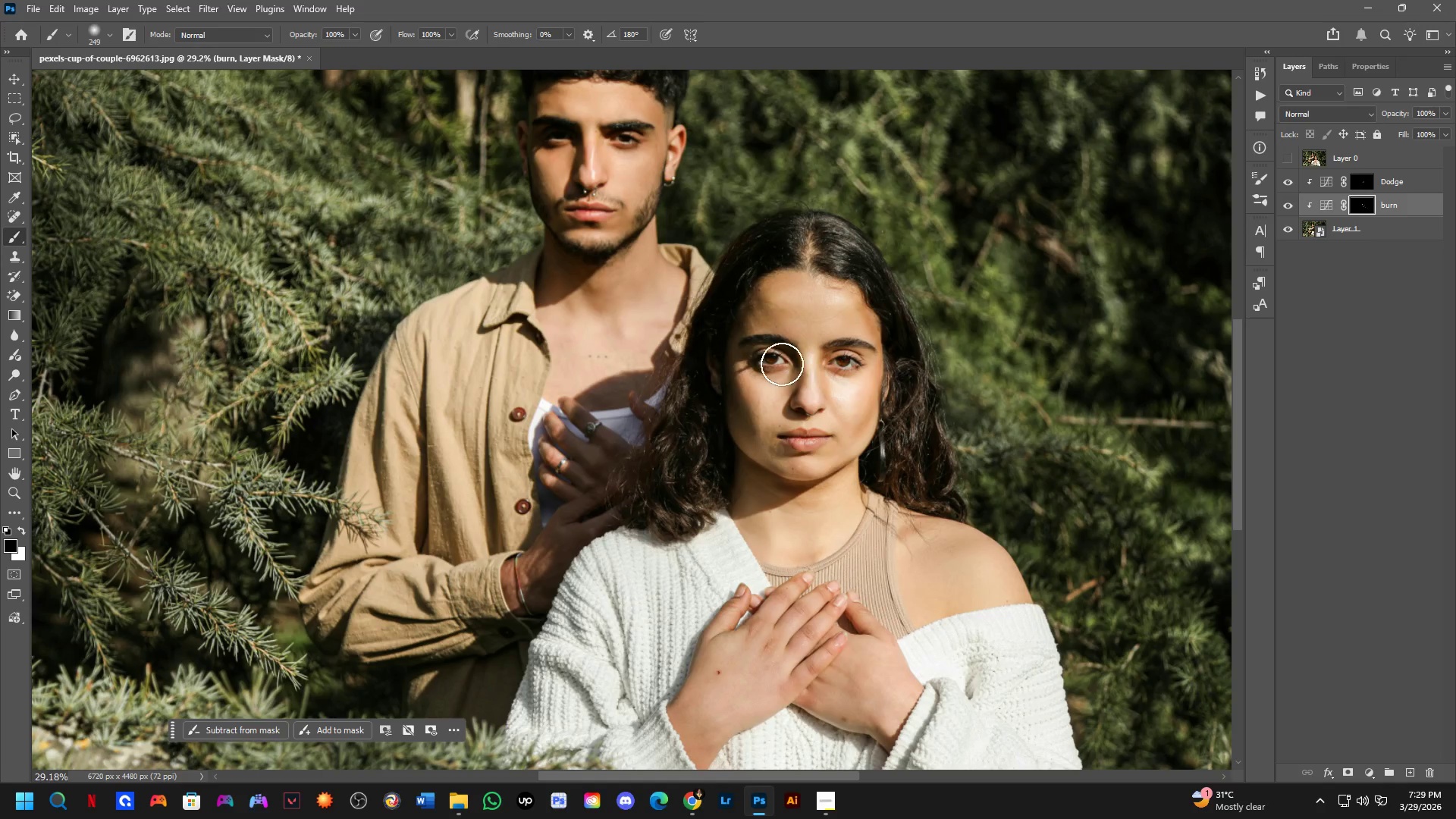 
key(Shift+ShiftLeft)
 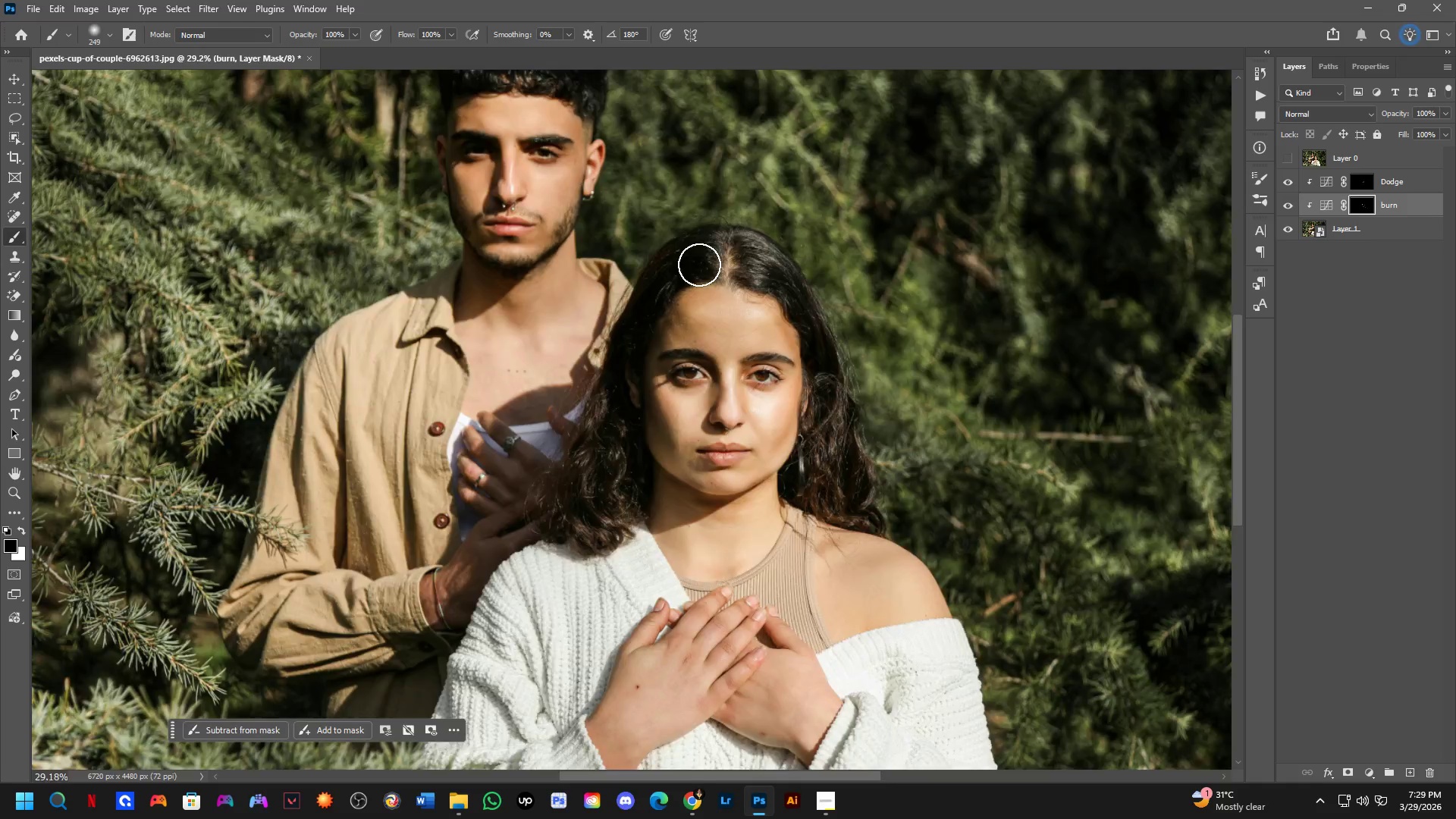 
left_click_drag(start_coordinate=[867, 327], to_coordinate=[700, 311])
 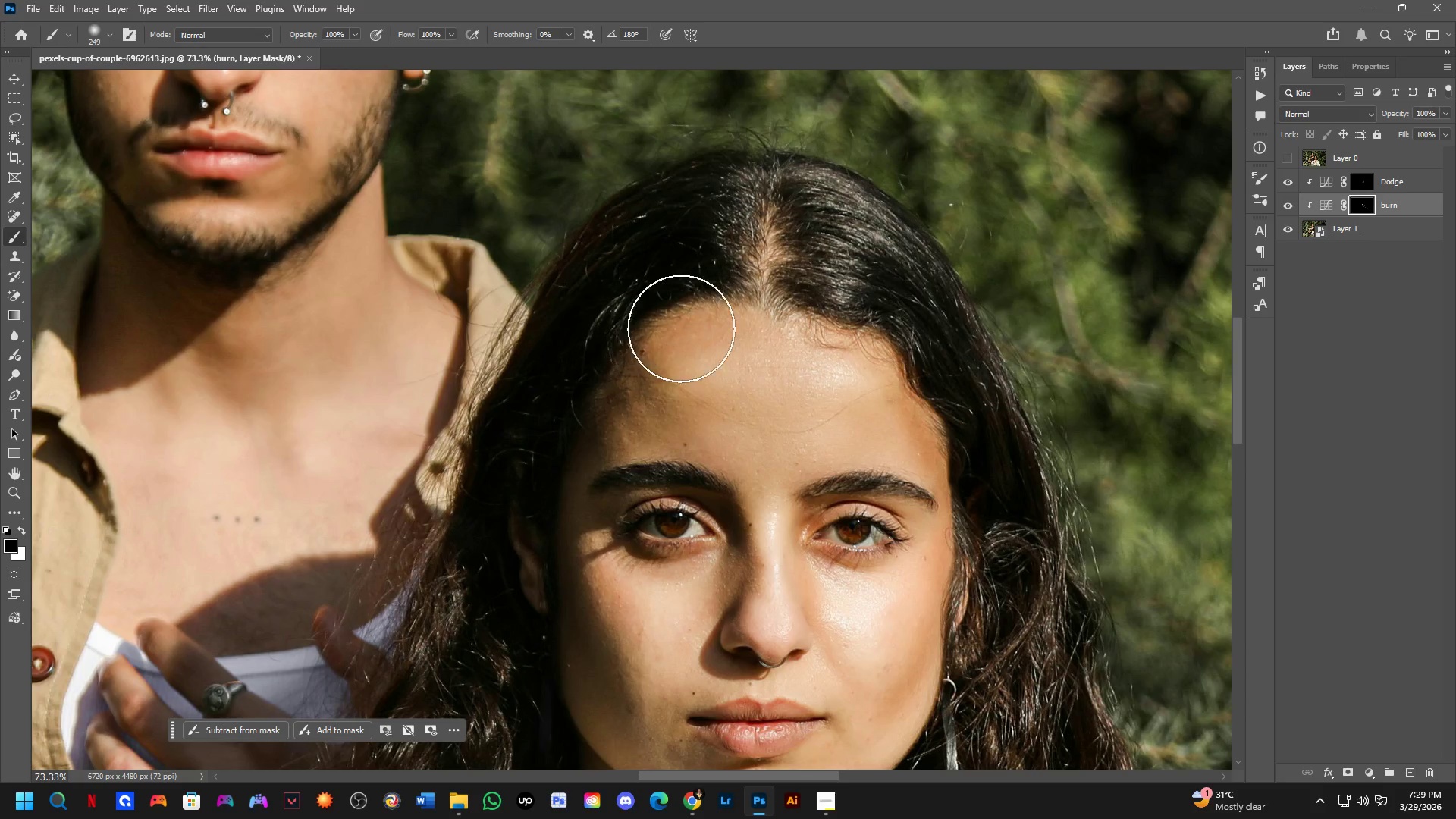 
scroll: coordinate [723, 342], scroll_direction: up, amount: 7.0
 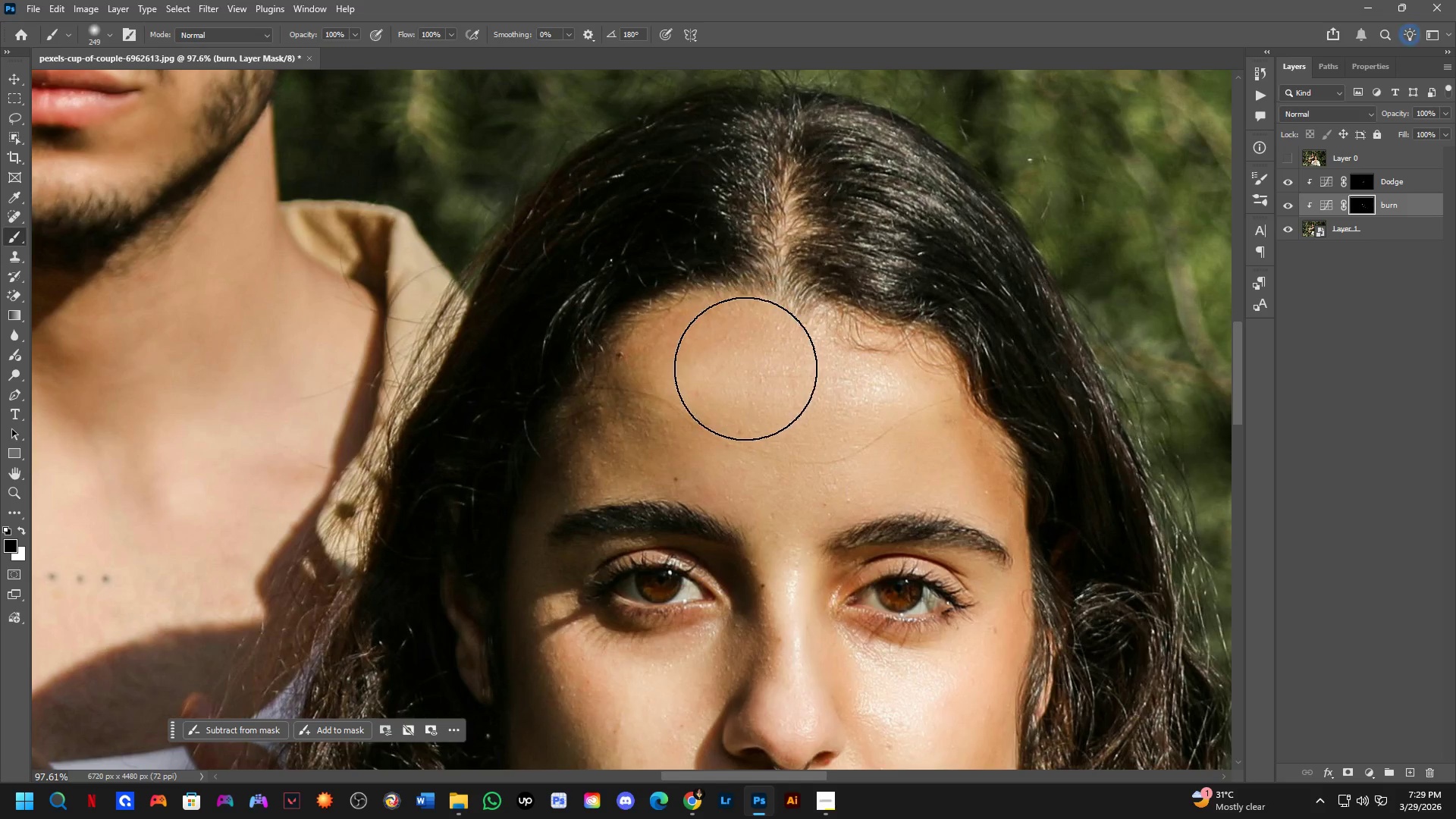 
hold_key(key=AltLeft, duration=0.48)
 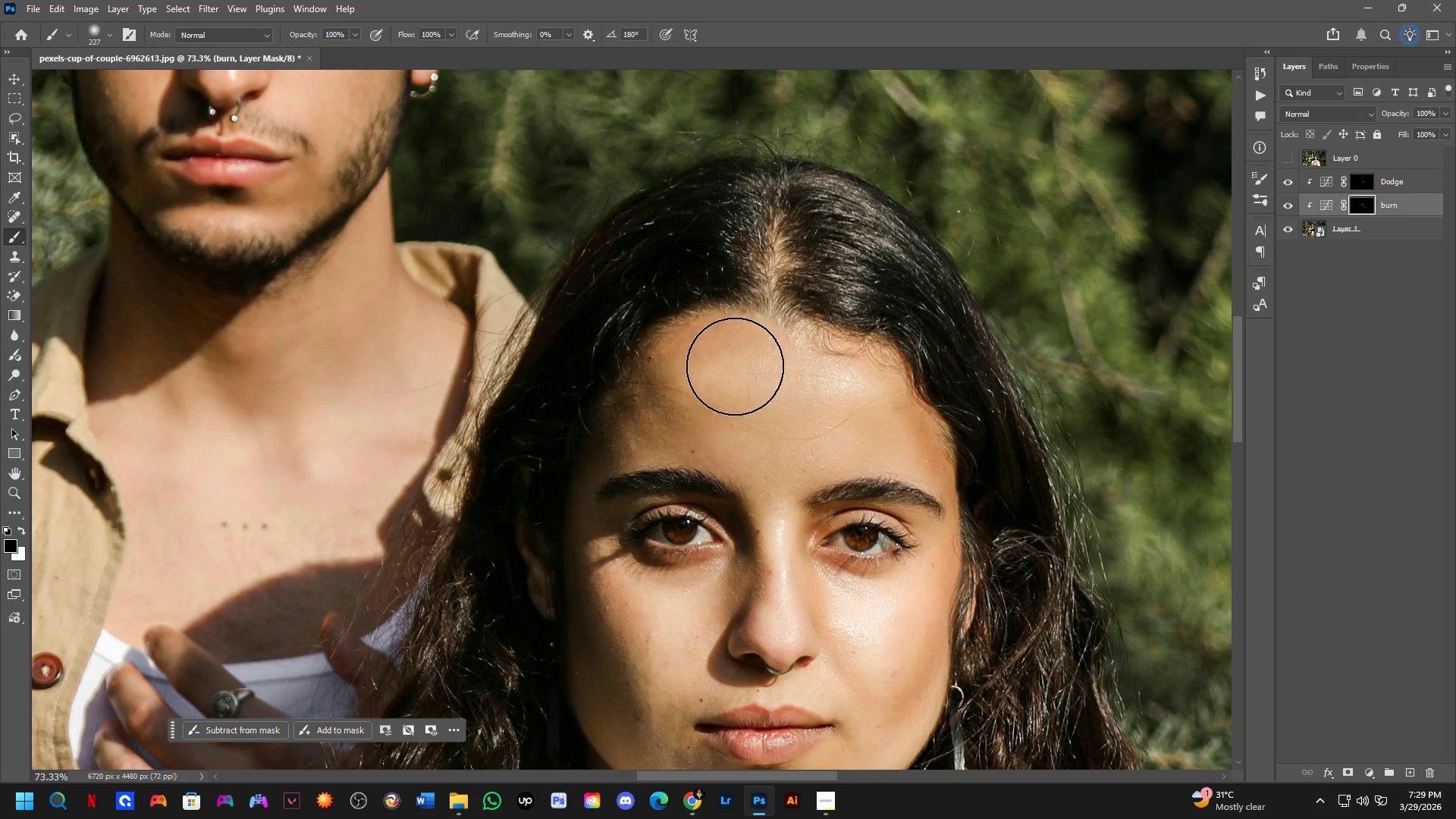 
scroll: coordinate [745, 369], scroll_direction: down, amount: 3.0
 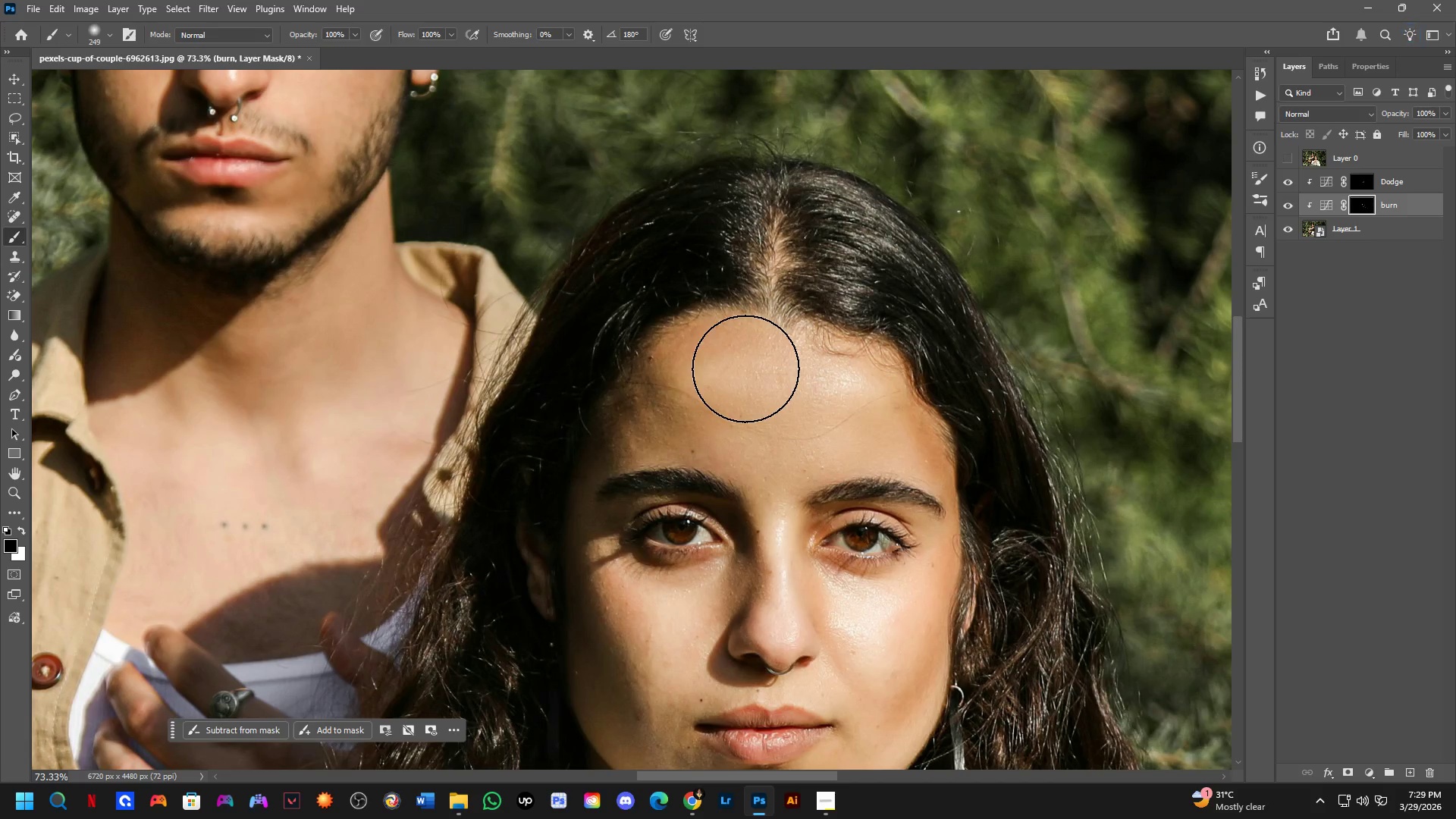 
key(X)
 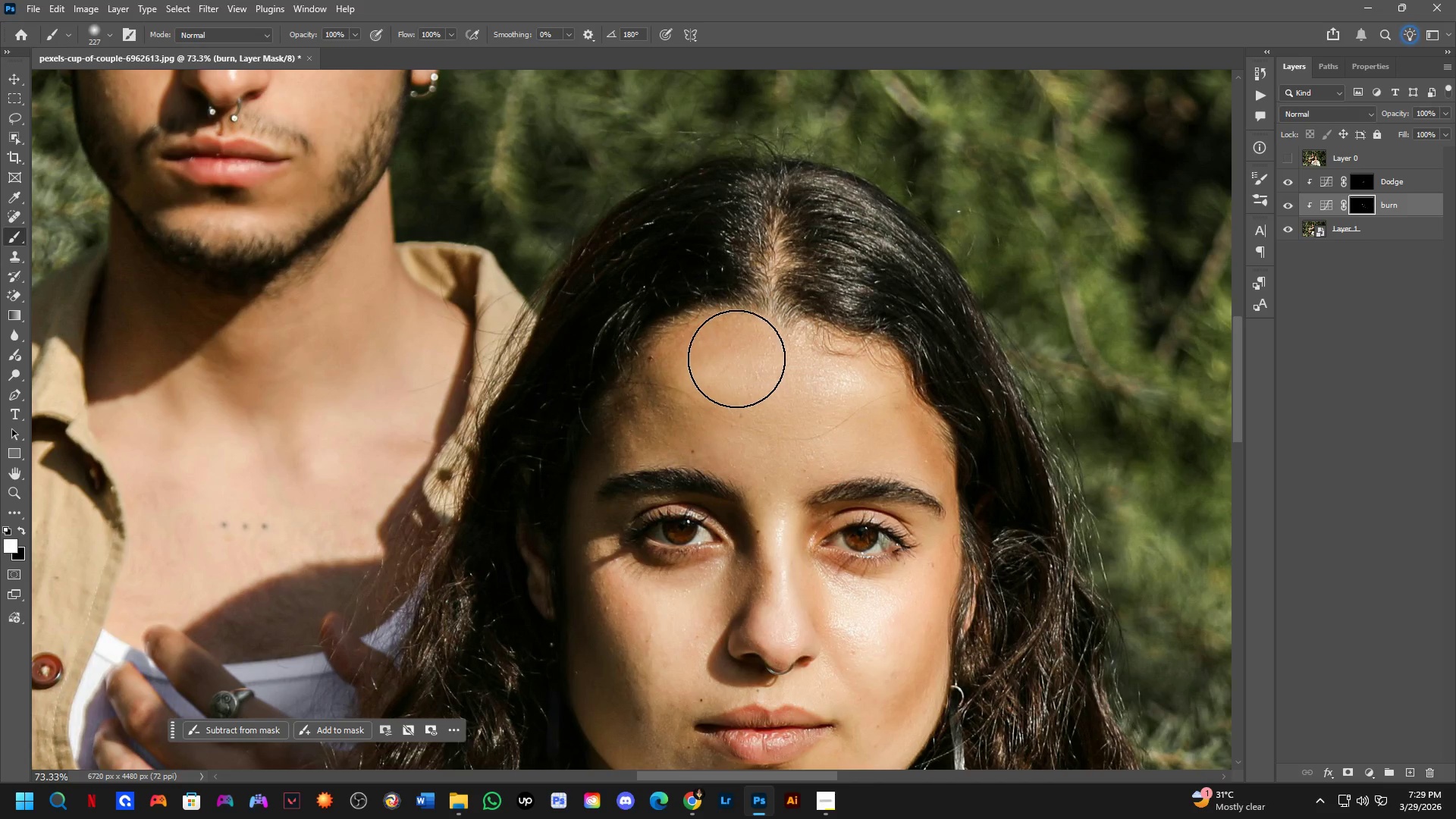 
left_click_drag(start_coordinate=[736, 359], to_coordinate=[713, 361])
 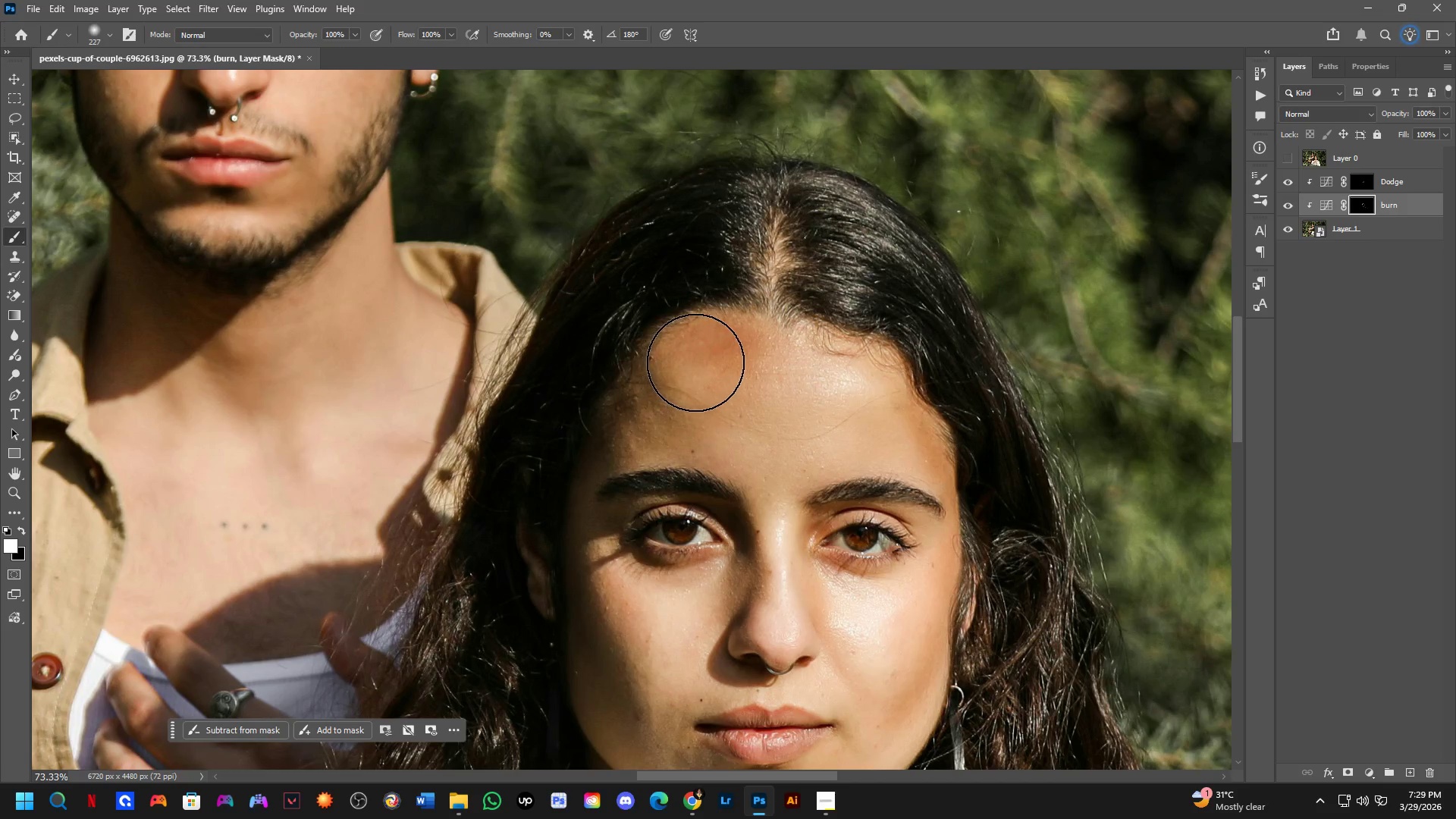 
key(Control+ControlLeft)
 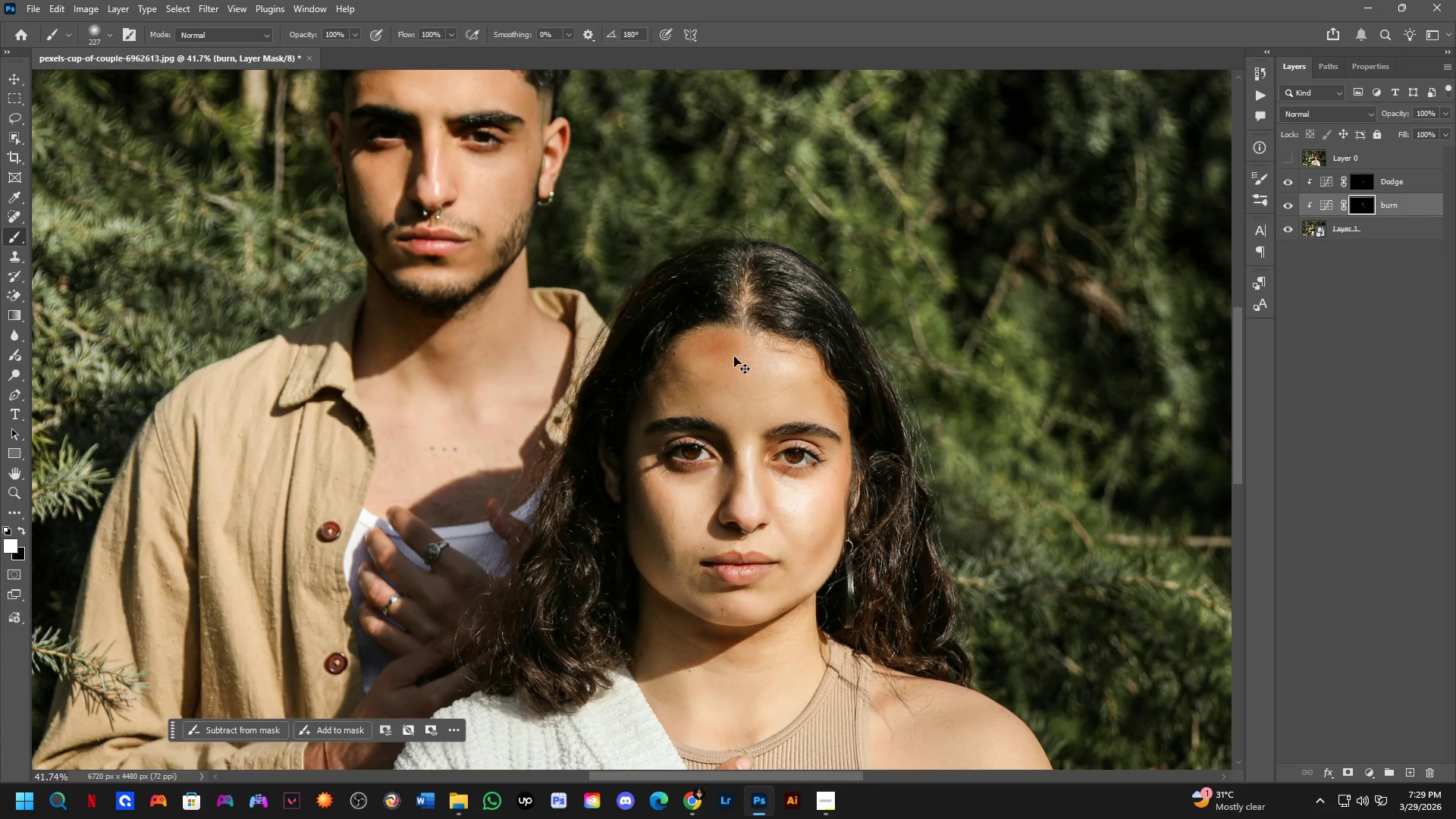 
key(Control+Z)
 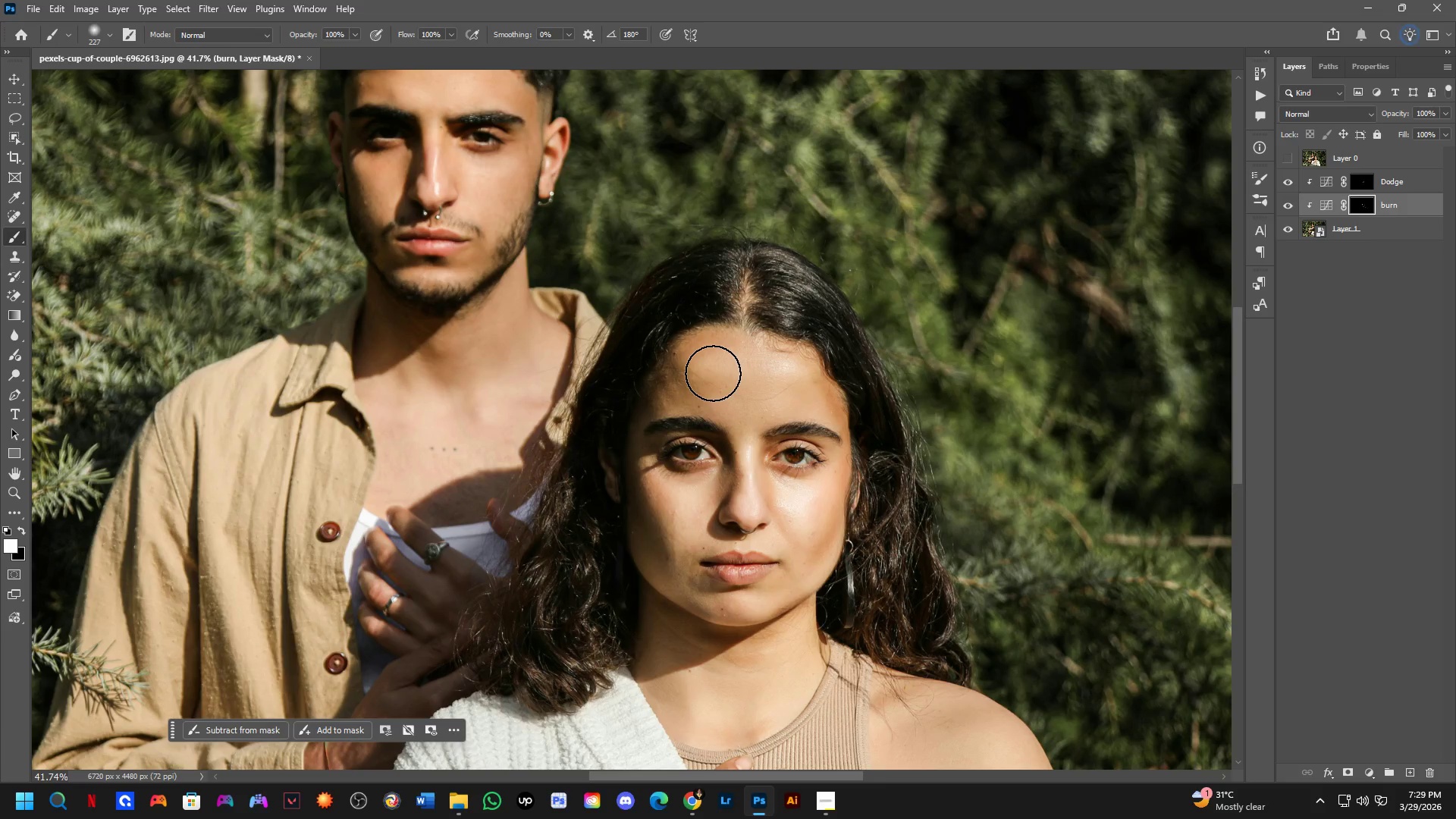 
scroll: coordinate [708, 338], scroll_direction: down, amount: 6.0
 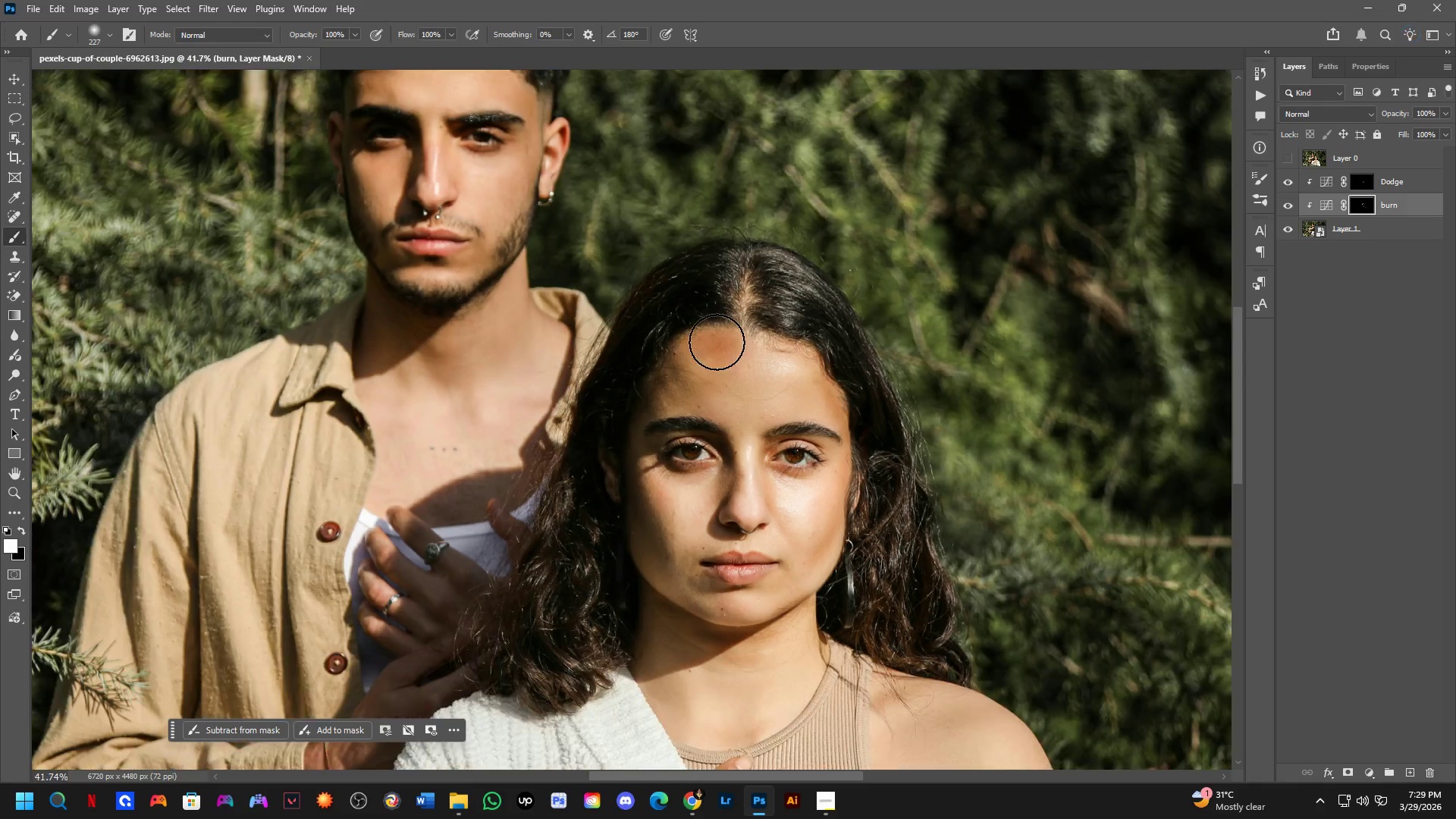 
hold_key(key=Space, duration=0.44)
 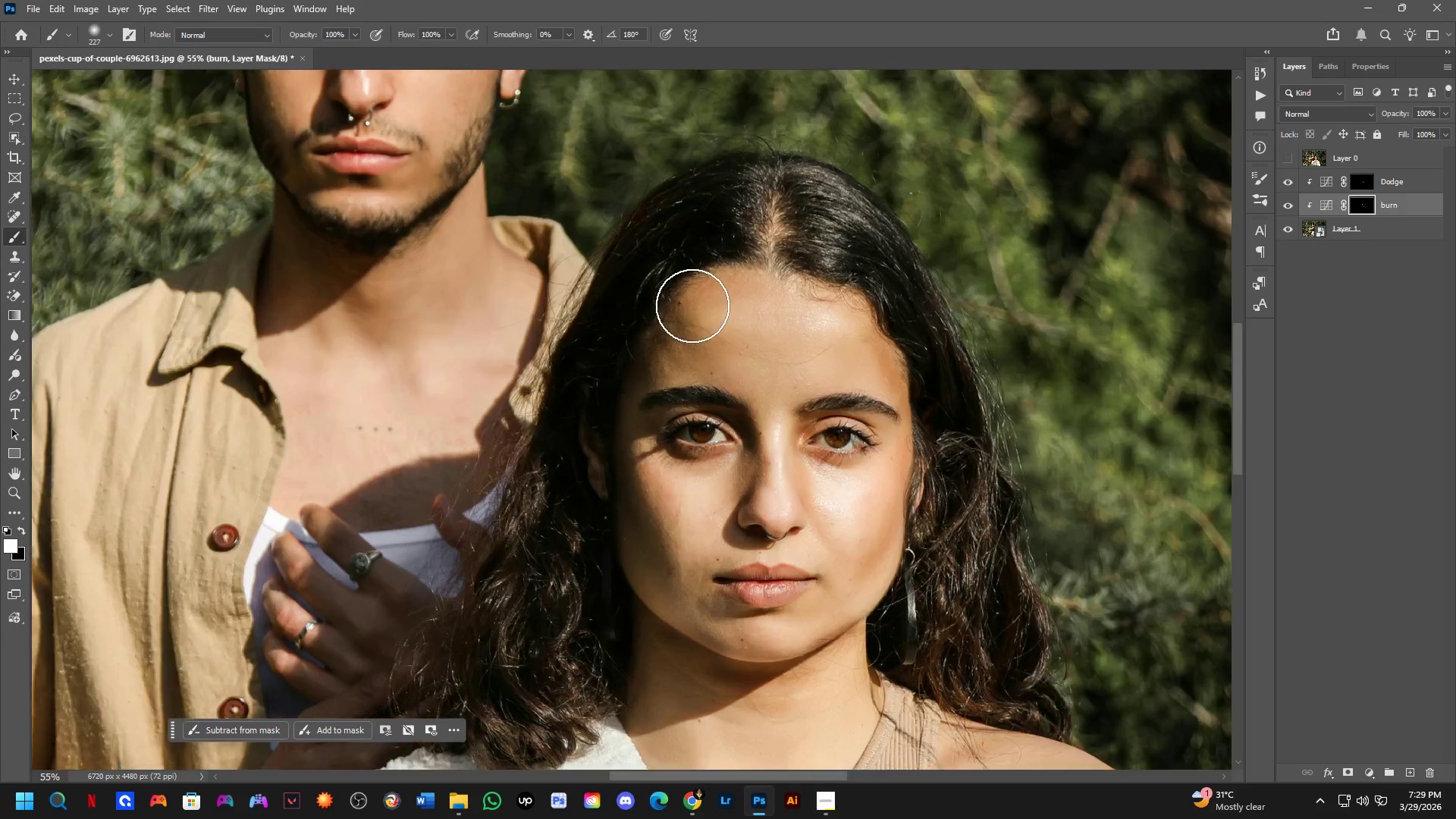 
left_click_drag(start_coordinate=[747, 382], to_coordinate=[731, 333])
 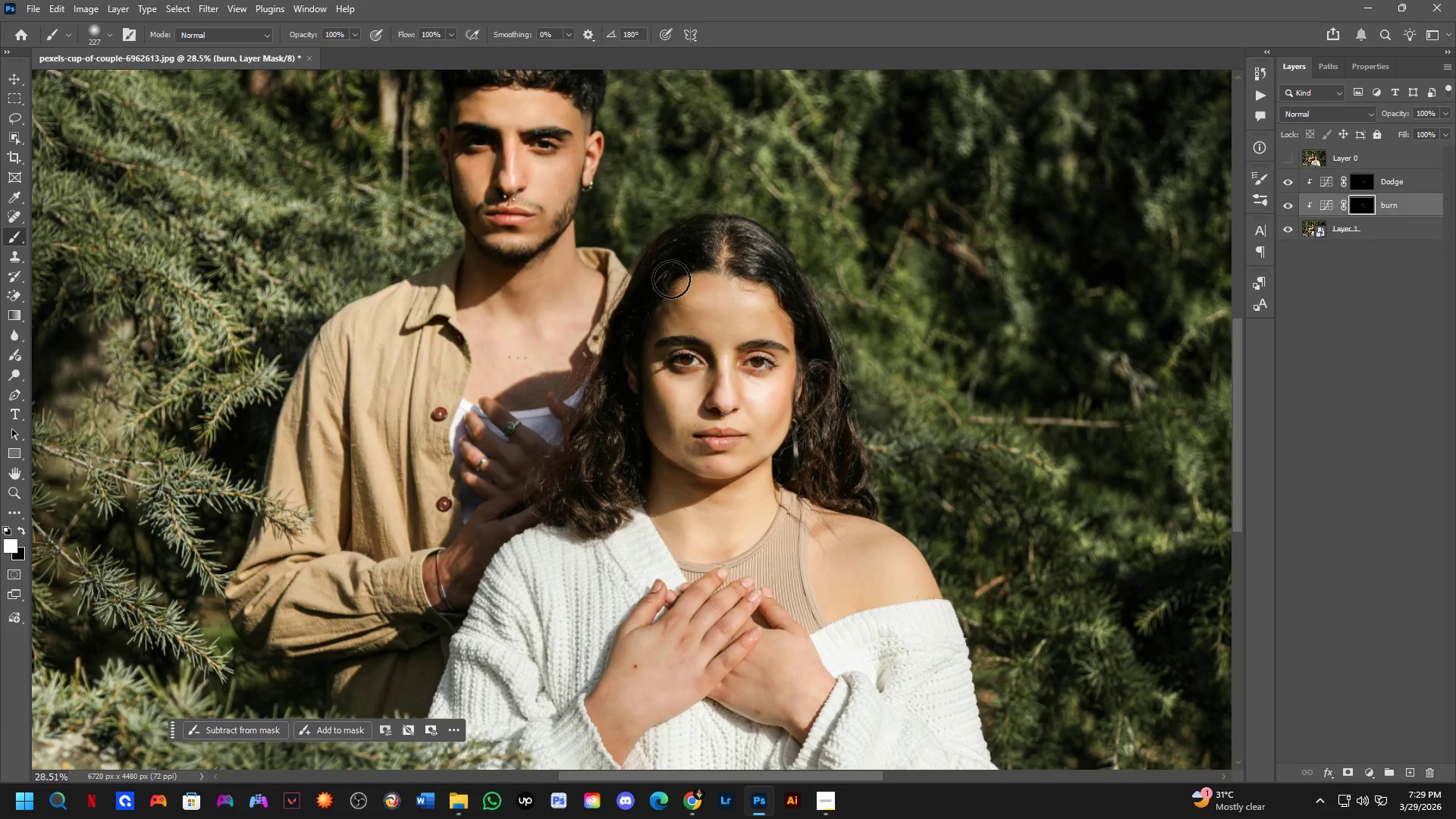 
scroll: coordinate [729, 312], scroll_direction: down, amount: 4.0
 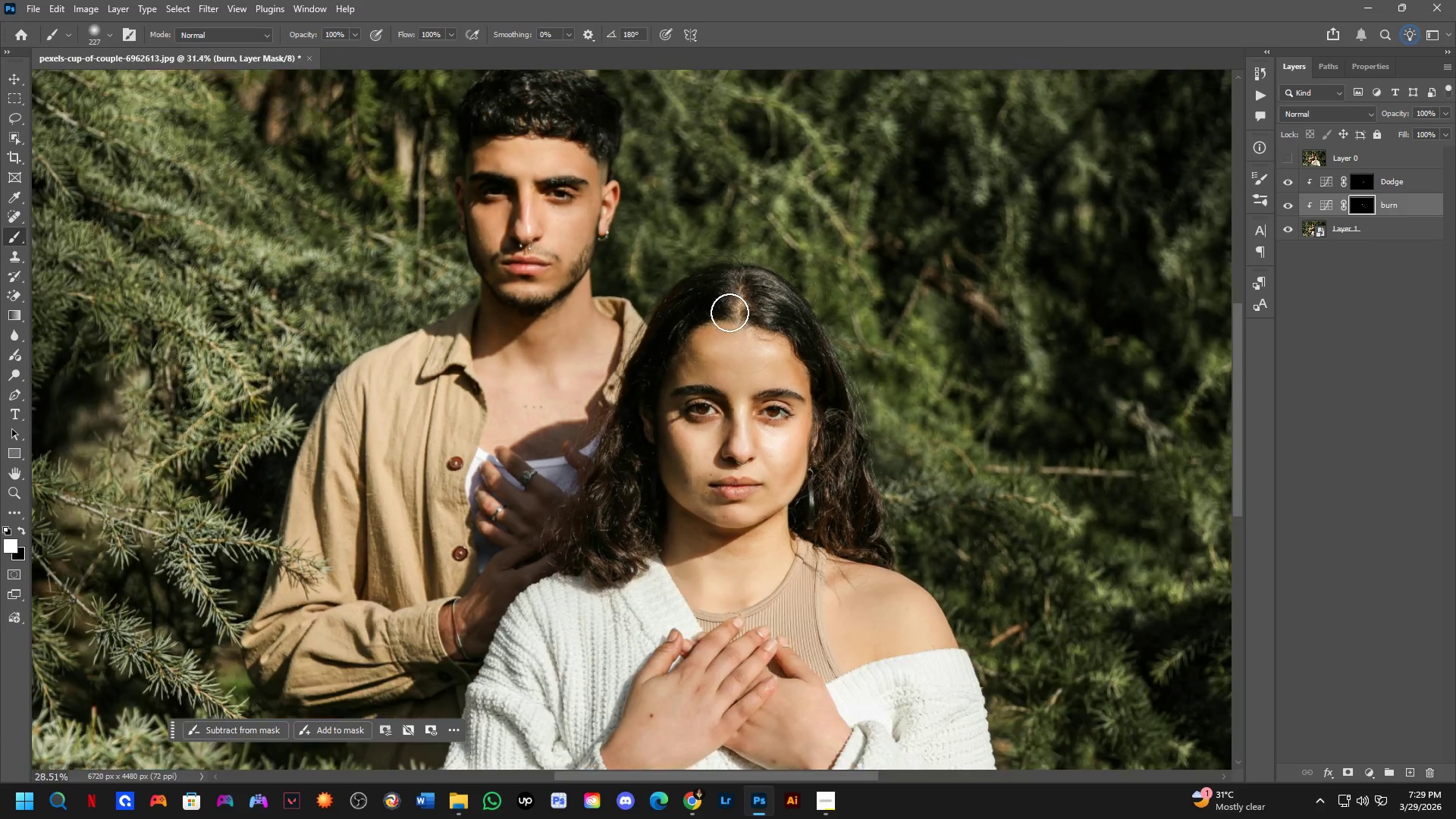 
key(Shift+ShiftLeft)
 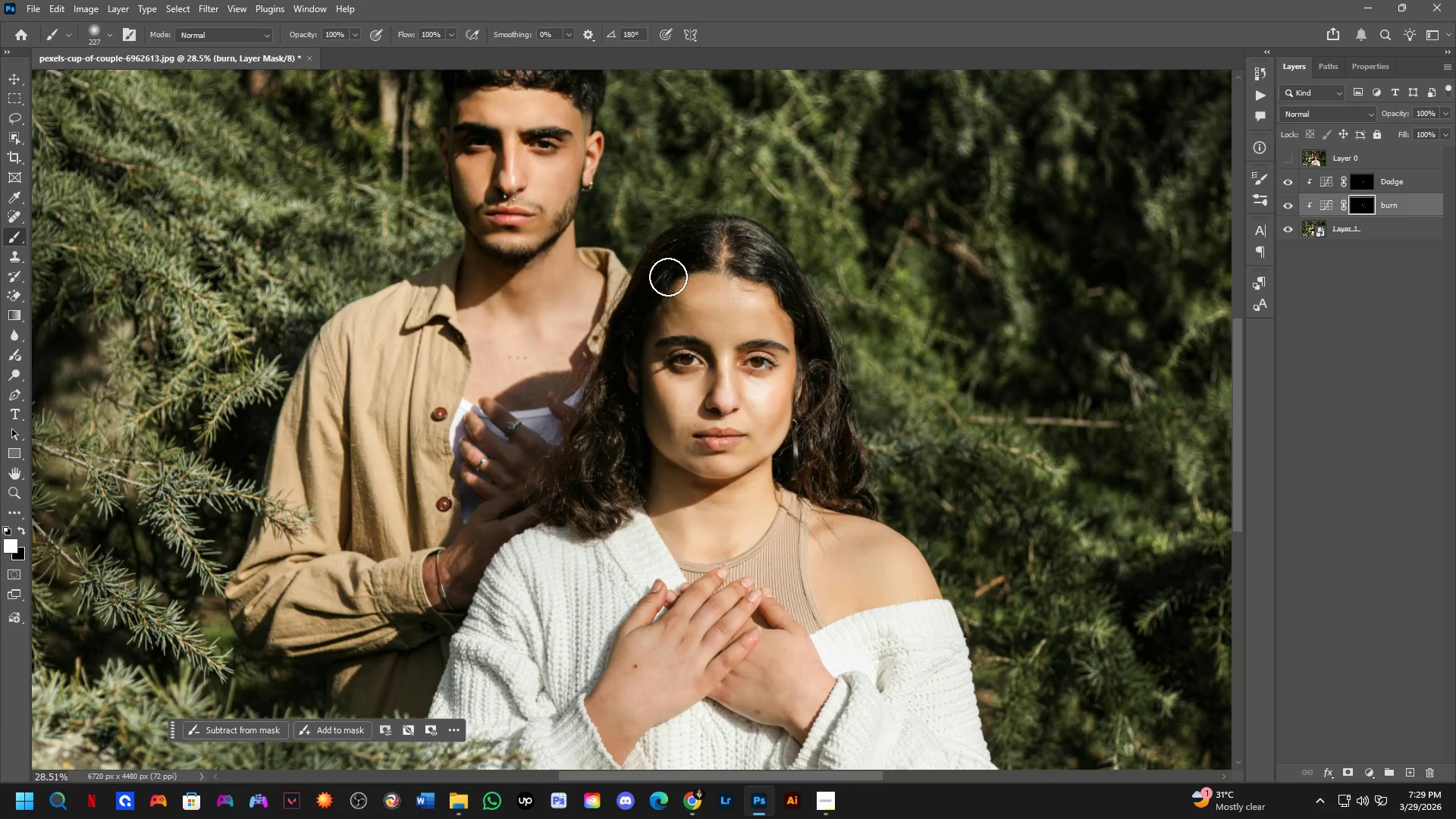 
scroll: coordinate [692, 306], scroll_direction: up, amount: 5.0
 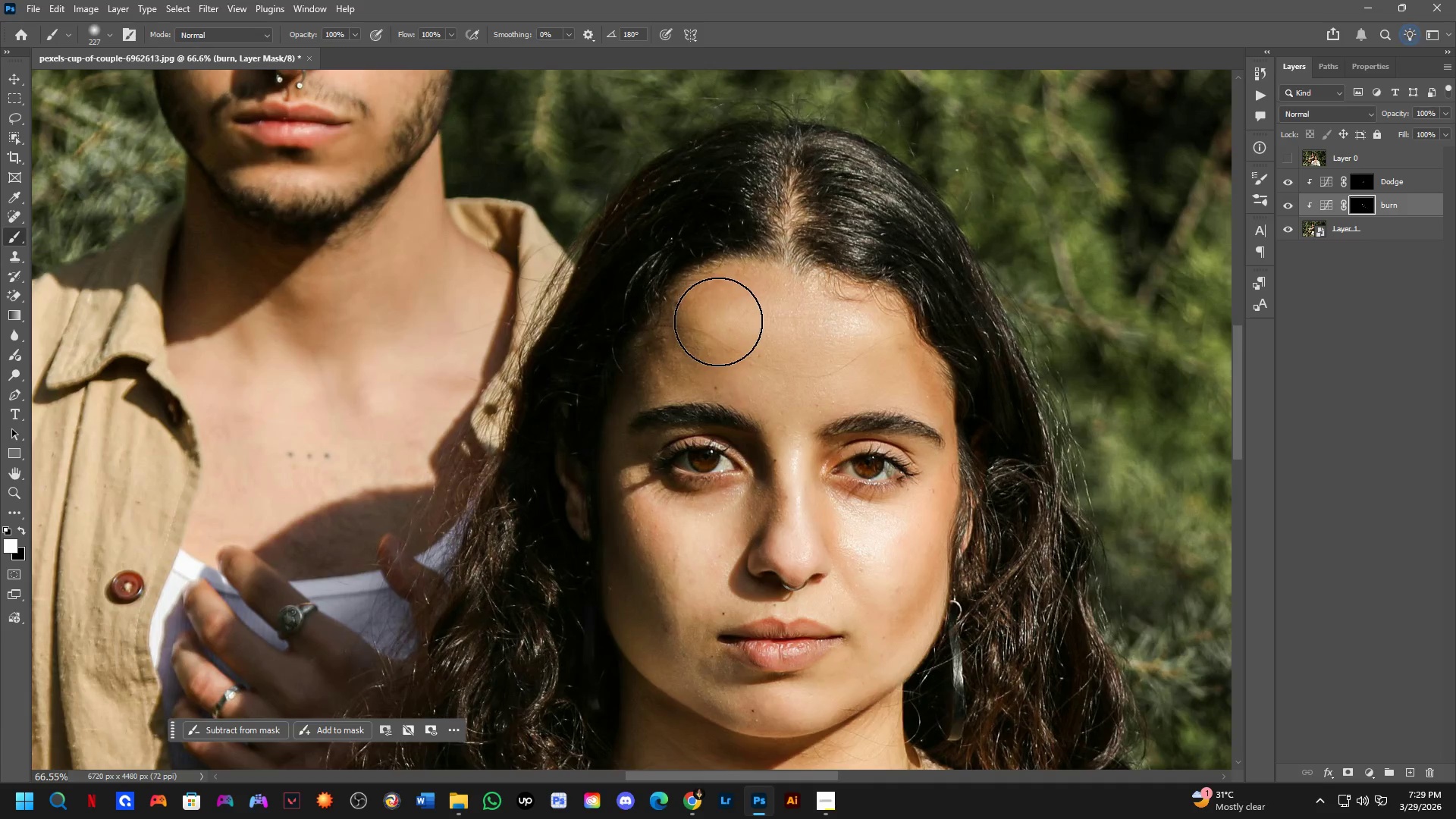 
left_click_drag(start_coordinate=[897, 307], to_coordinate=[915, 337])
 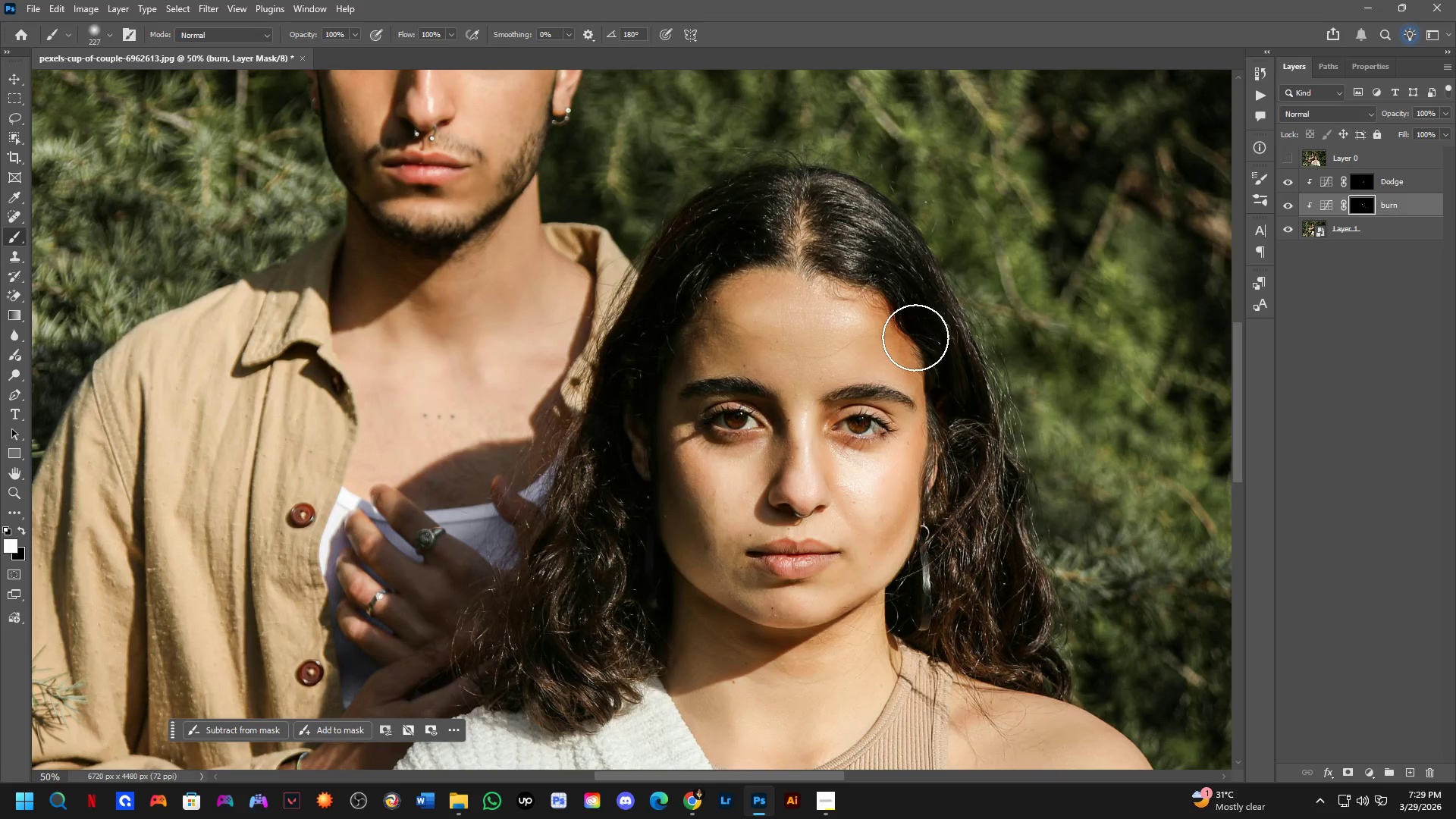 
scroll: coordinate [848, 296], scroll_direction: down, amount: 3.0
 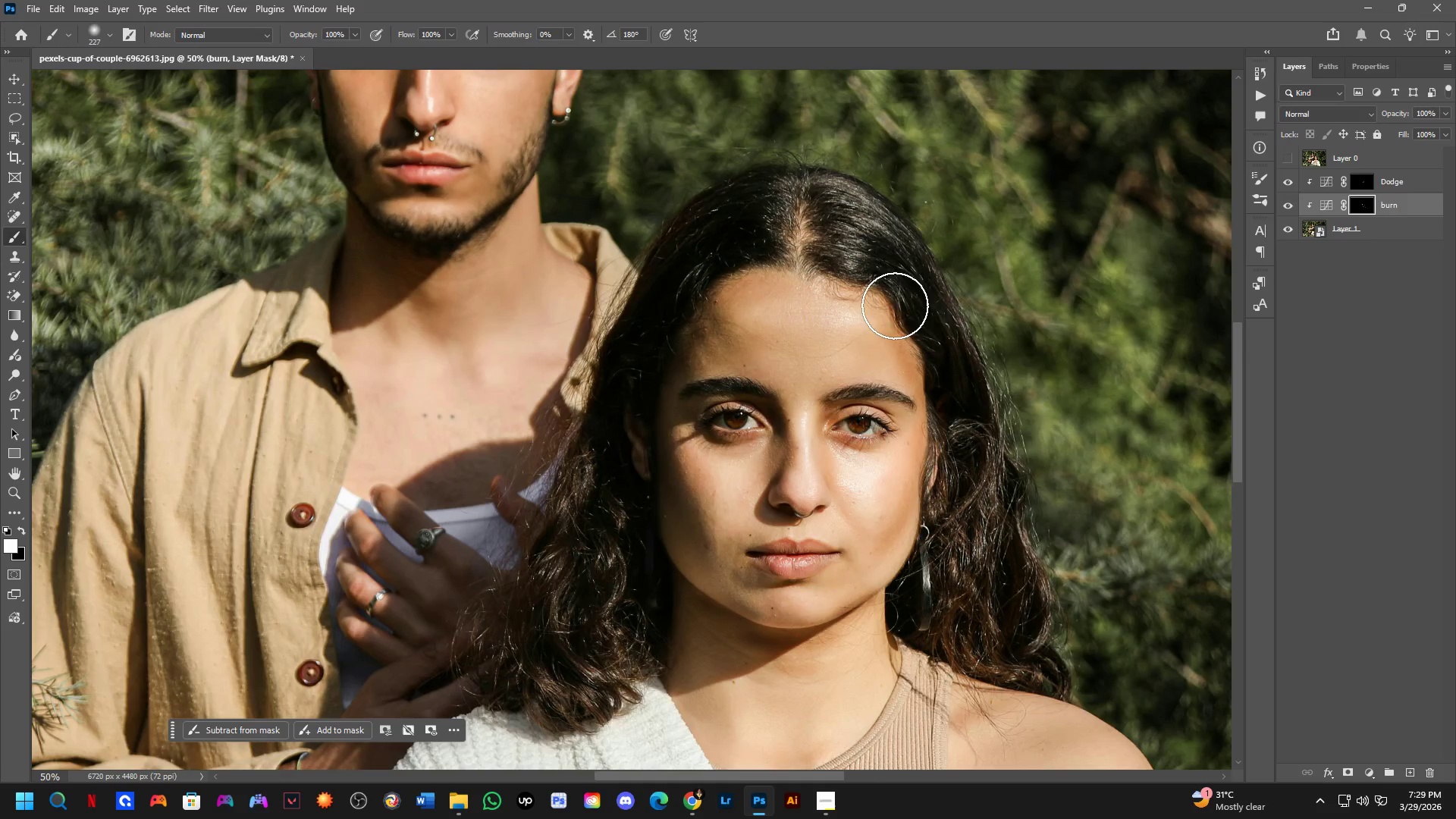 
key(Control+ControlLeft)
 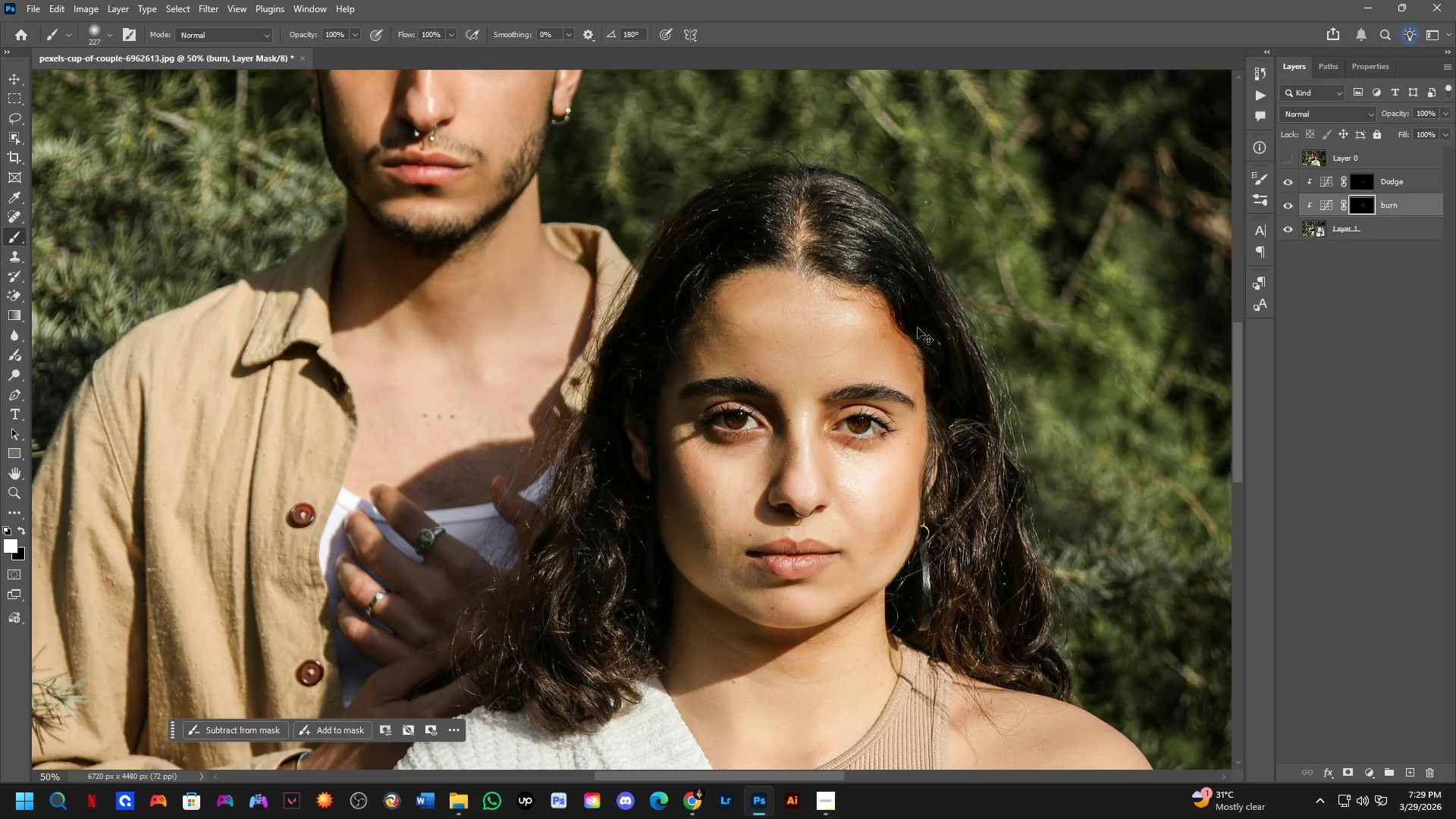 
key(Control+Z)
 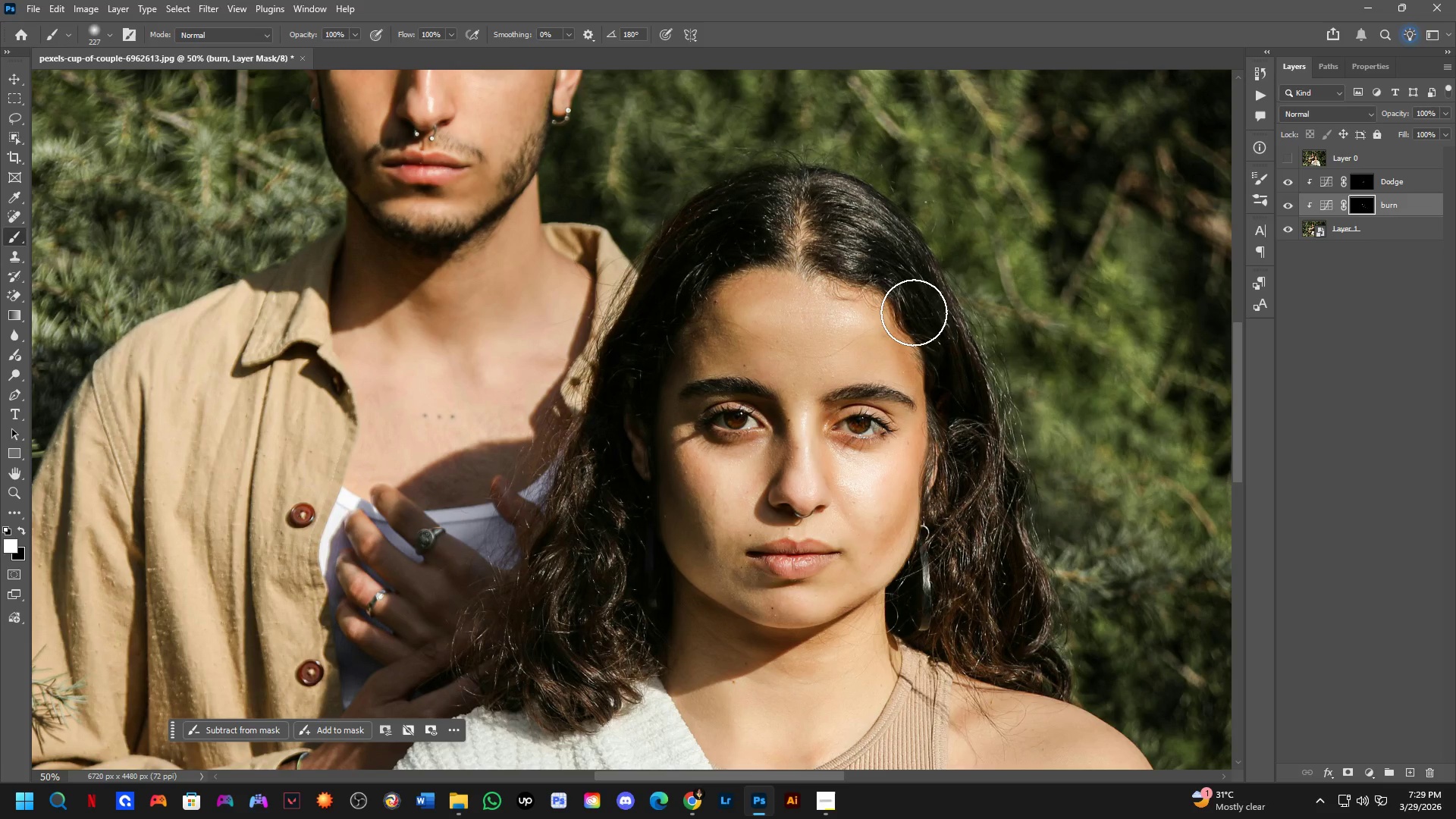 
key(X)
 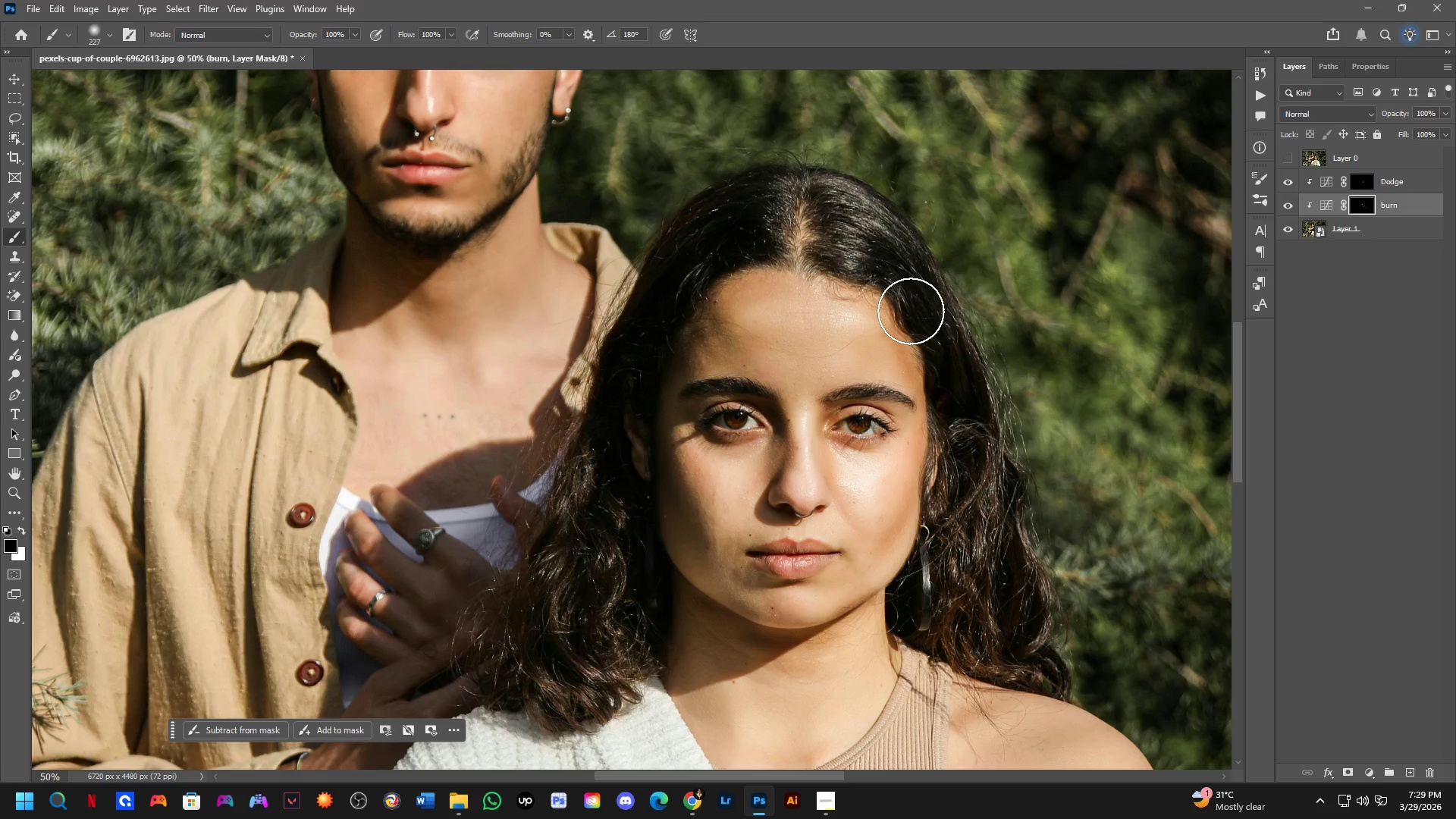 
left_click_drag(start_coordinate=[917, 321], to_coordinate=[940, 351])
 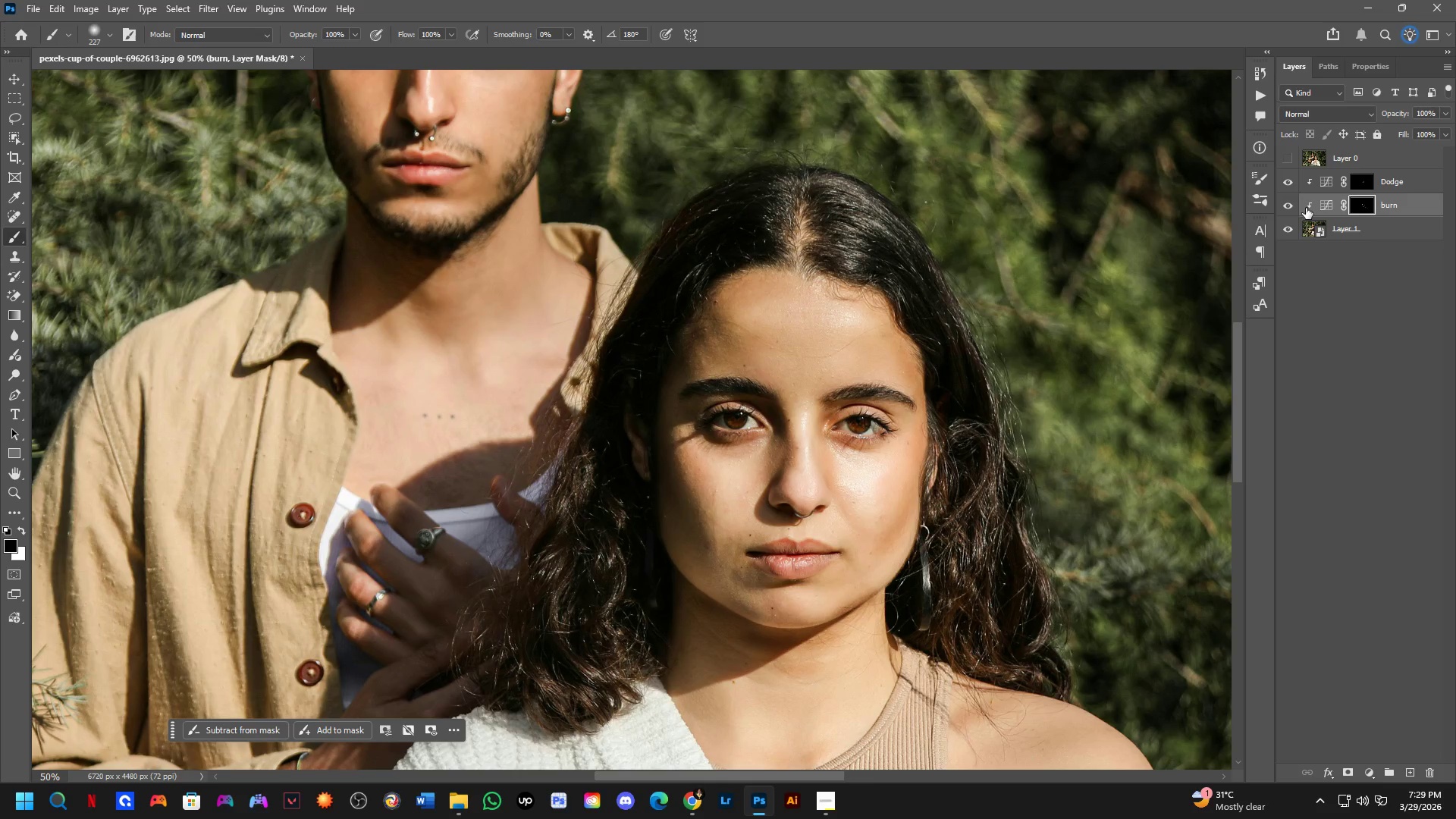 
left_click([1290, 205])
 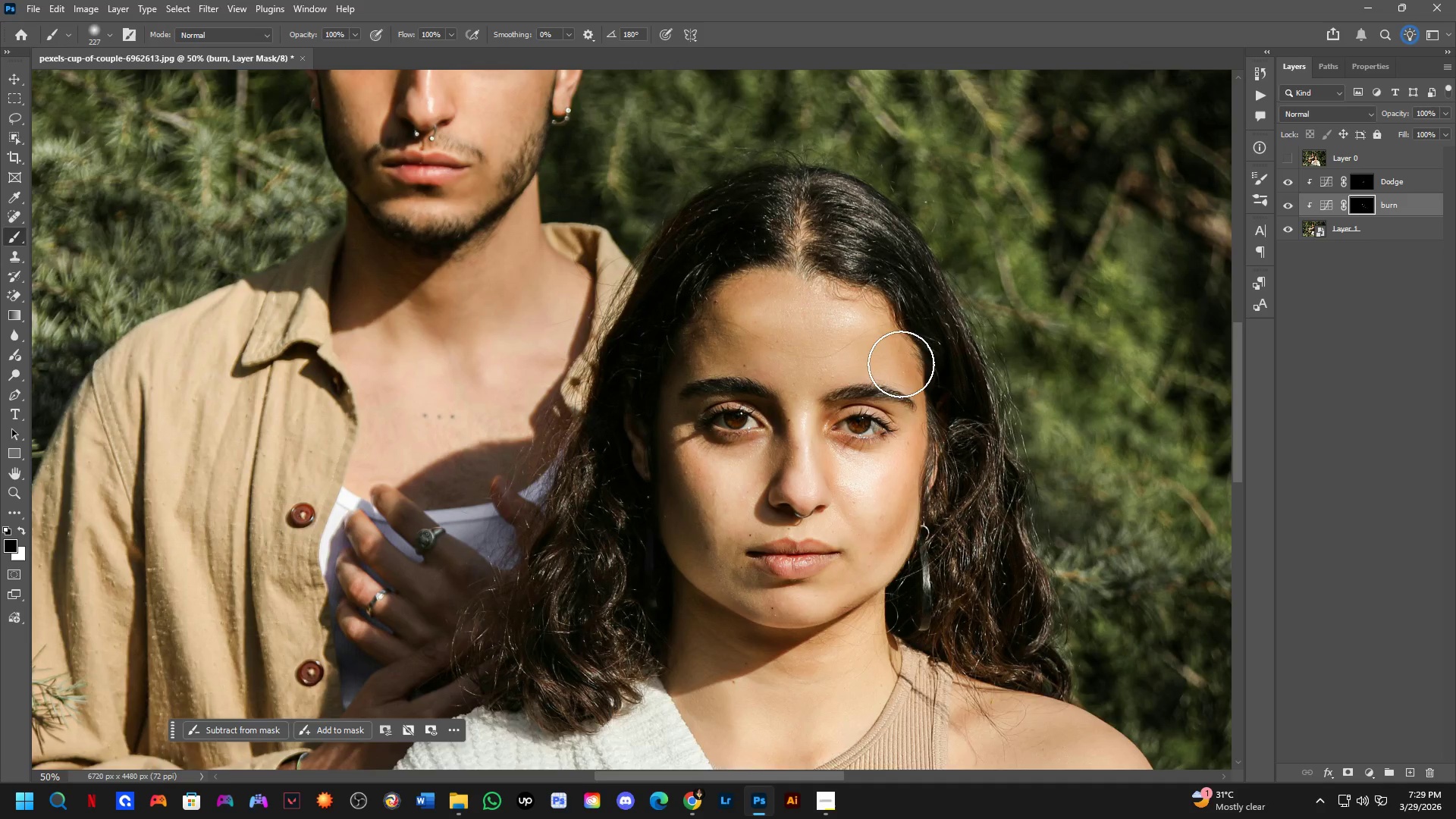 
hold_key(key=Space, duration=0.53)
 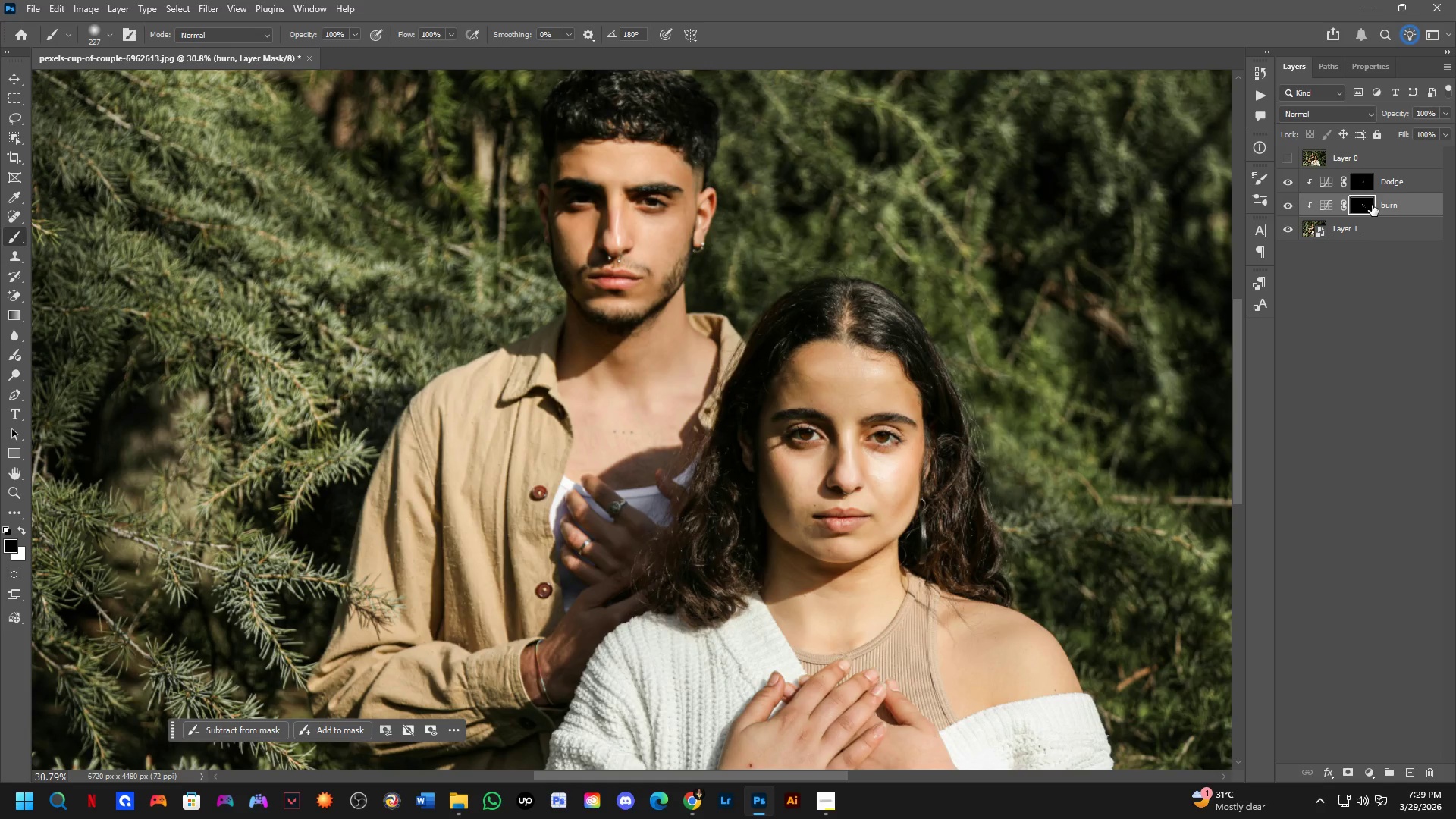 
left_click_drag(start_coordinate=[921, 476], to_coordinate=[923, 491])
 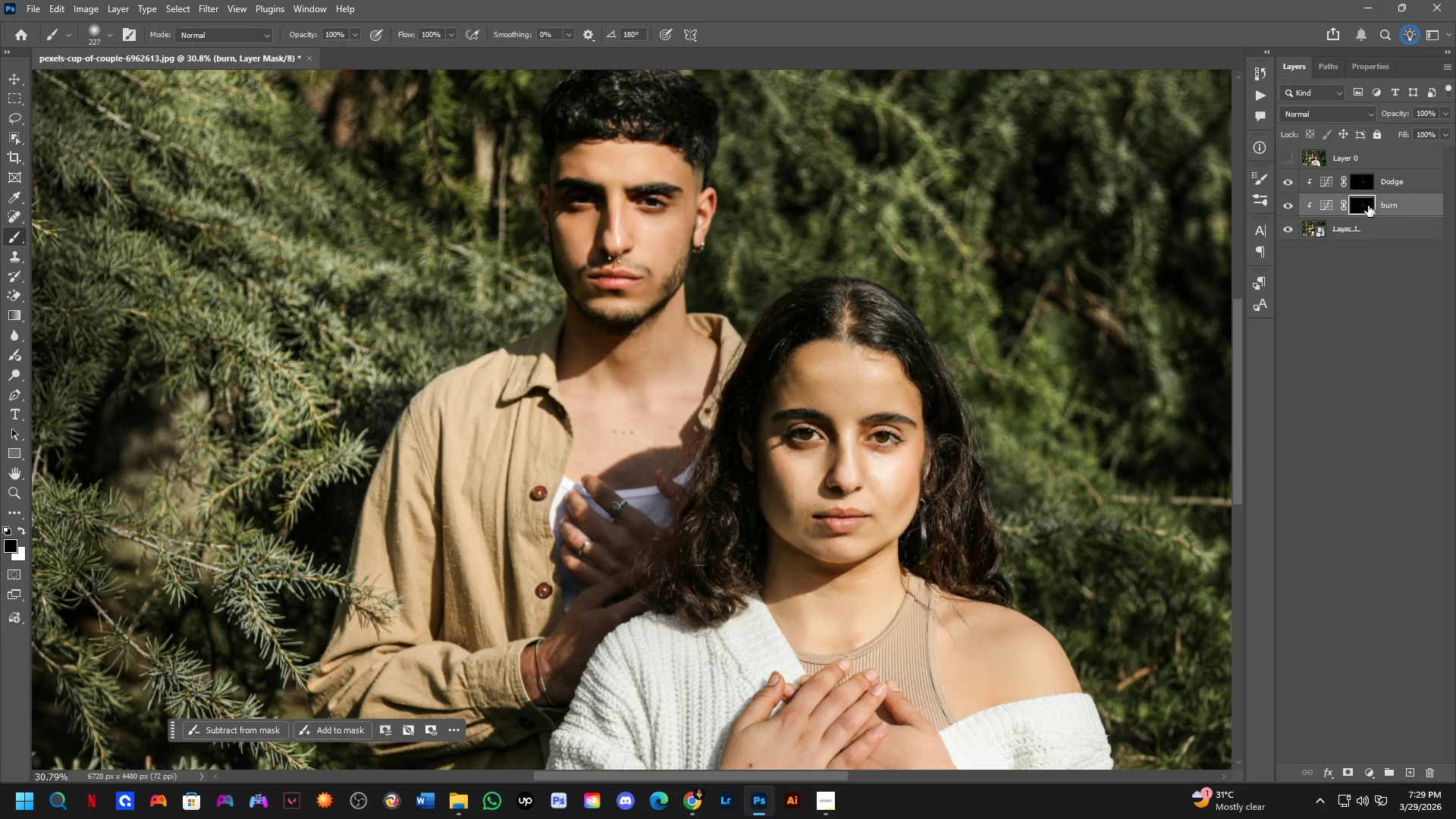 
scroll: coordinate [902, 411], scroll_direction: down, amount: 5.0
 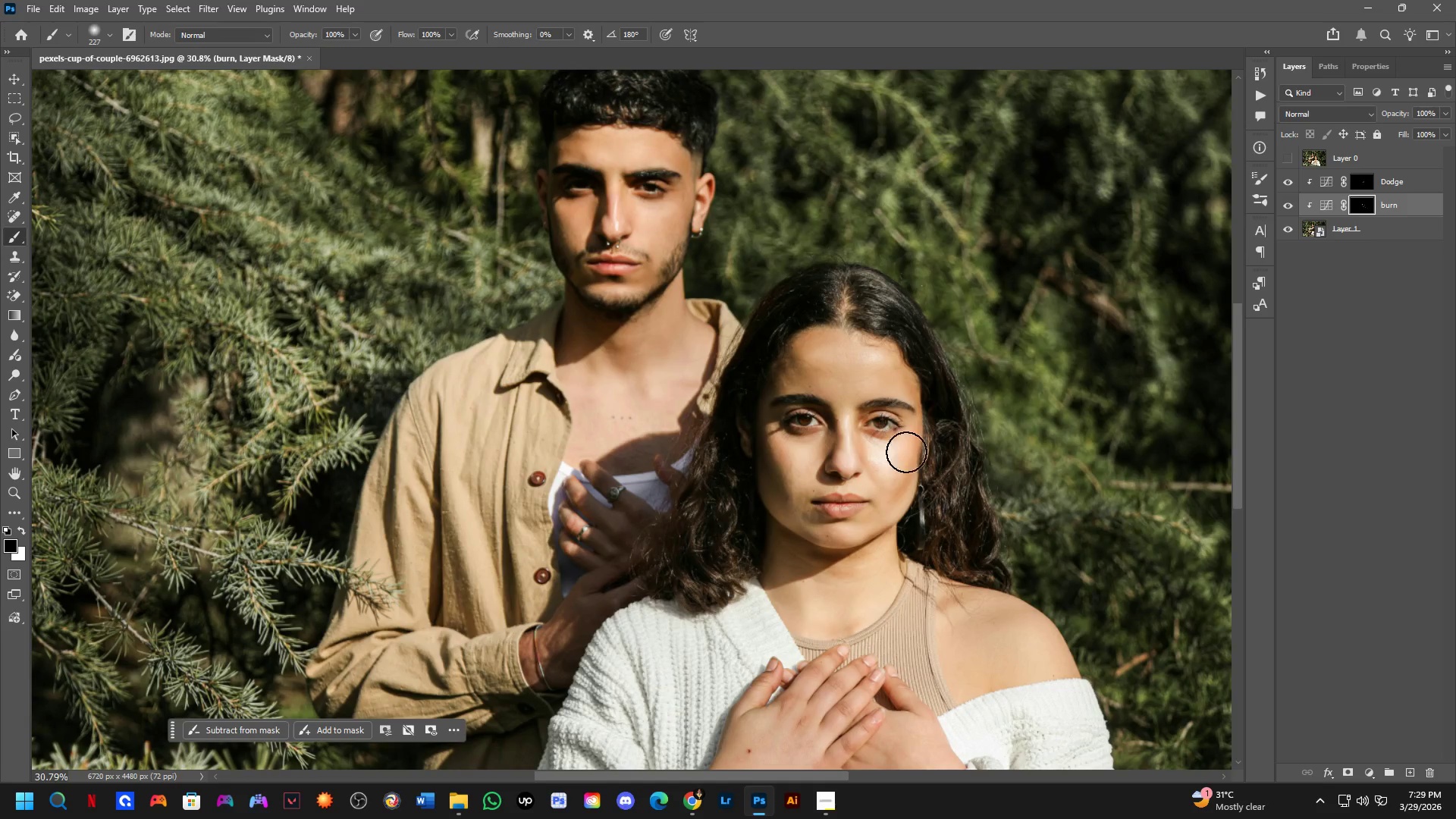 
hold_key(key=Space, duration=0.66)
 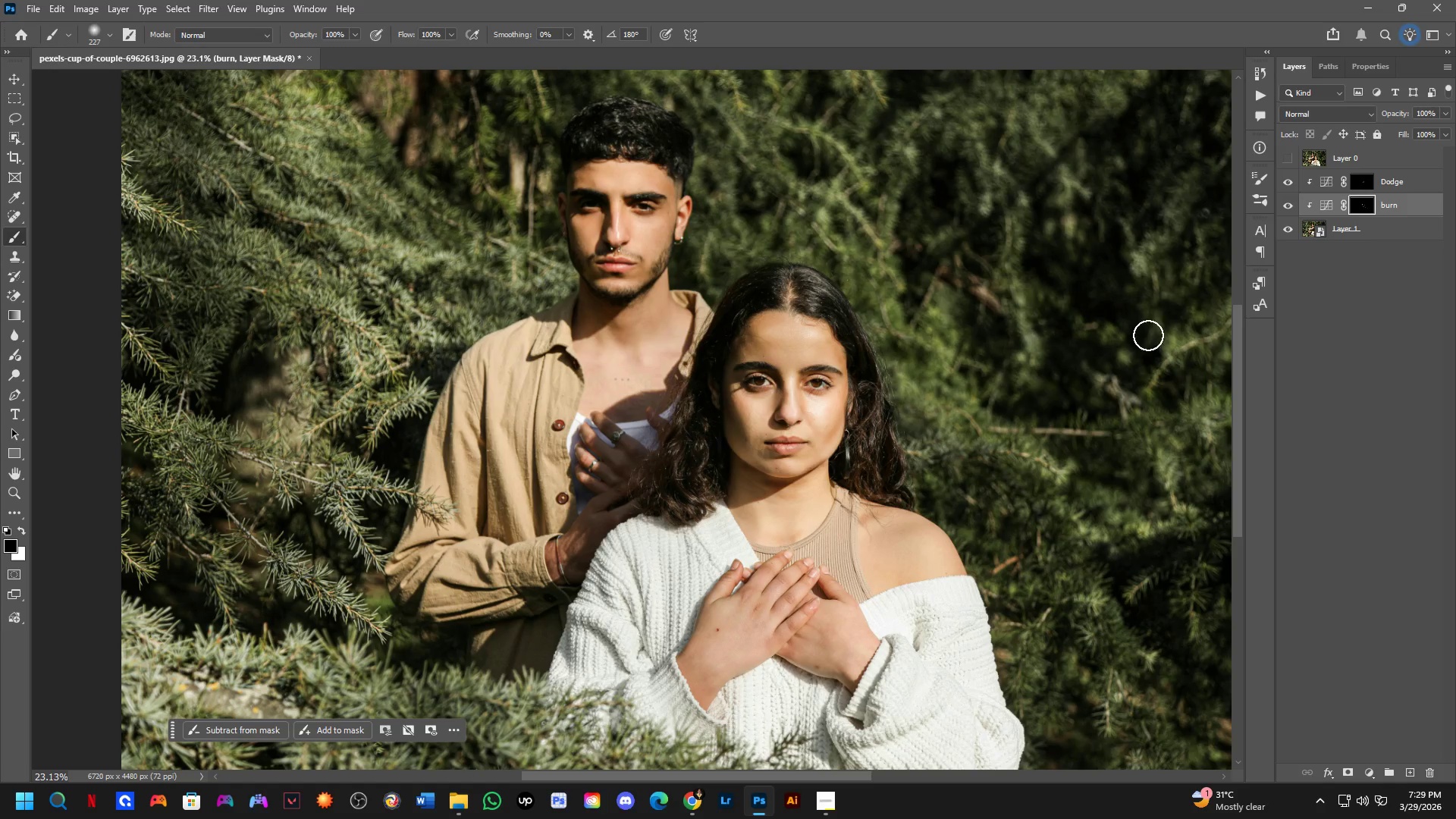 
left_click_drag(start_coordinate=[872, 445], to_coordinate=[830, 403])
 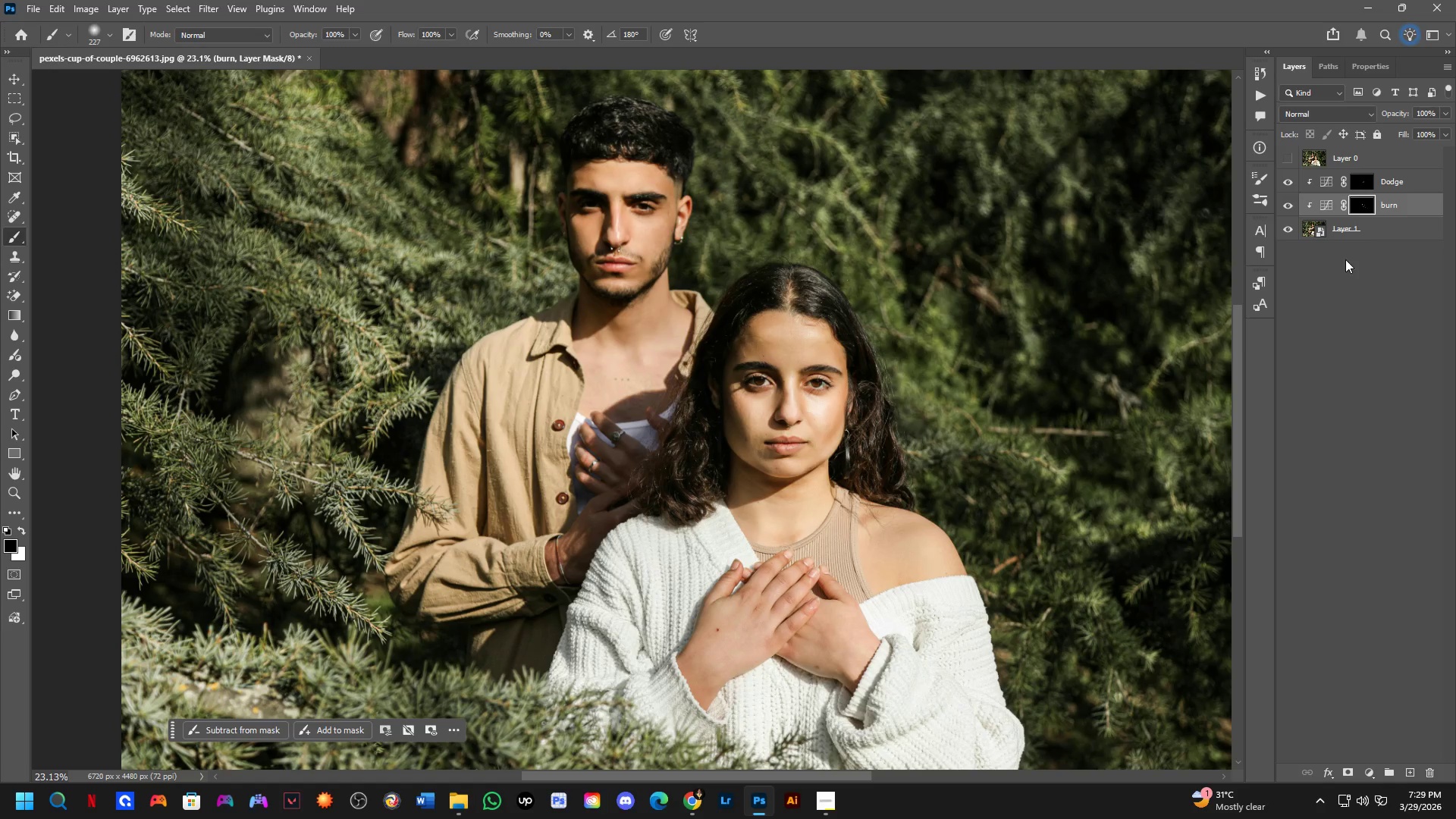 
scroll: coordinate [789, 386], scroll_direction: down, amount: 3.0
 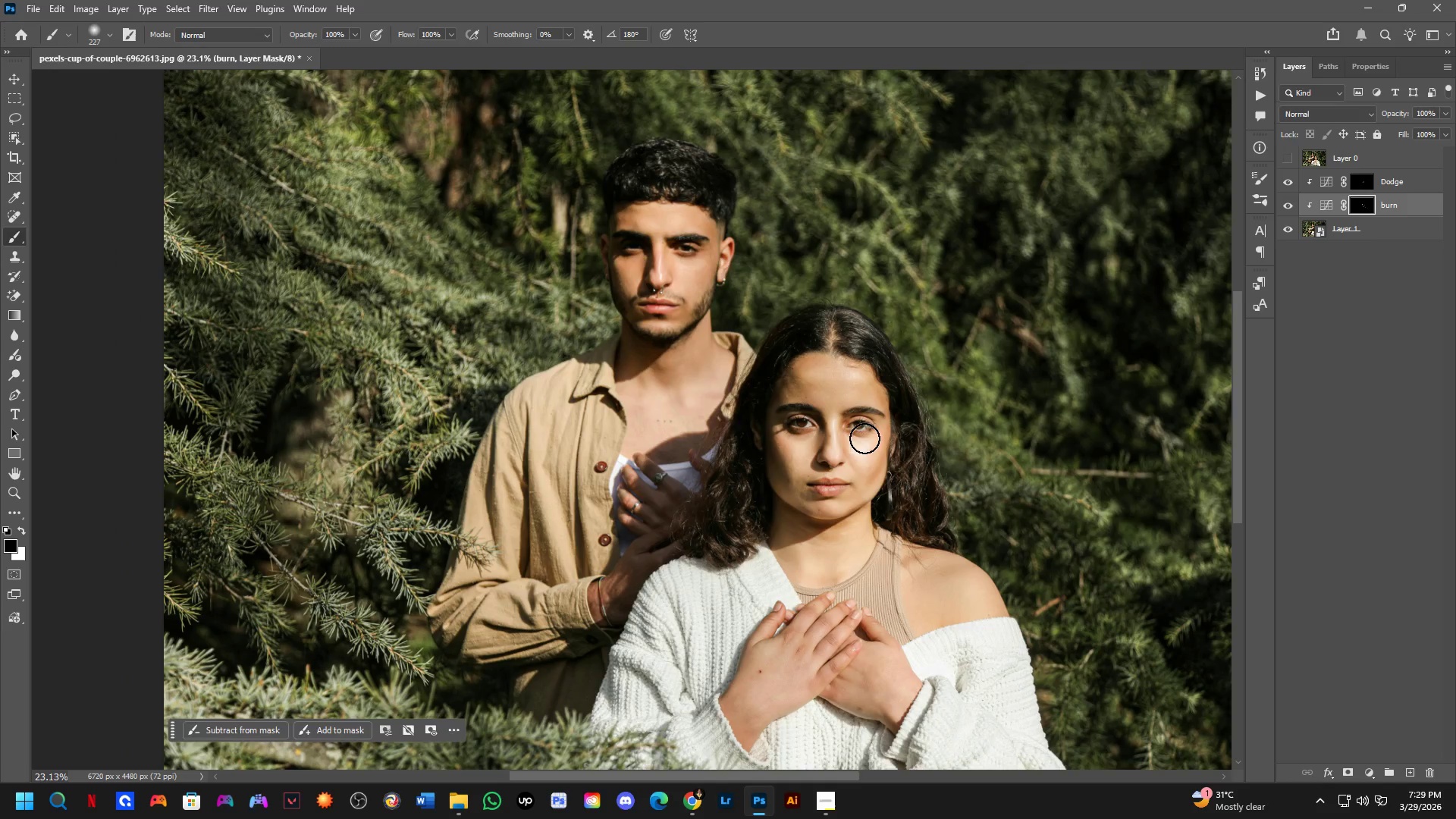 
key(Control+Z)
 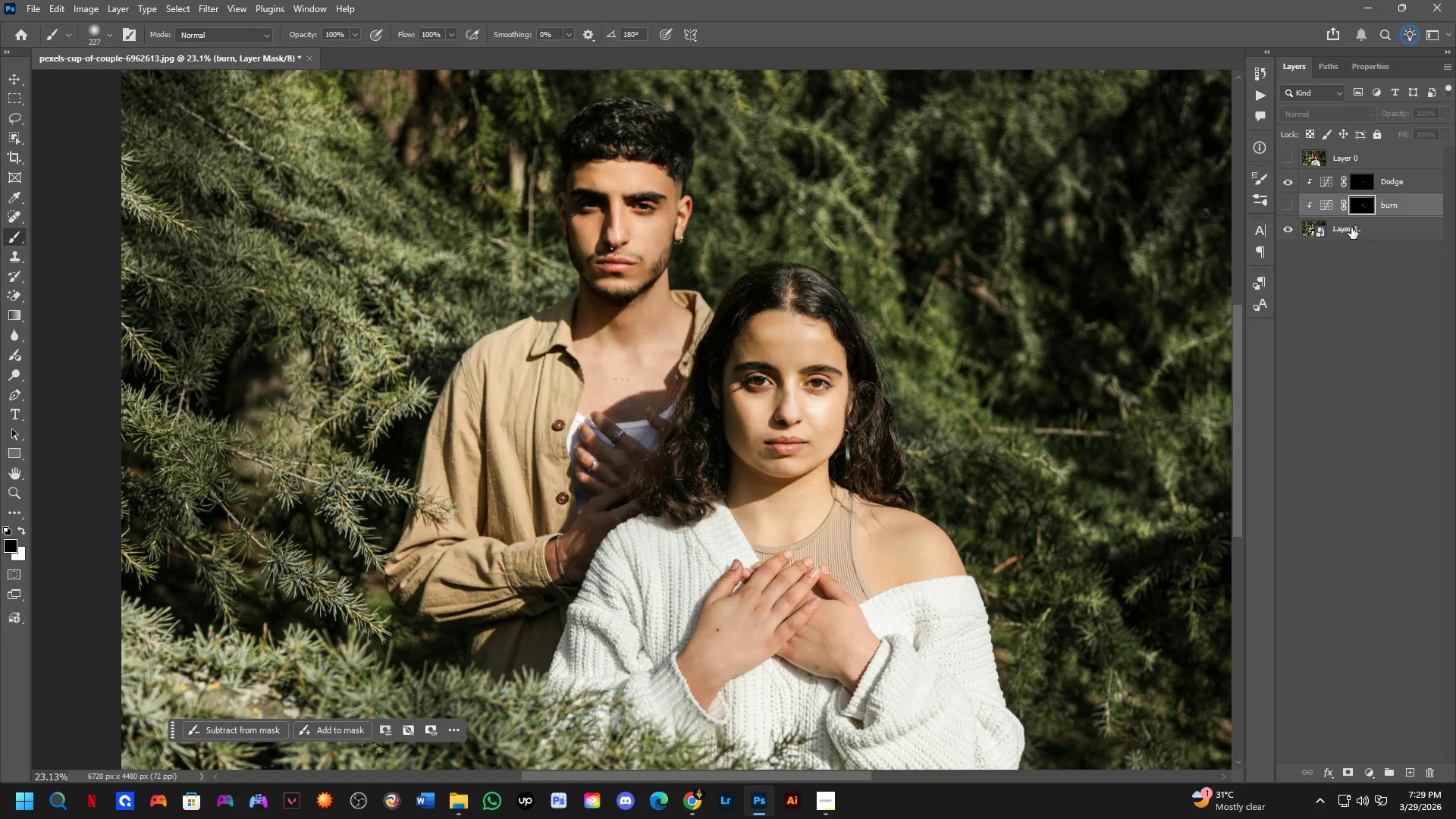 
key(Control+Z)
 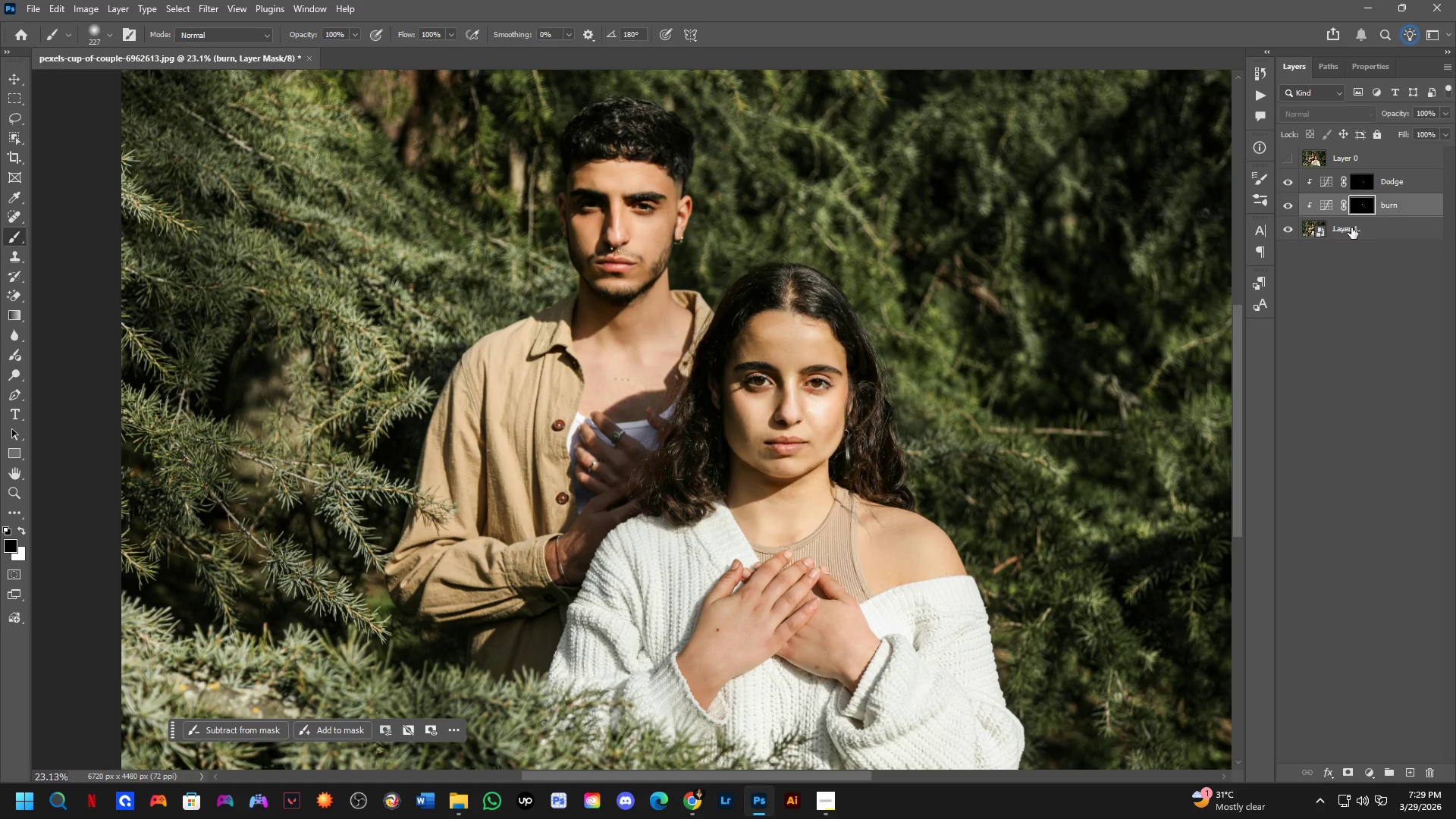 
key(Control+Z)
 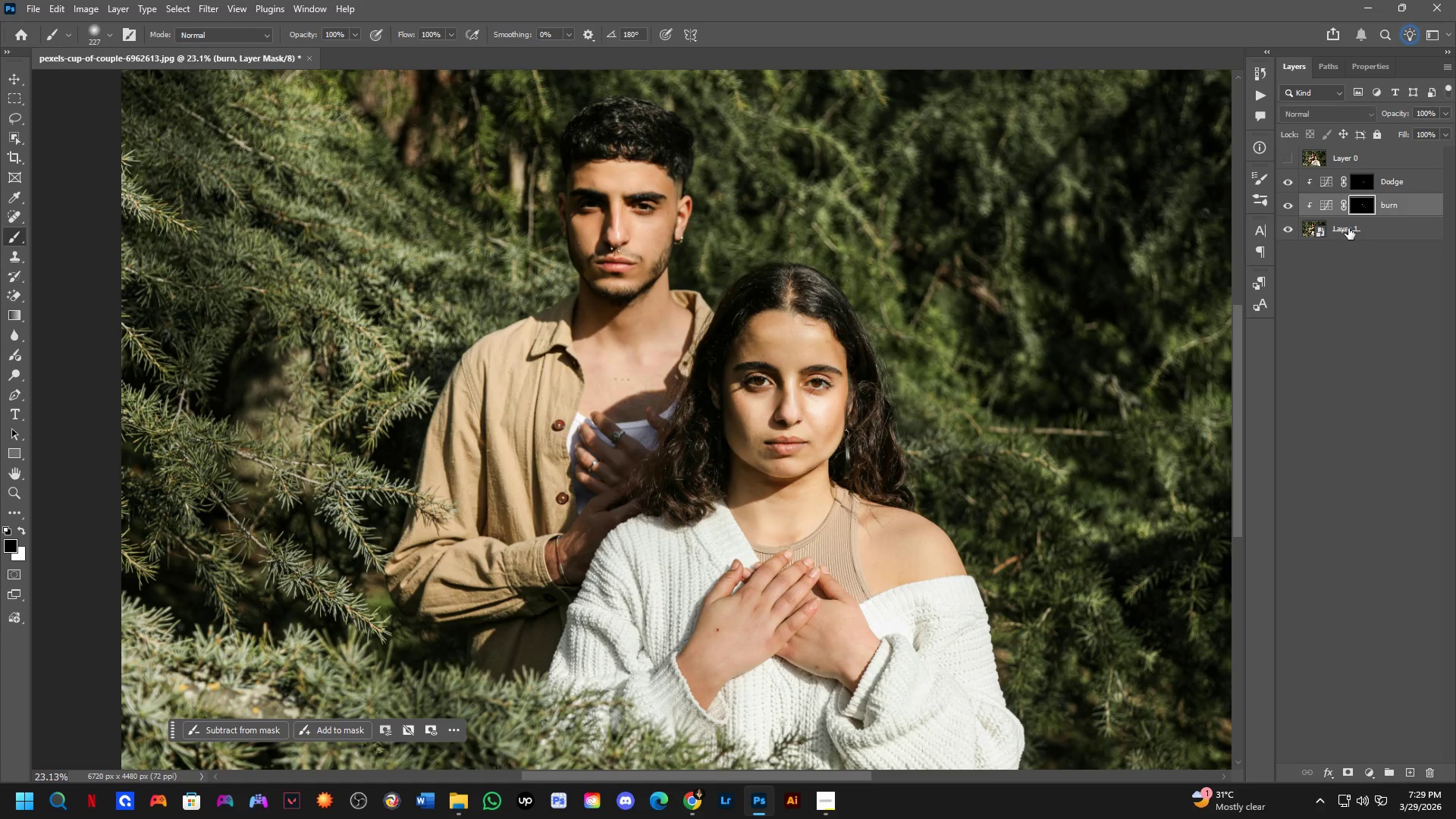 
key(Control+Z)
 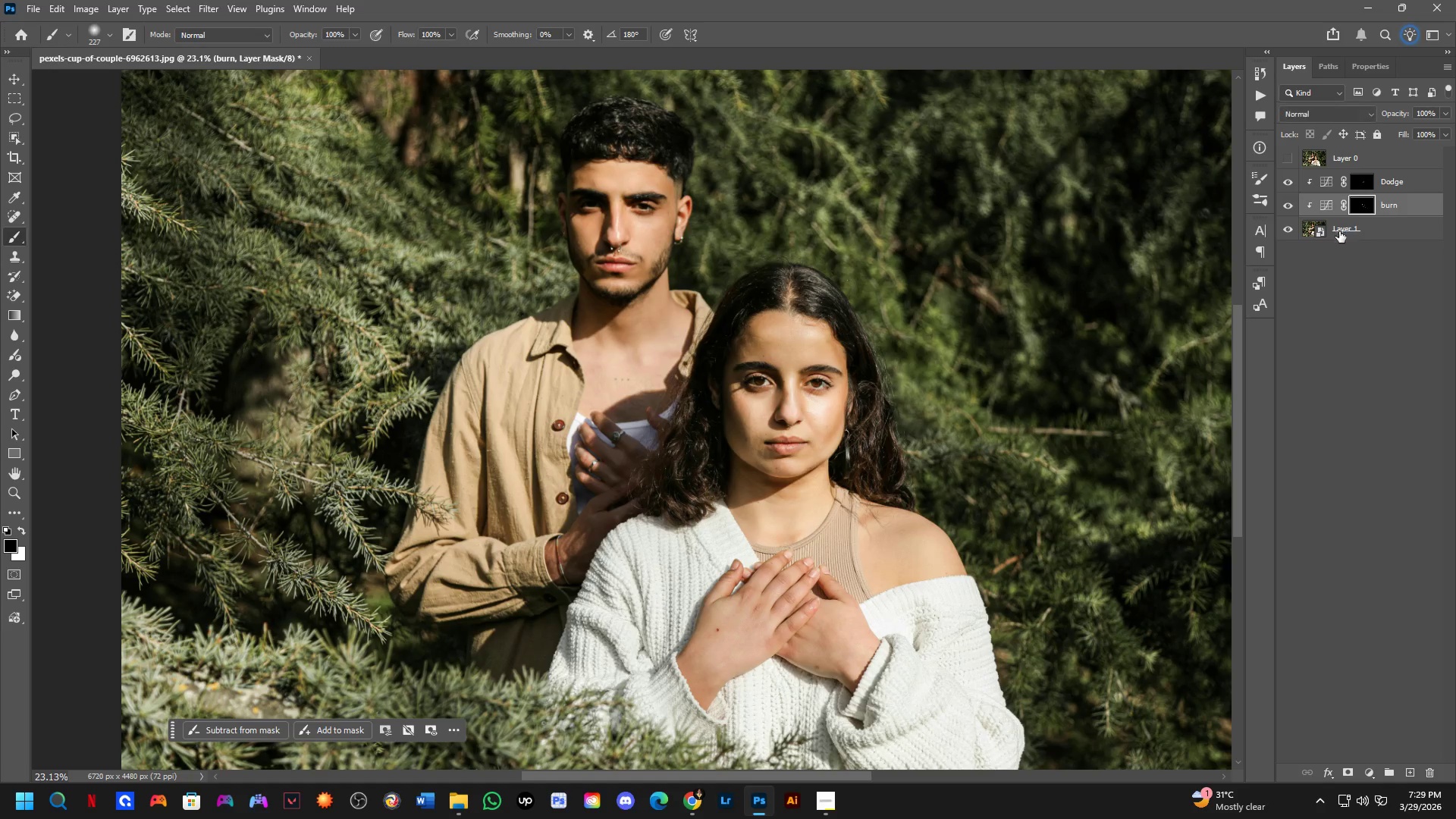 
key(Control+Z)
 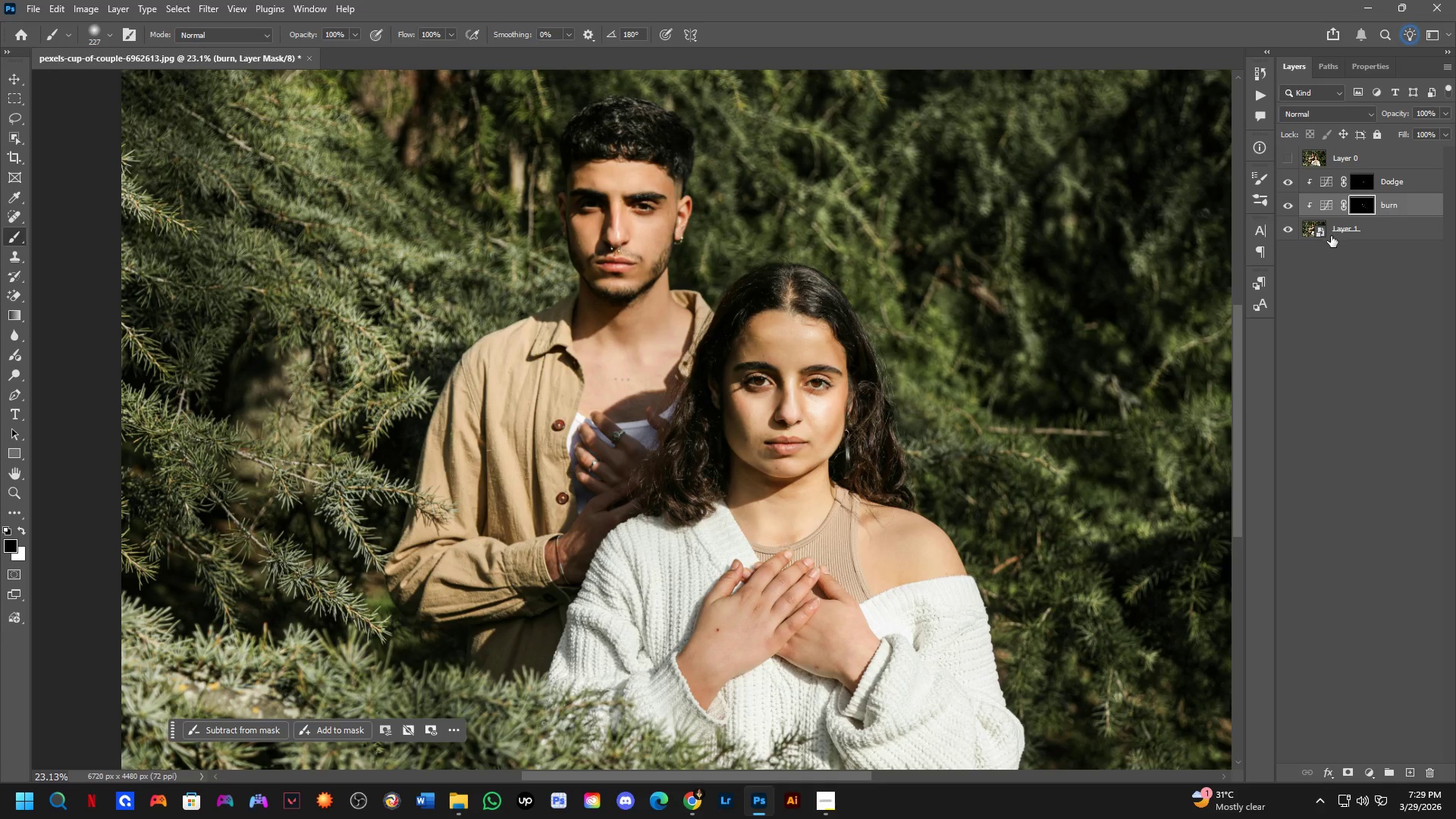 
key(Control+Z)
 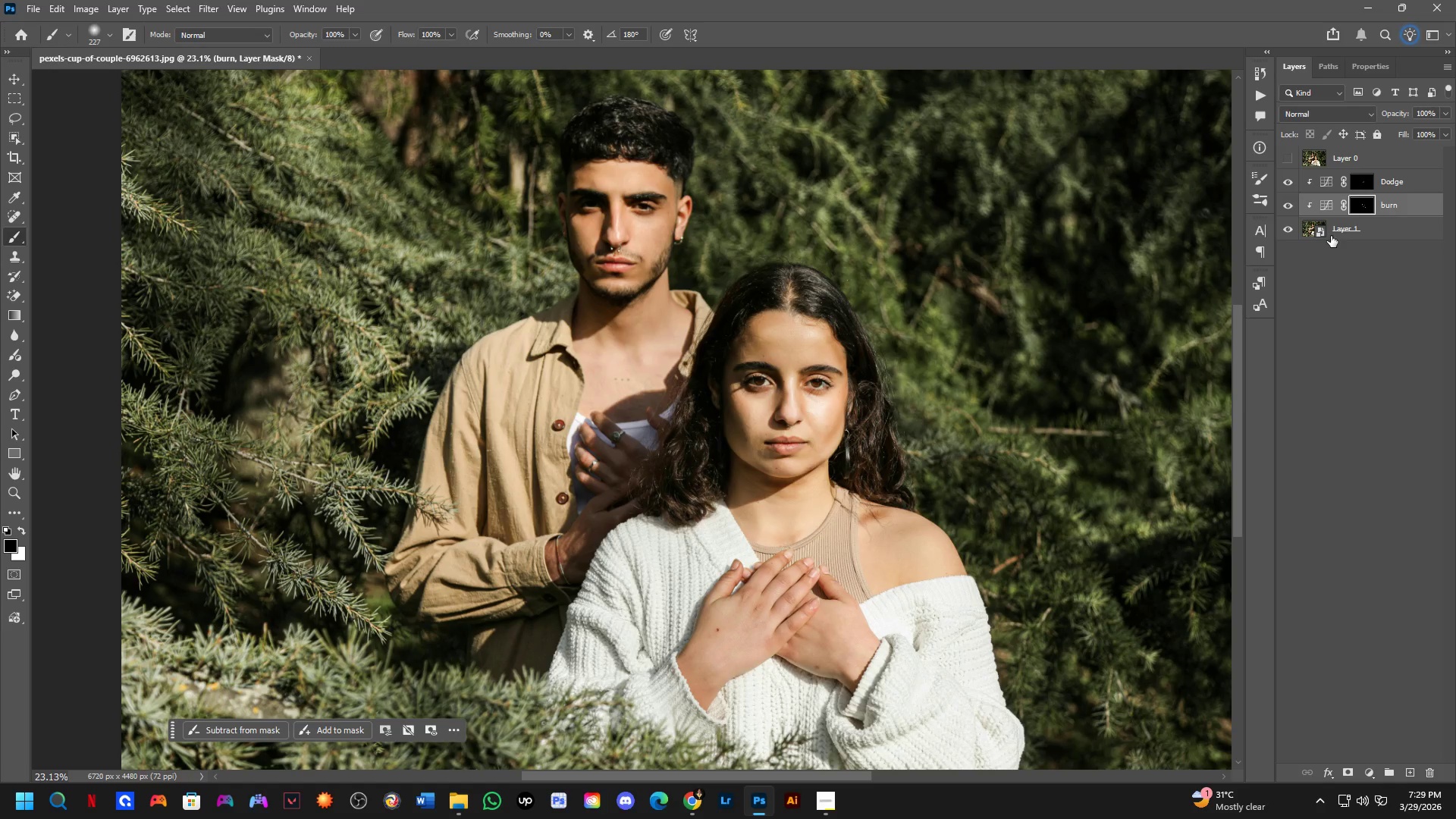 
key(Control+Z)
 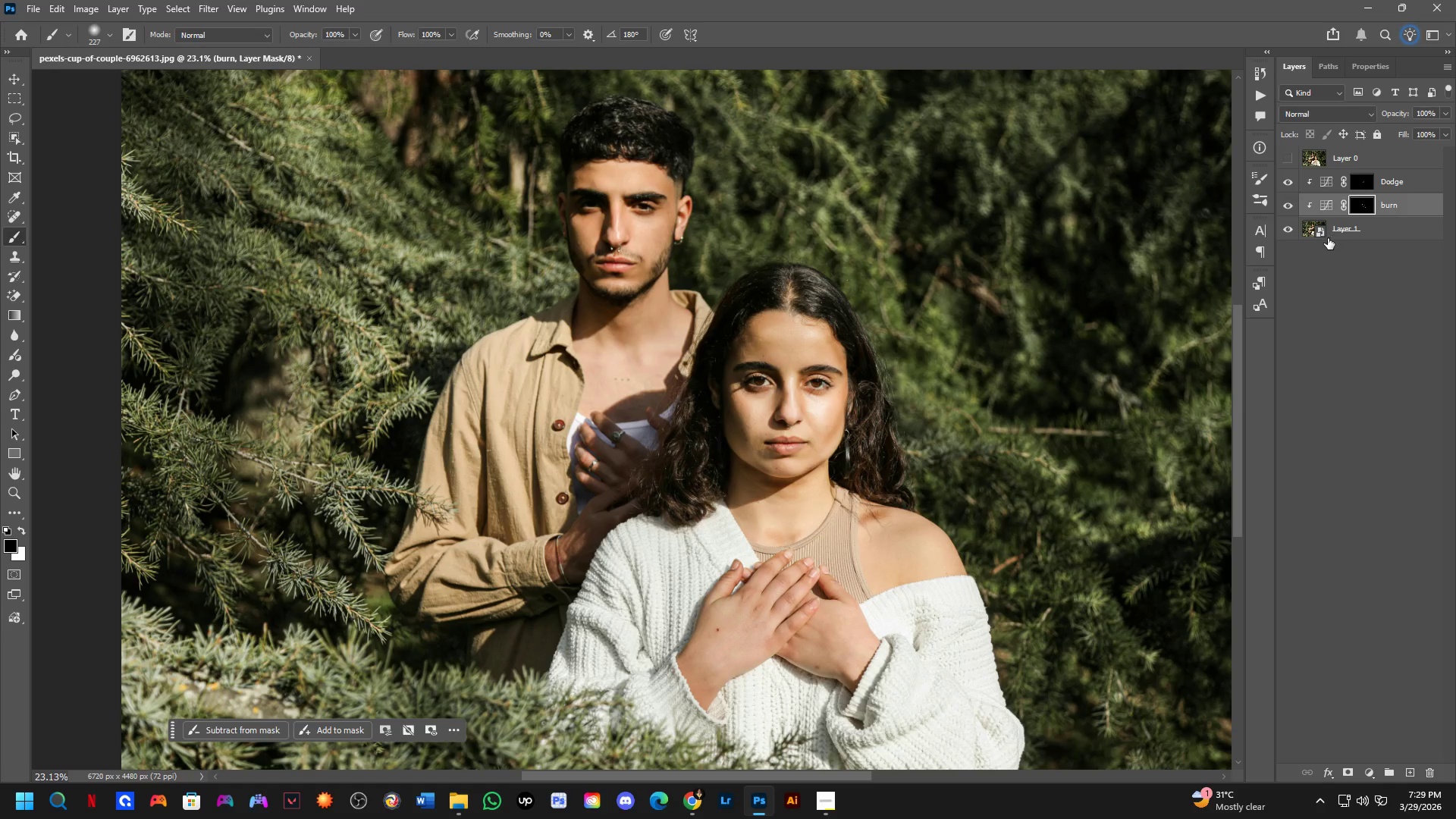 
key(Control+Z)
 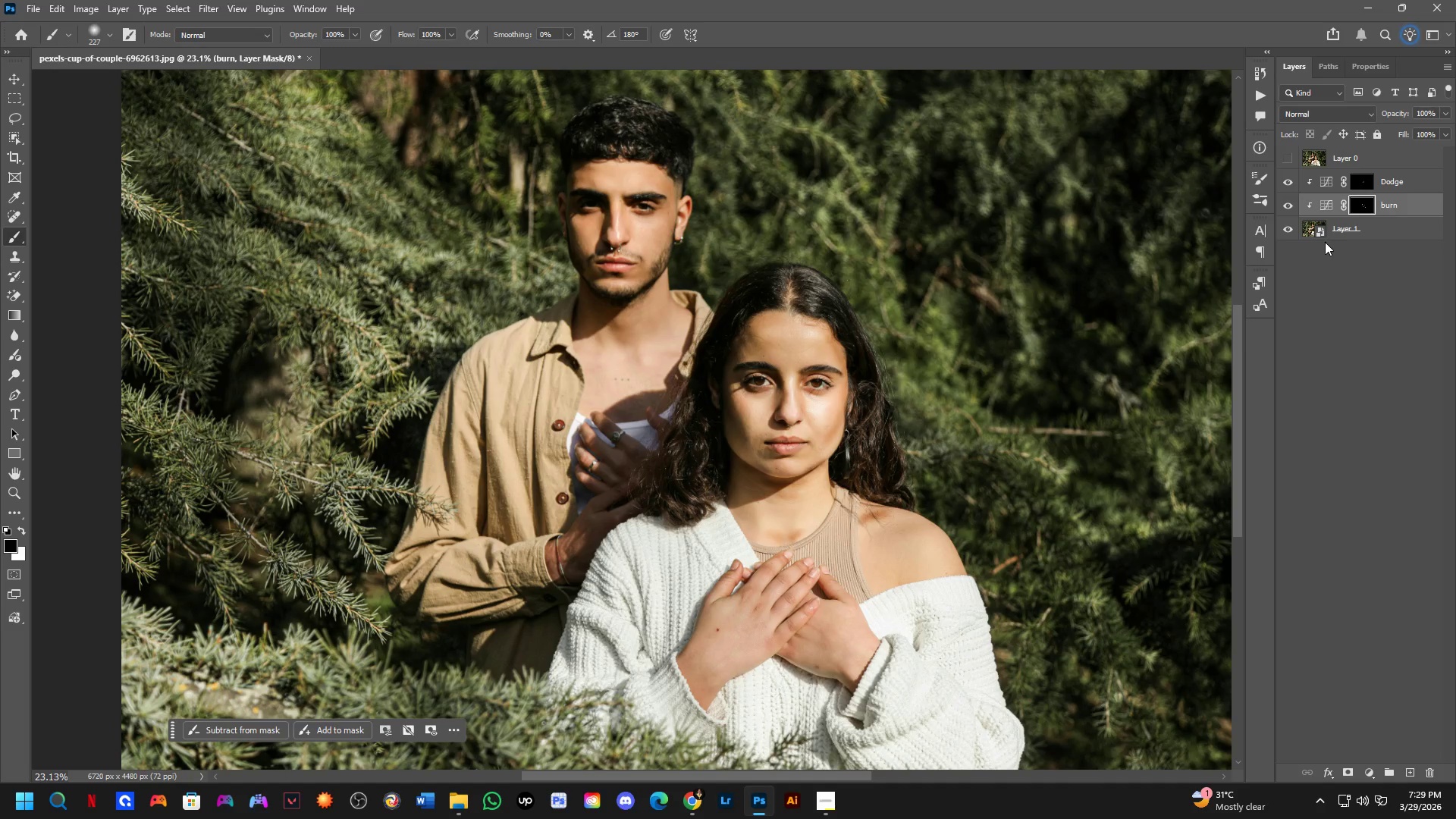 
key(Control+Z)
 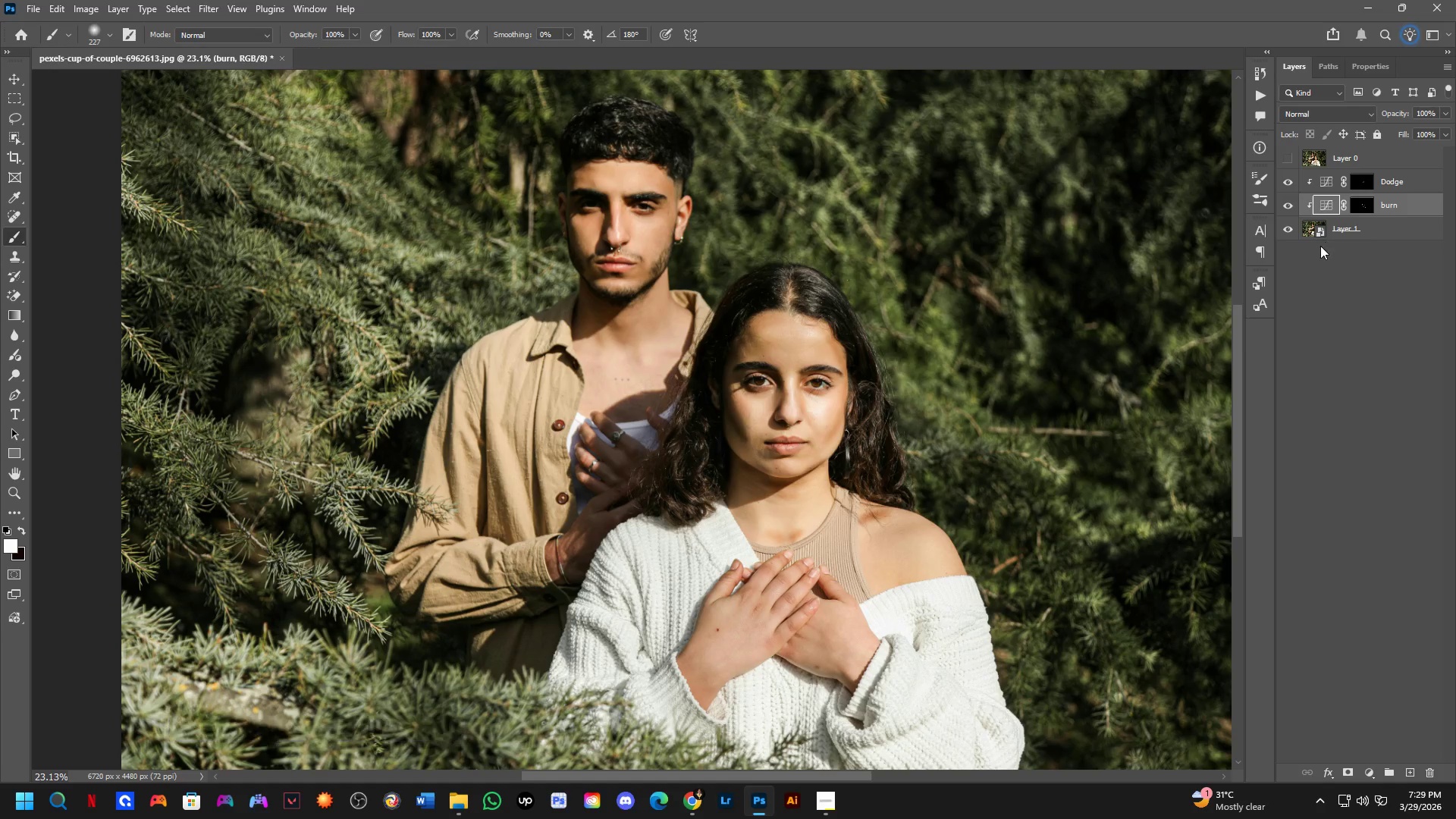 
key(Control+Z)
 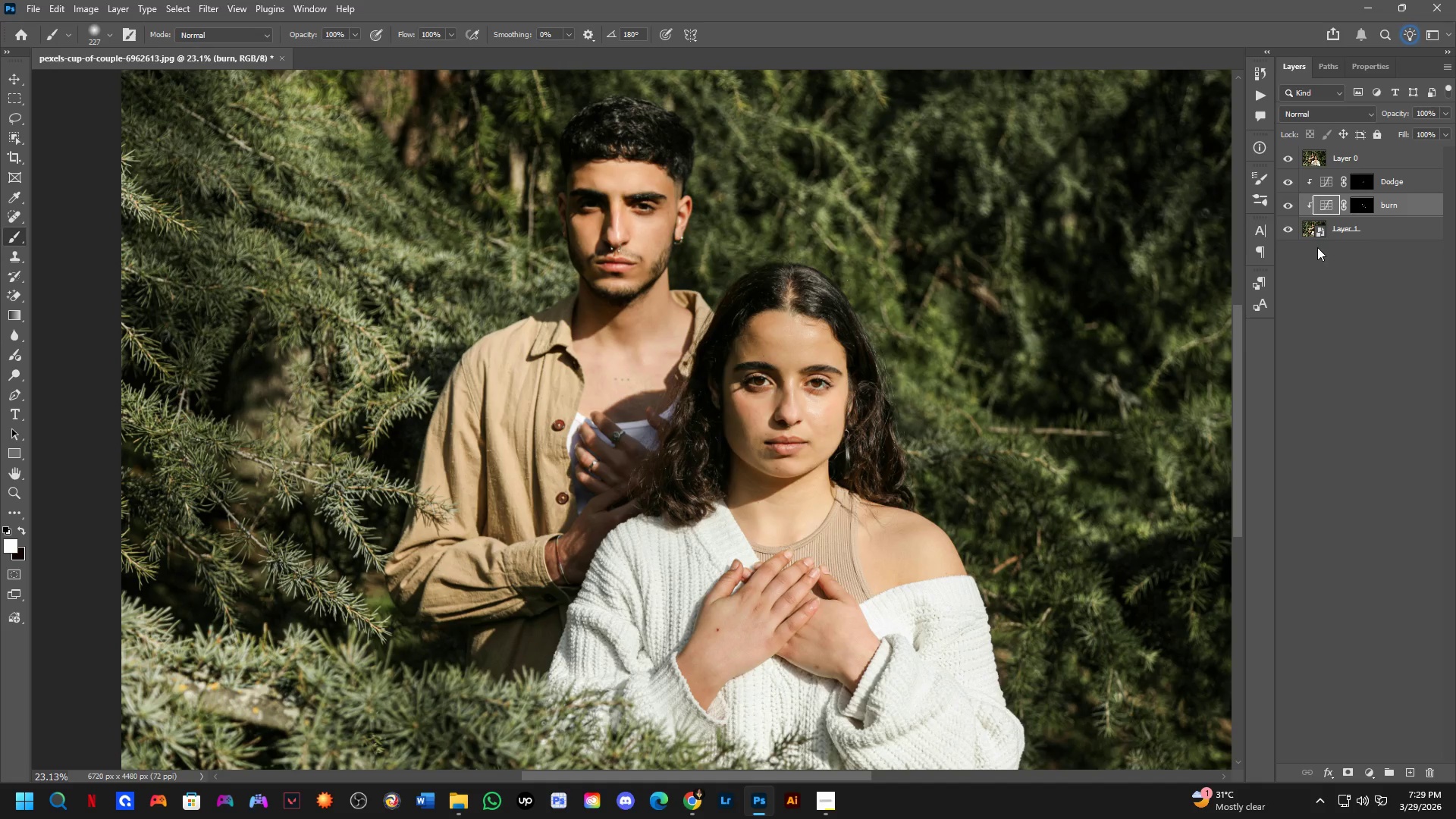 
key(Control+Z)
 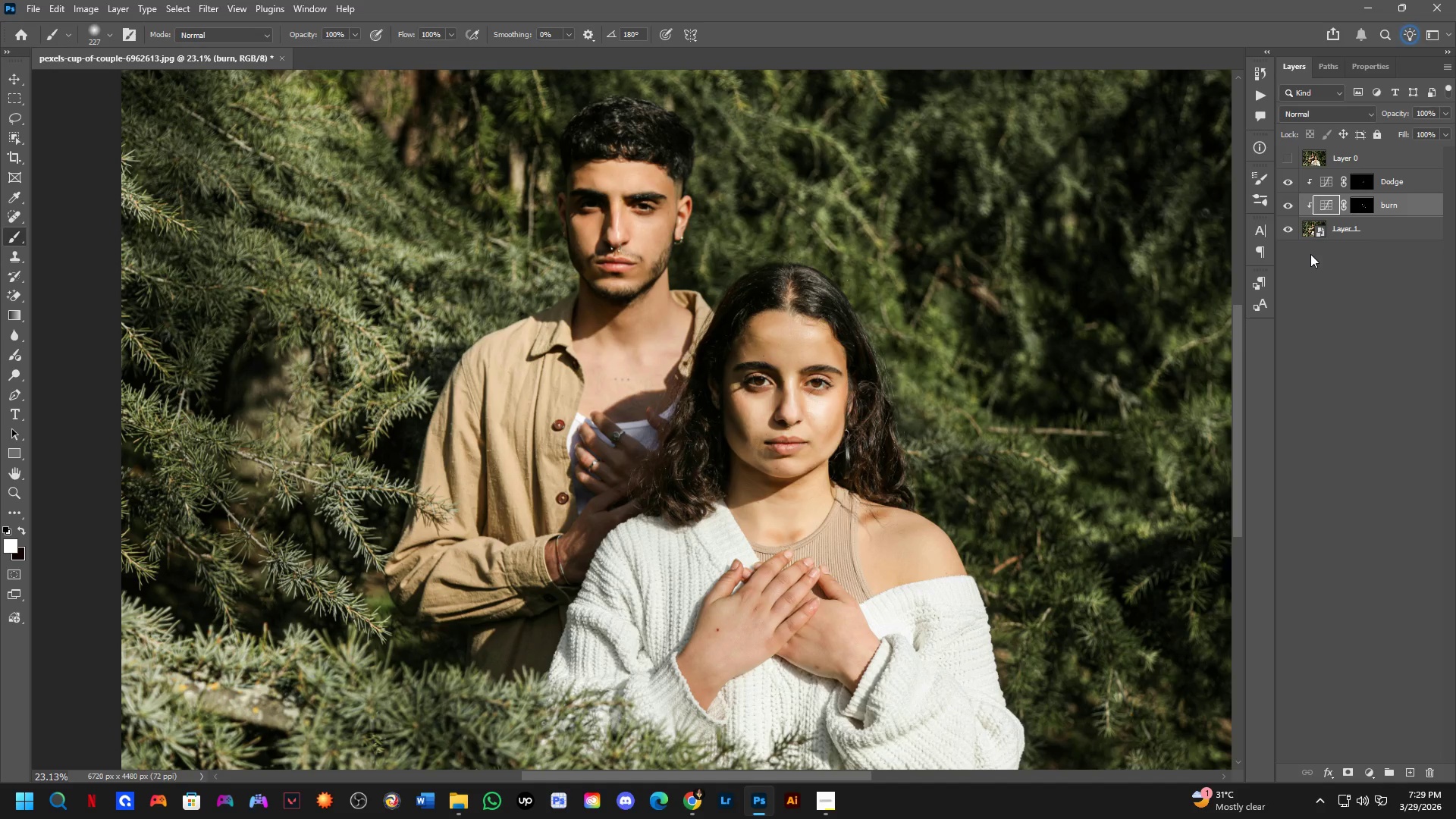 
key(Control+Z)
 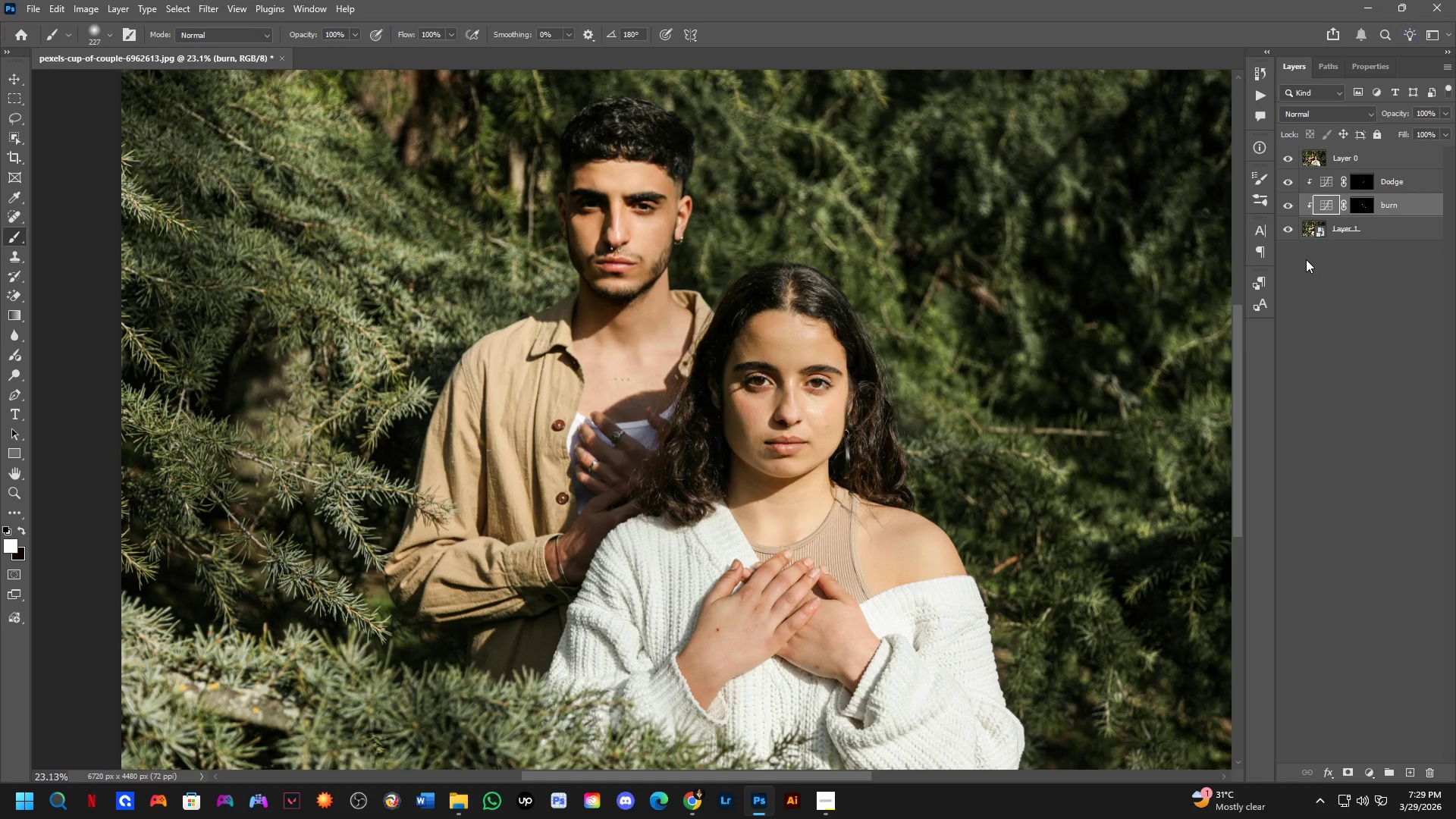 
key(Control+Z)
 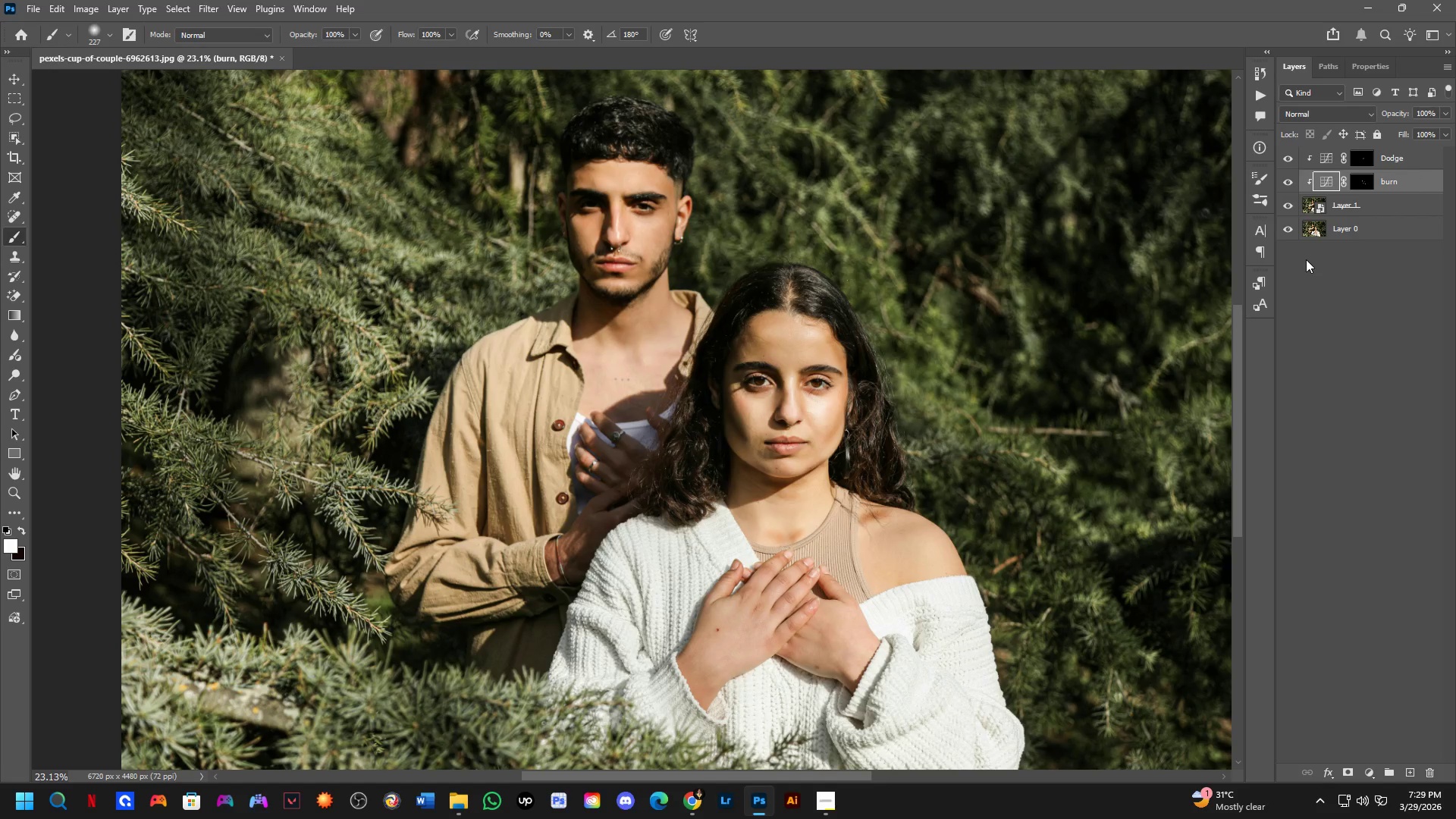 
key(Control+Z)
 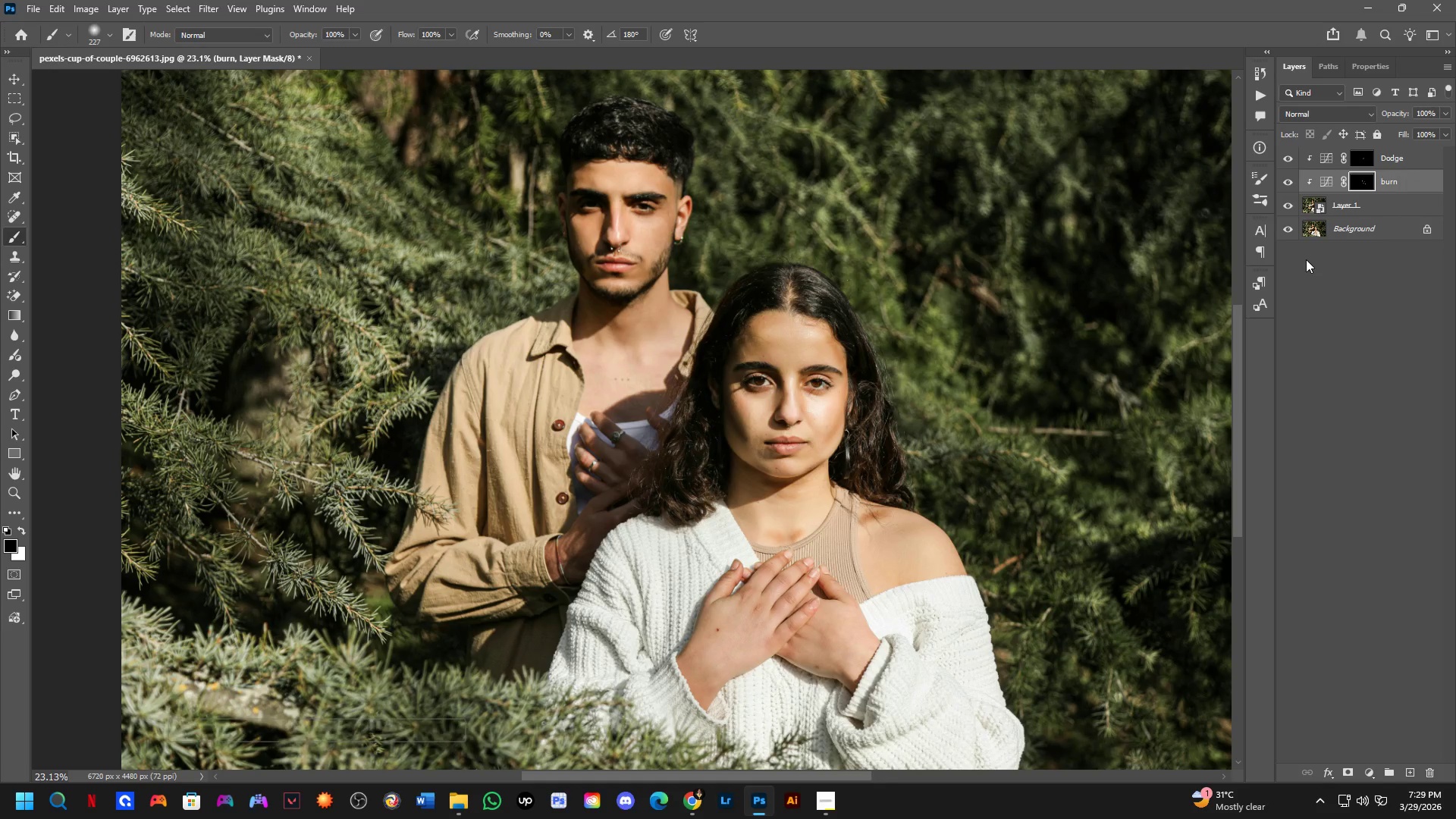 
key(Control+Z)
 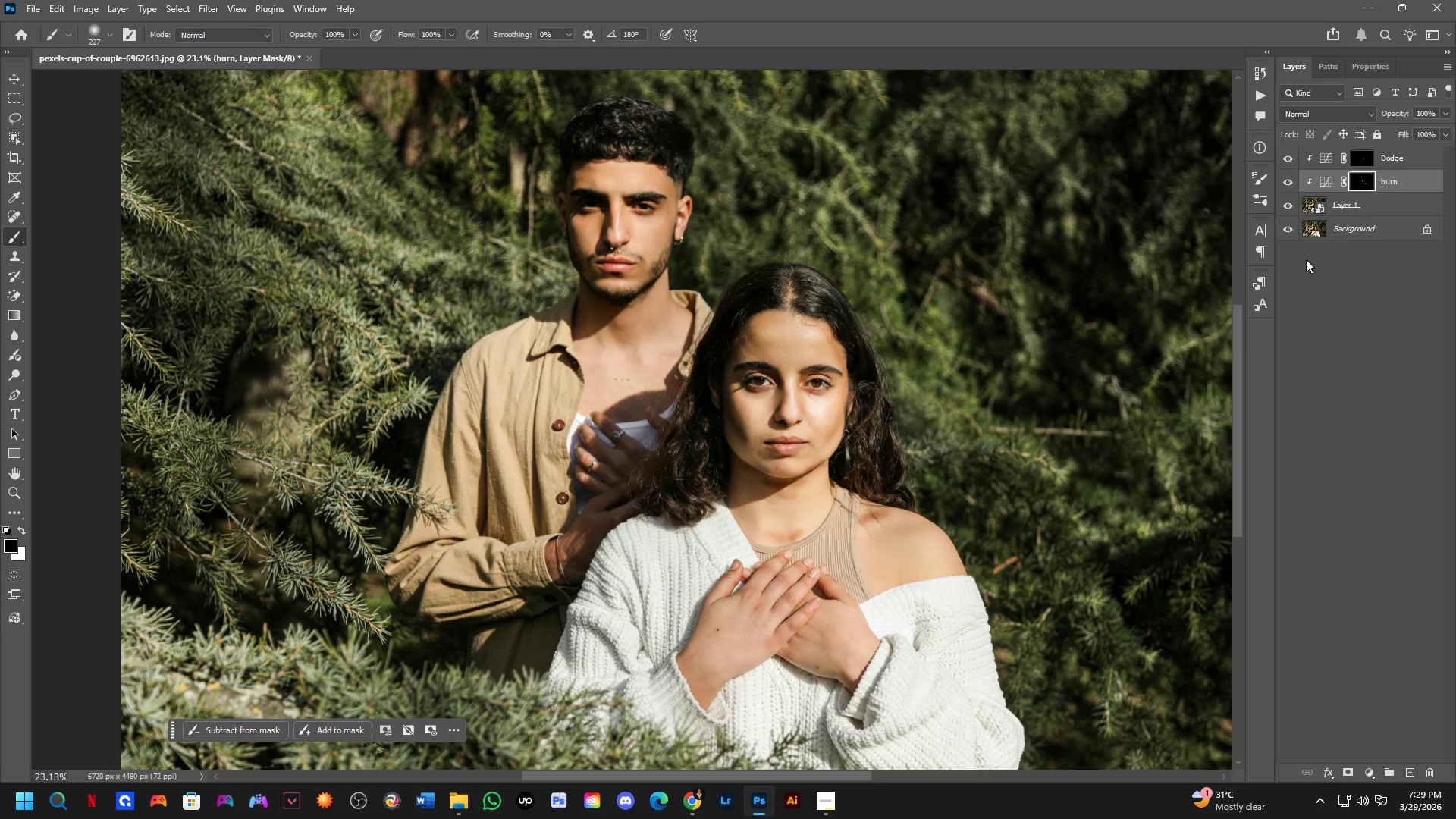 
key(Control+Z)
 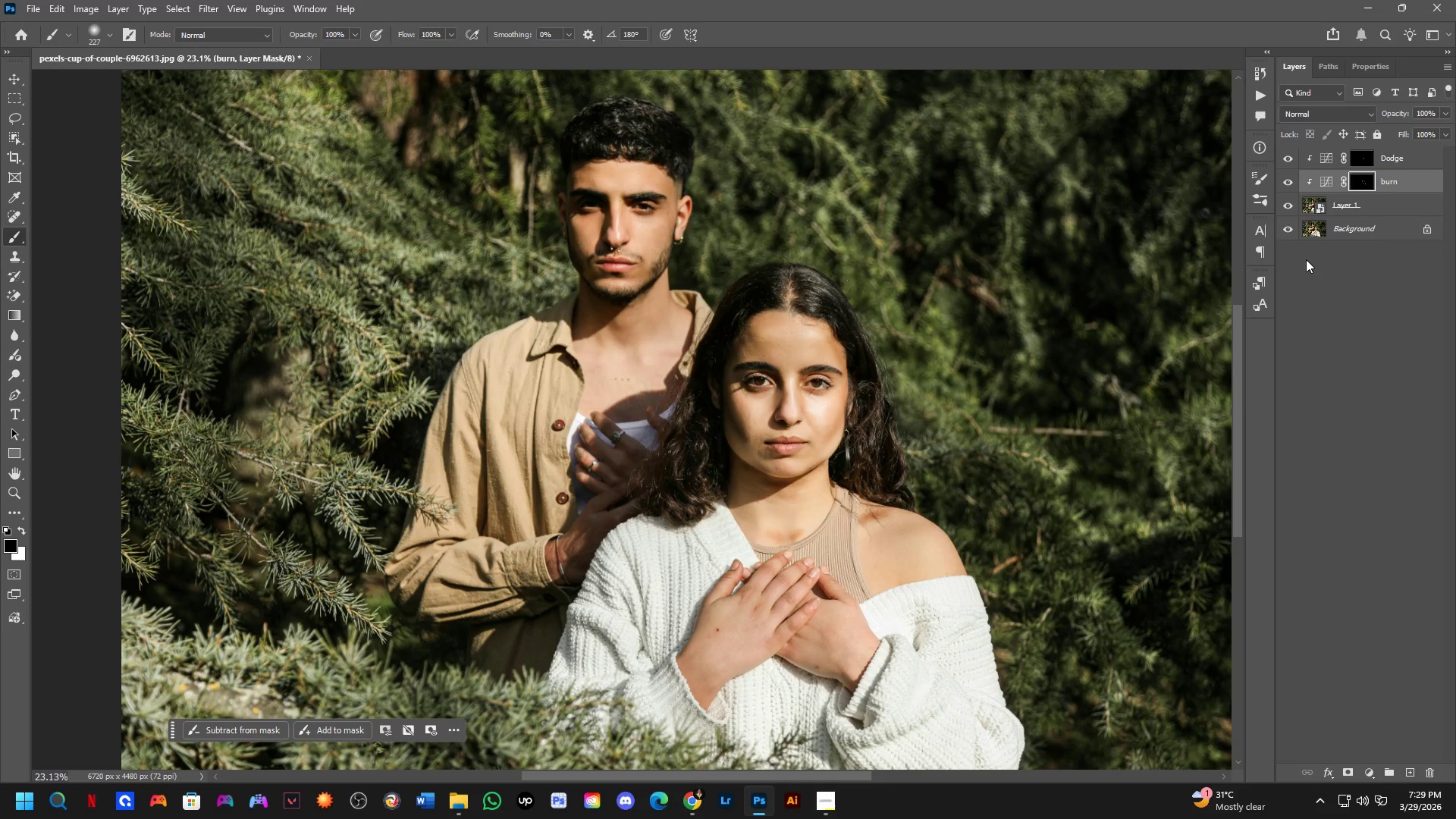 
key(Control+Z)
 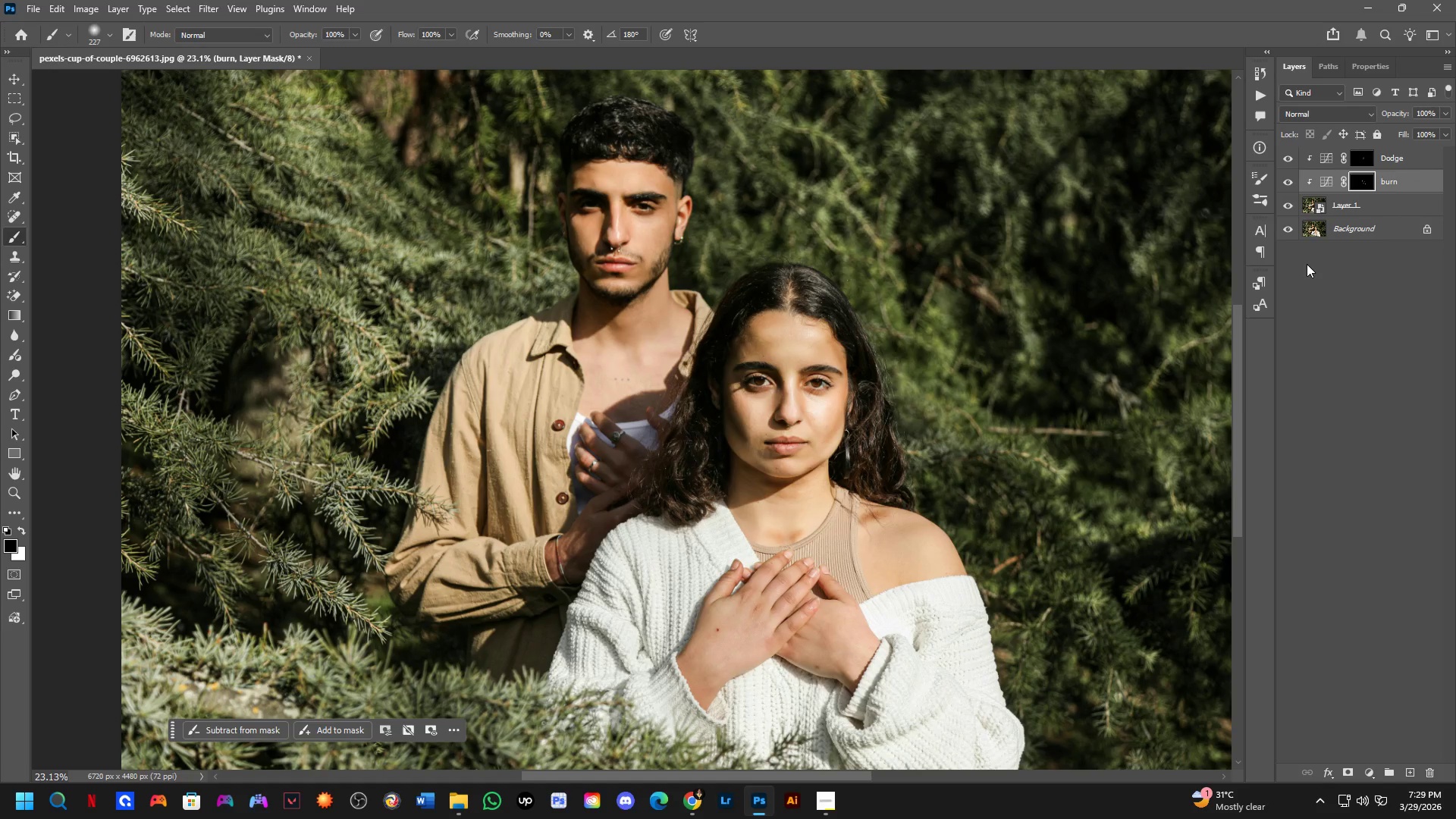 
key(Control+Z)
 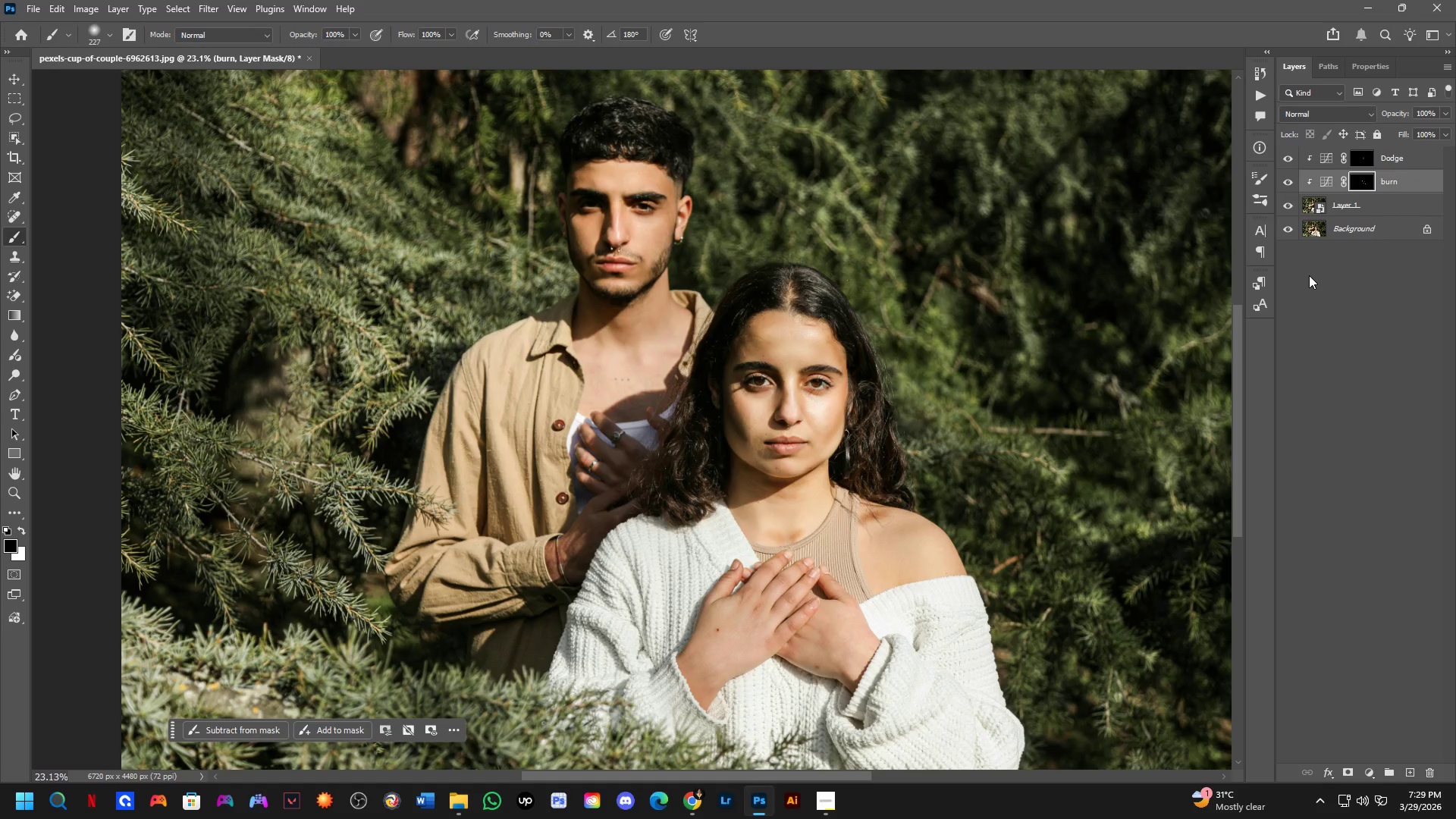 
key(Control+Z)
 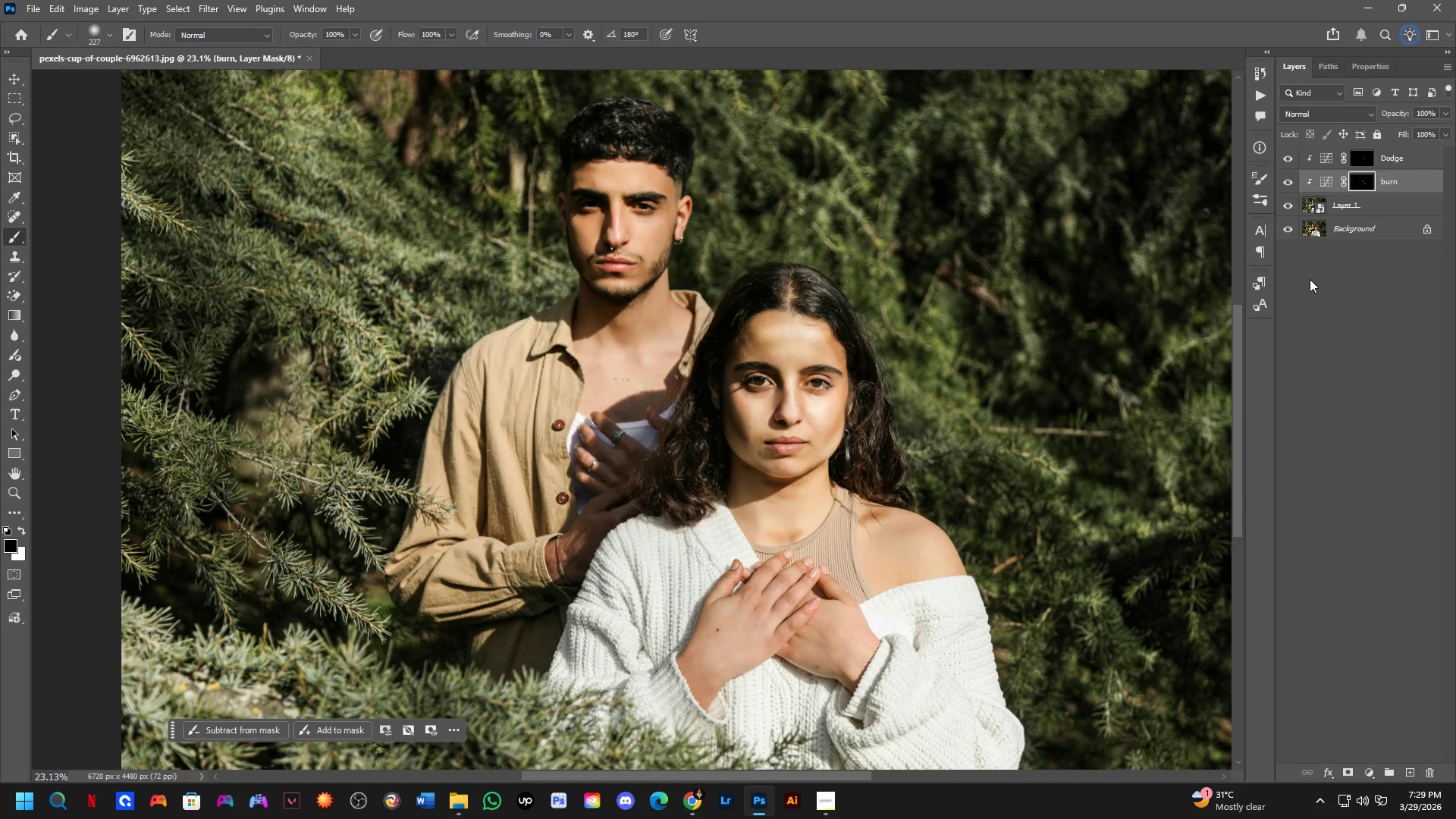 
key(Control+Z)
 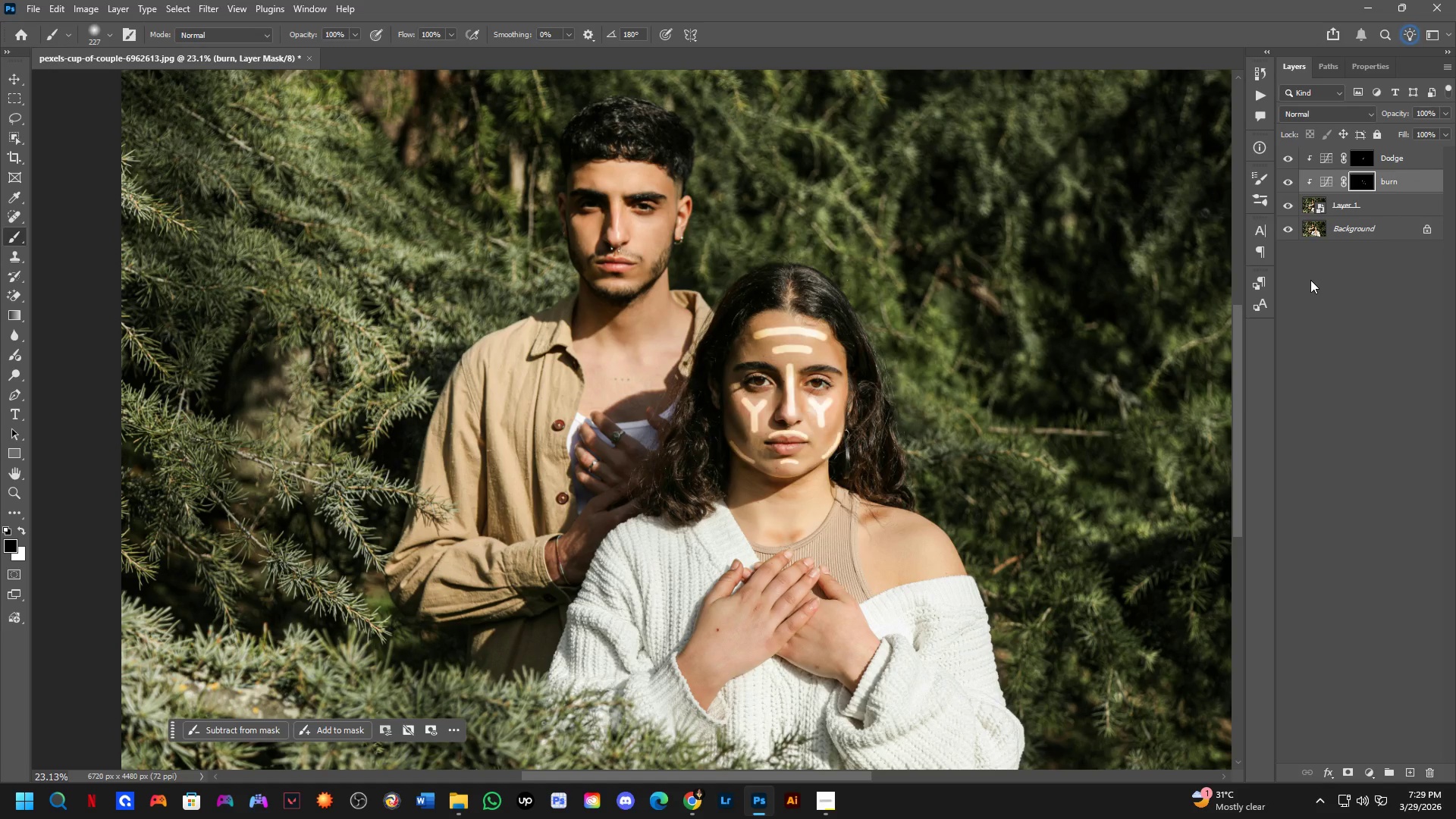 
key(Control+Z)
 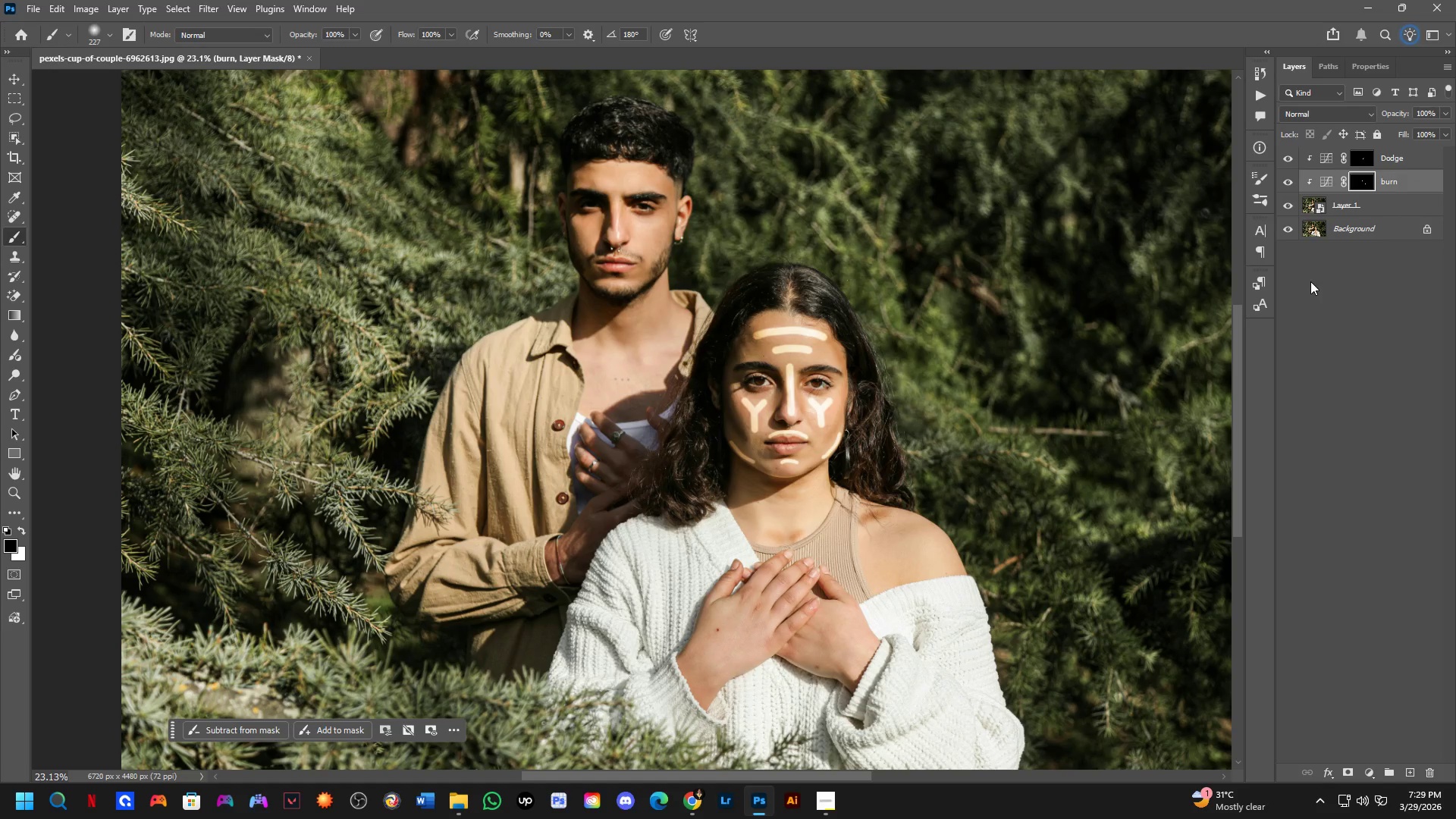 
key(Control+Z)
 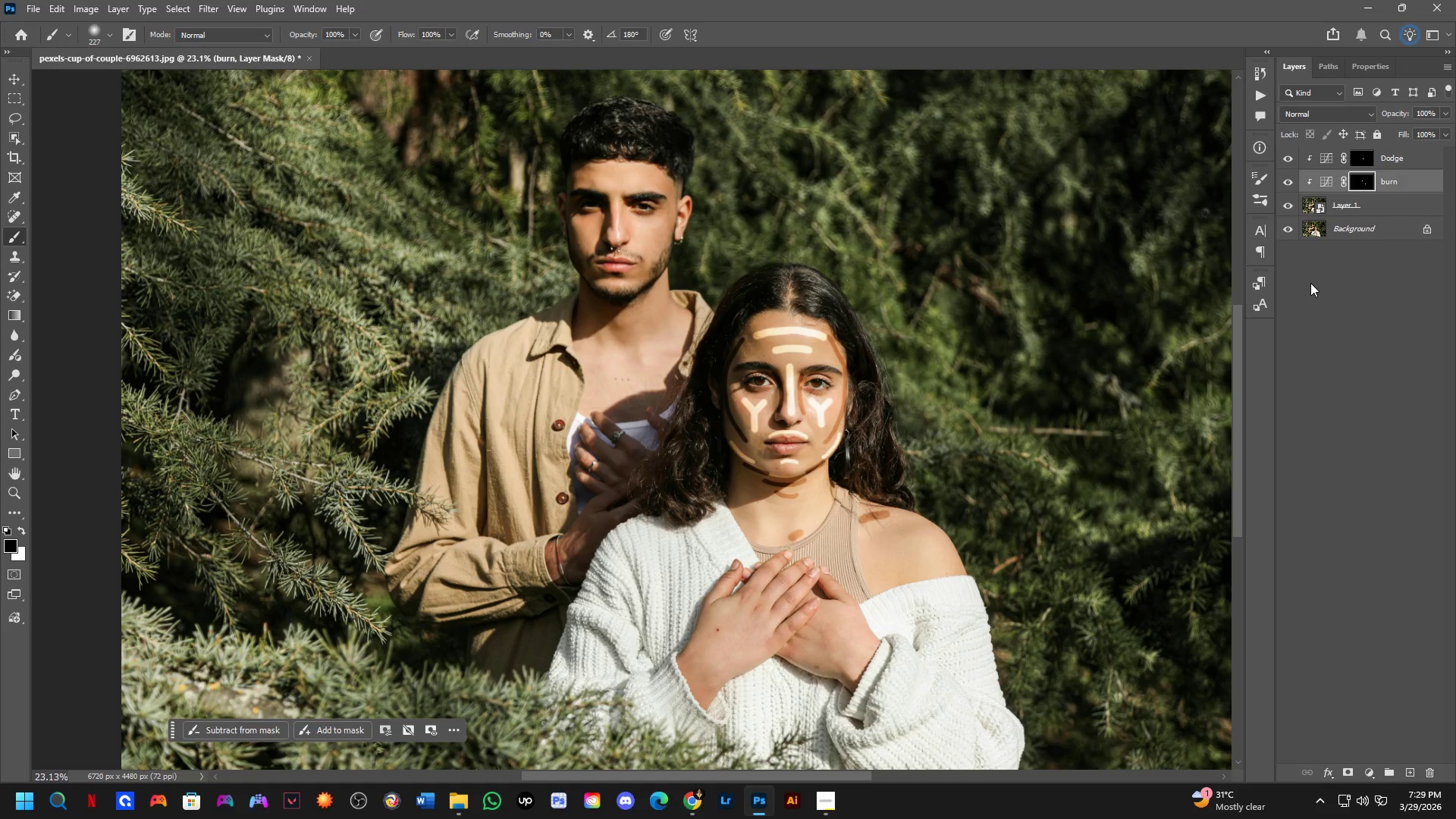 
key(Control+ControlLeft)
 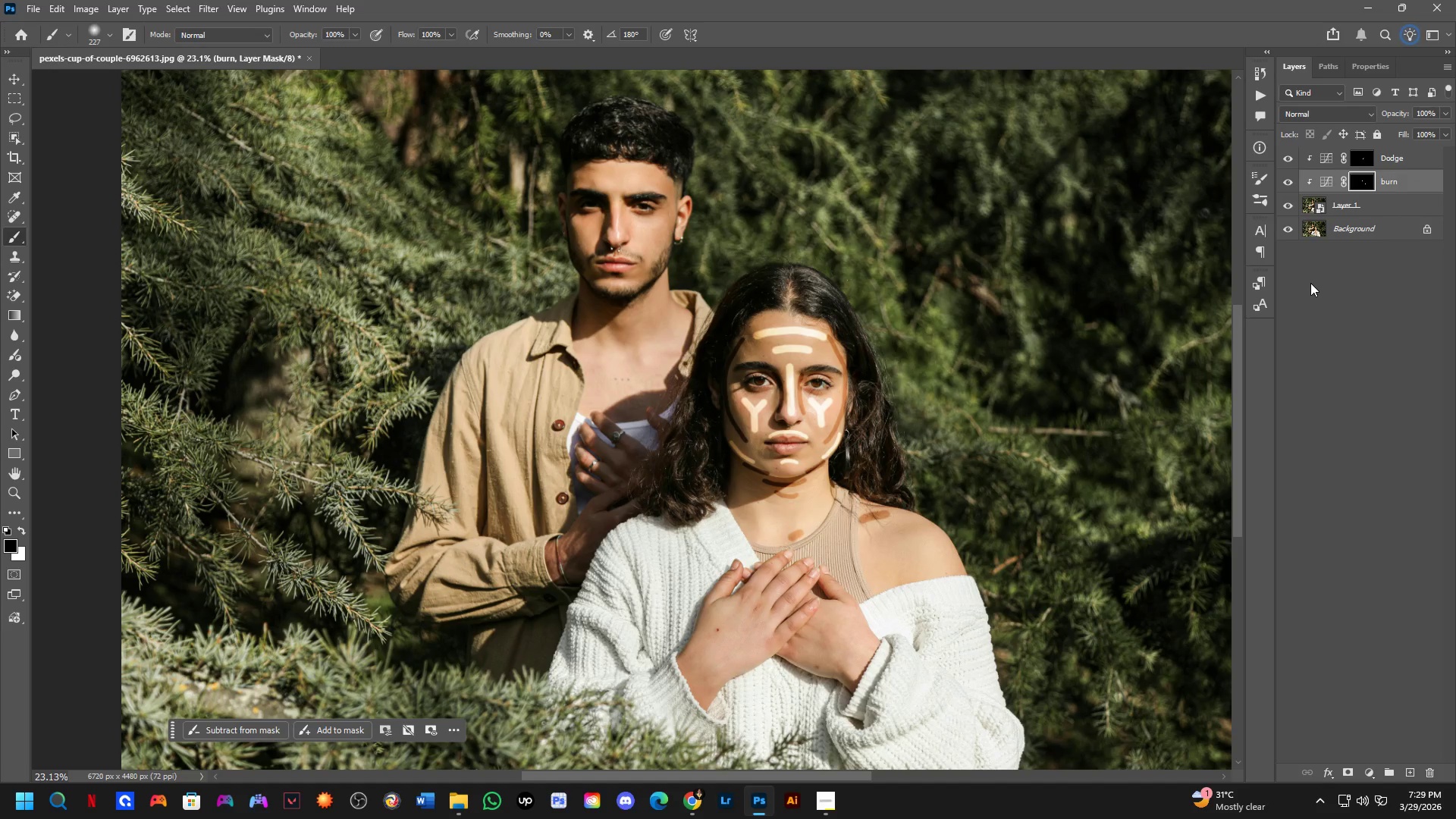 
key(Control+Shift+ShiftLeft)
 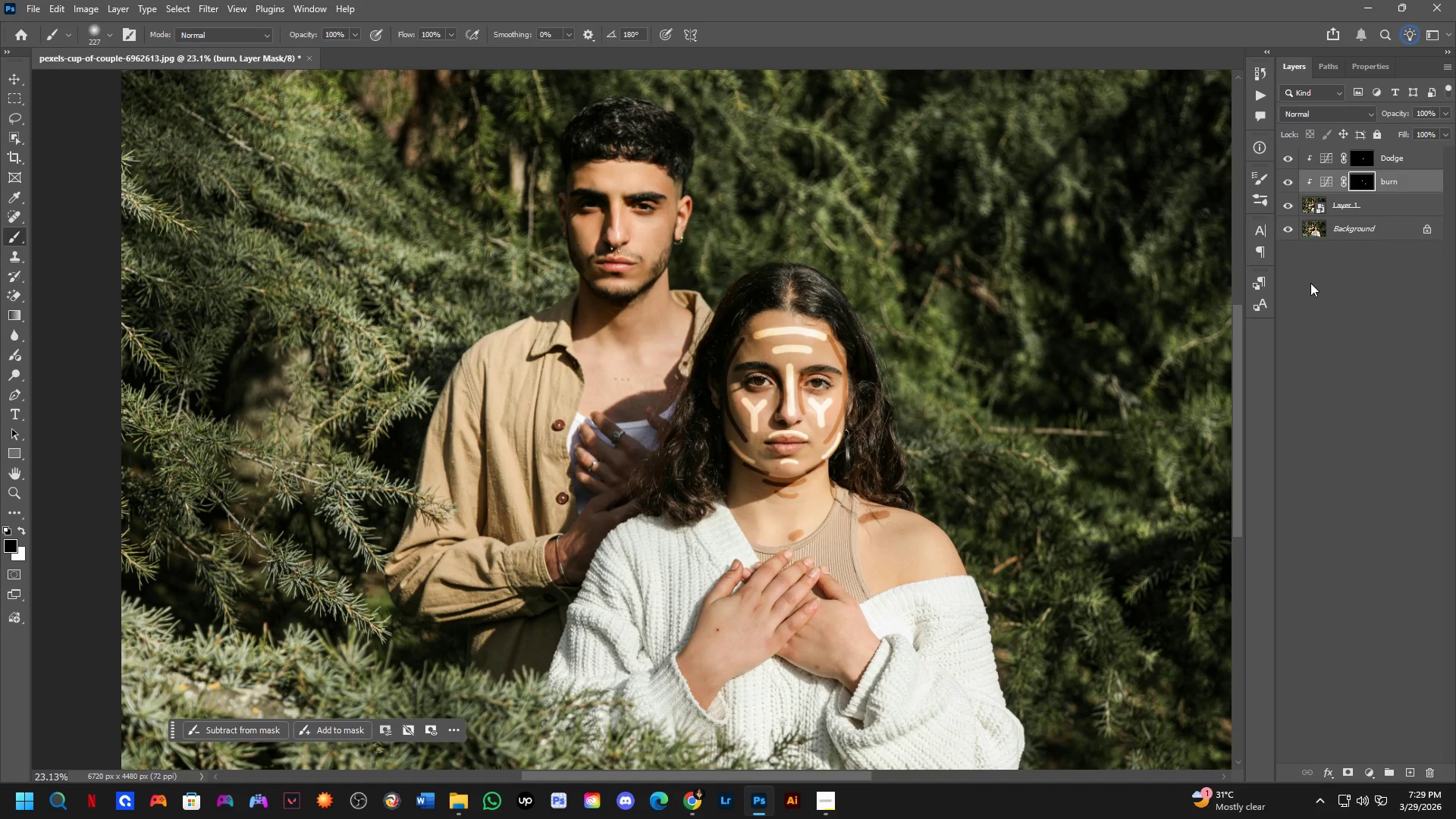 
key(Control+Shift+Z)
 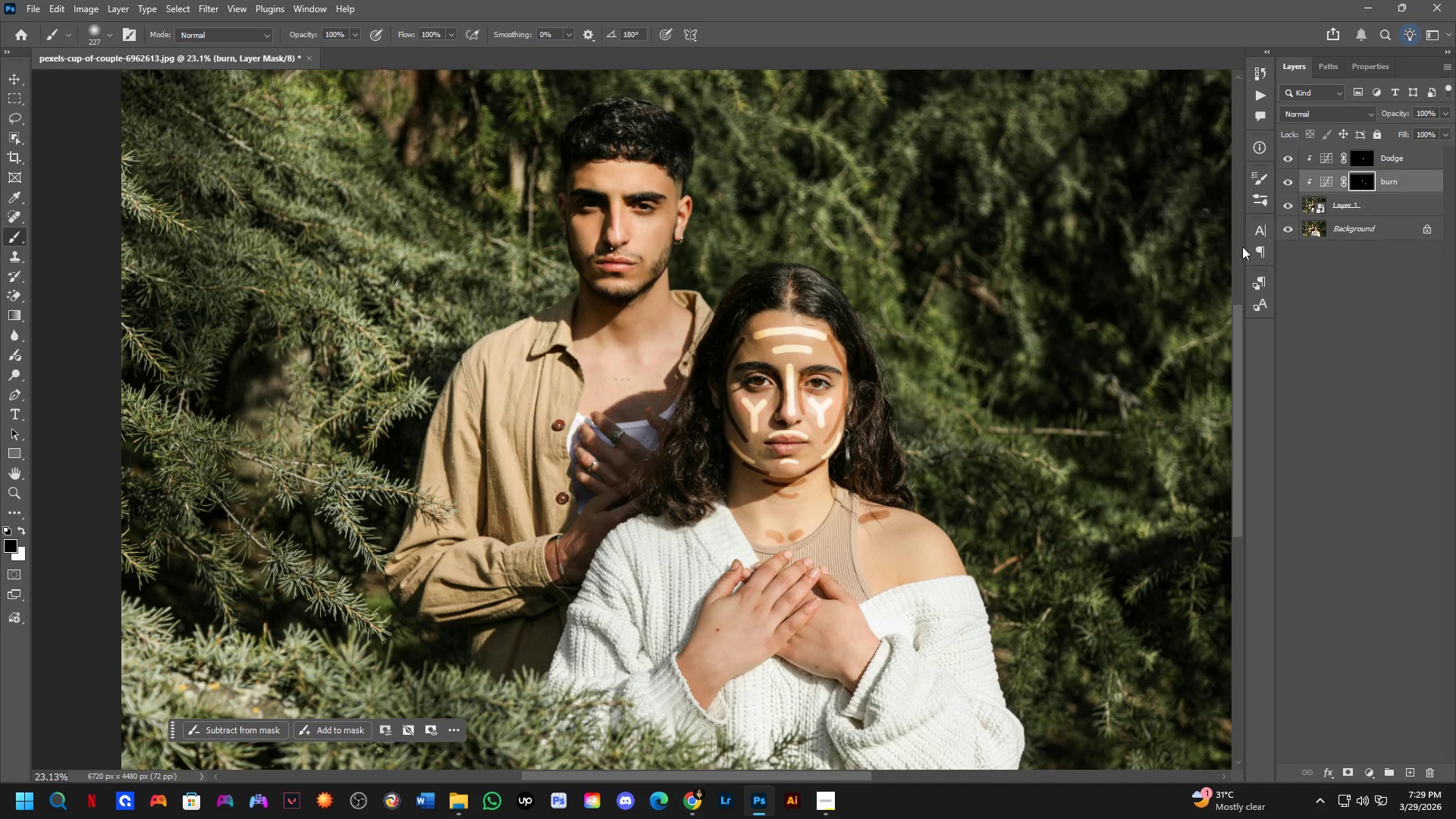 
key(Shift+ShiftLeft)
 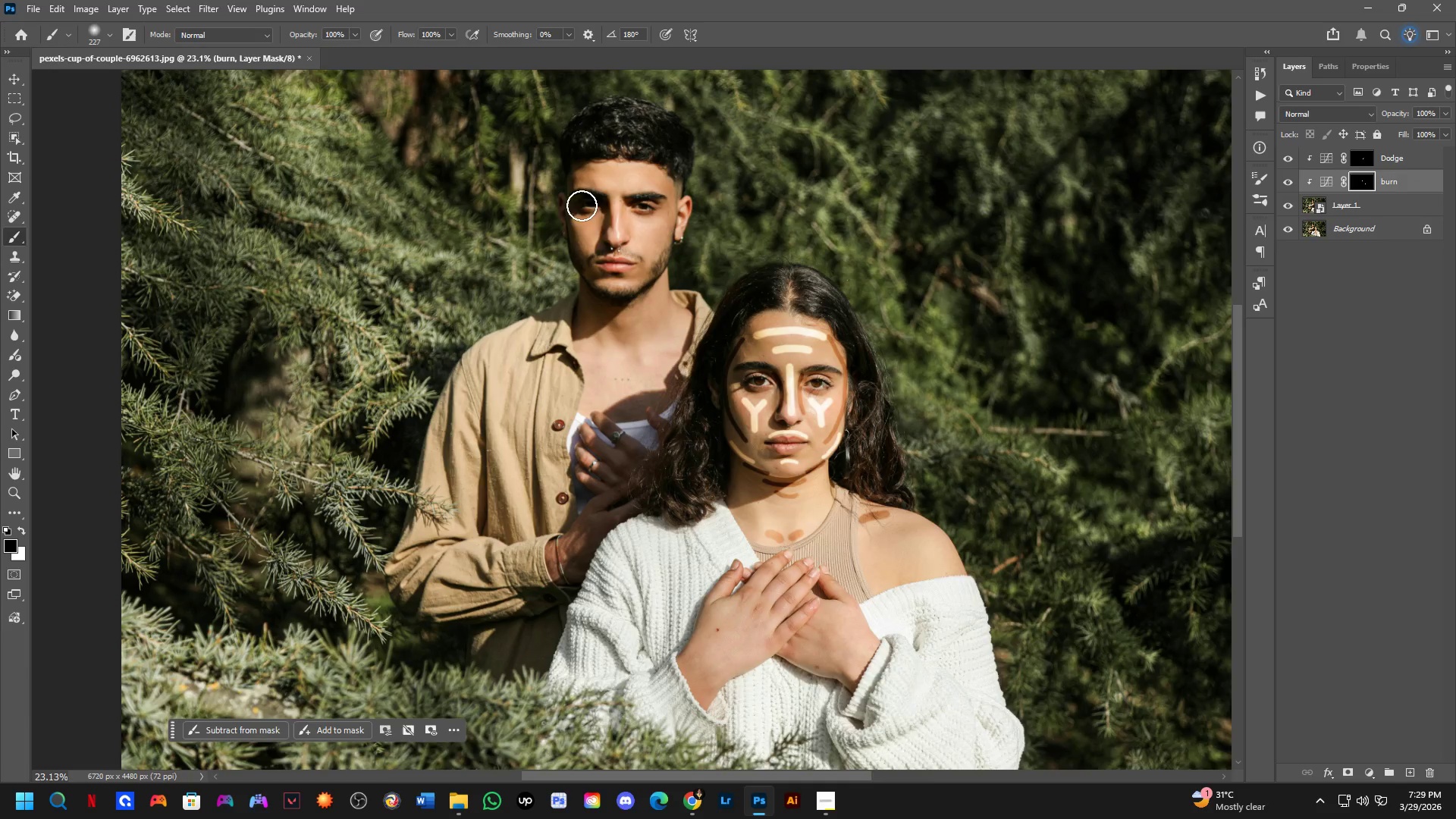 
hold_key(key=Space, duration=0.5)
 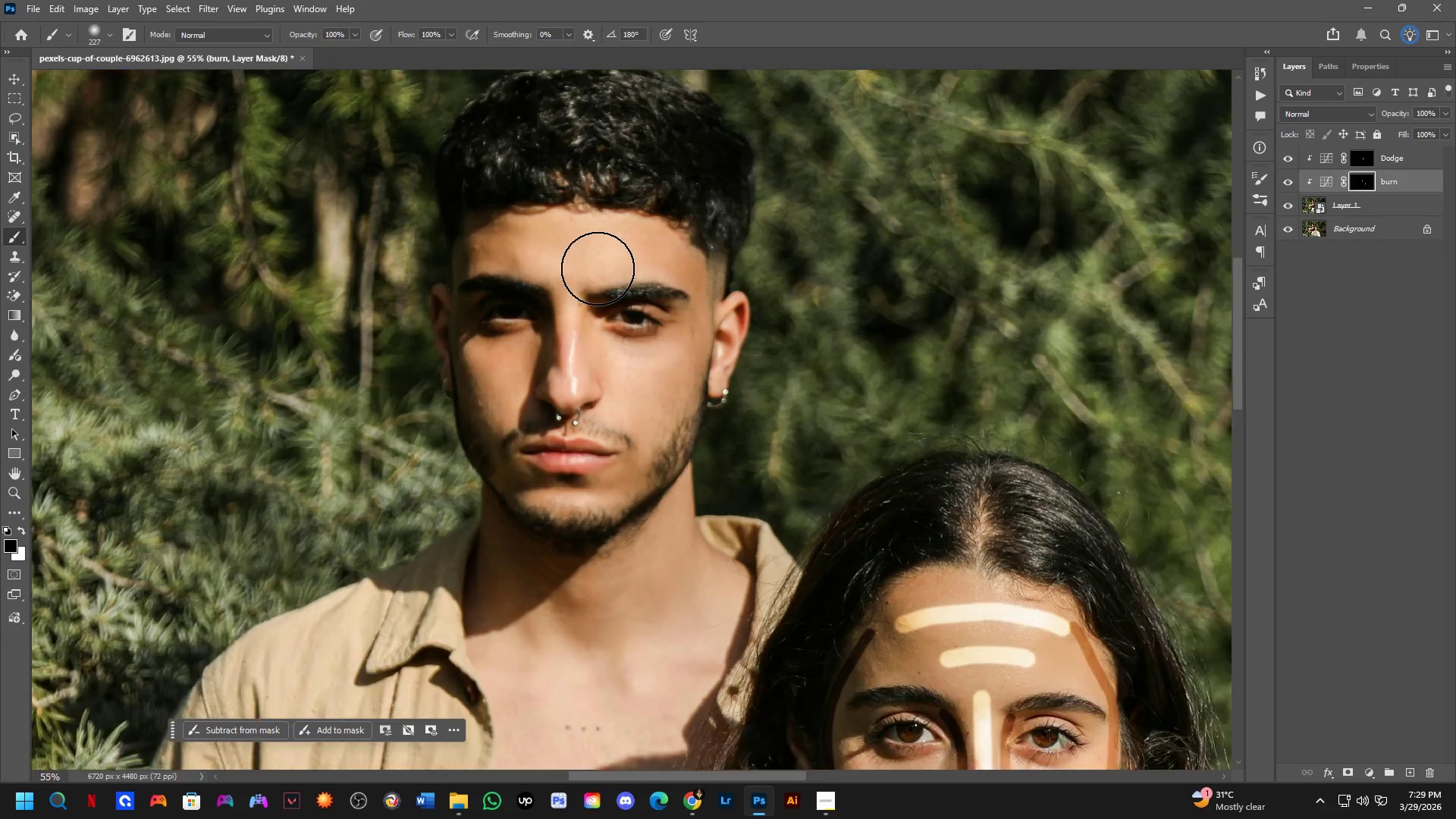 
left_click_drag(start_coordinate=[690, 229], to_coordinate=[637, 344])
 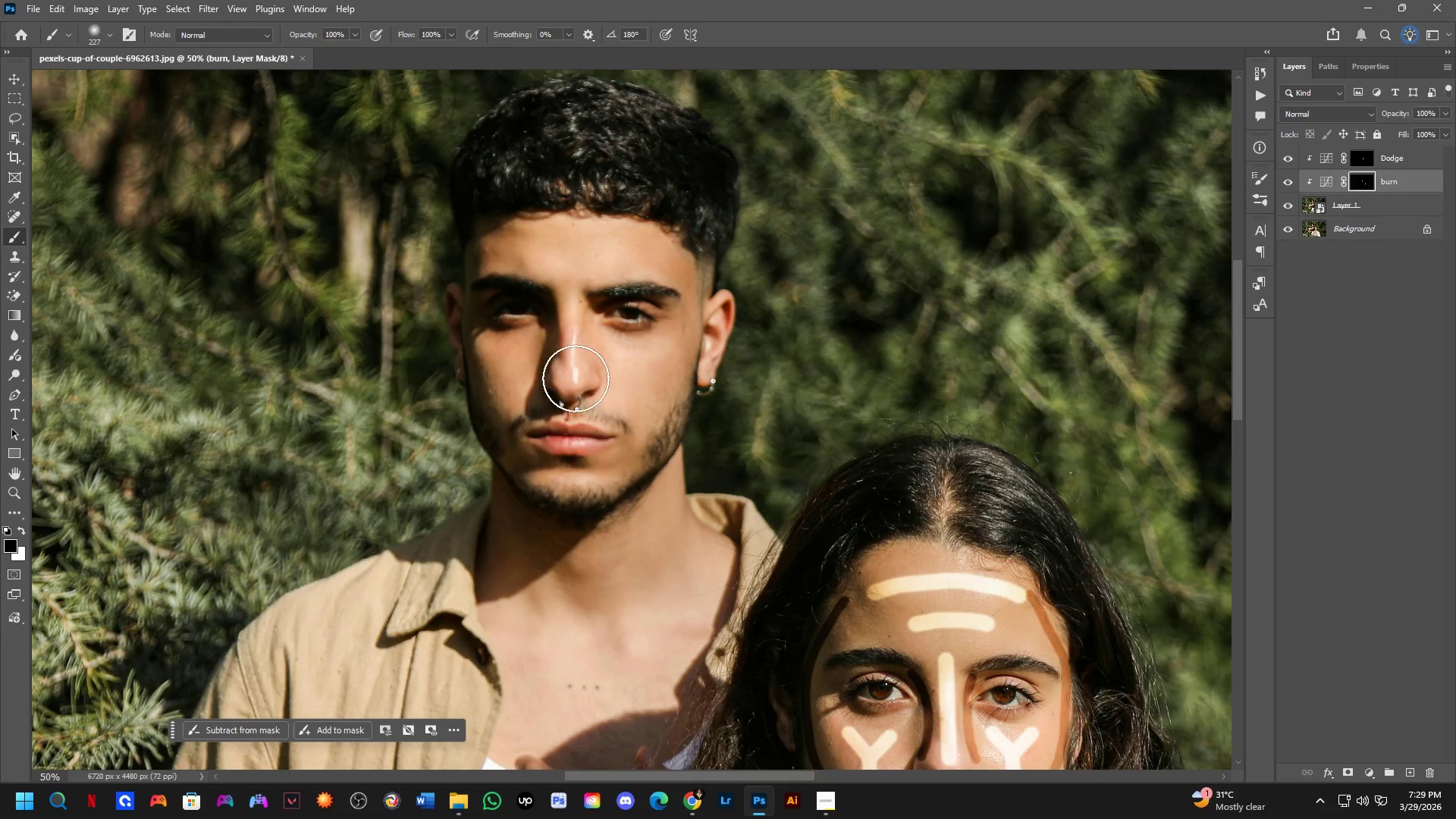 
scroll: coordinate [609, 213], scroll_direction: up, amount: 3.0
 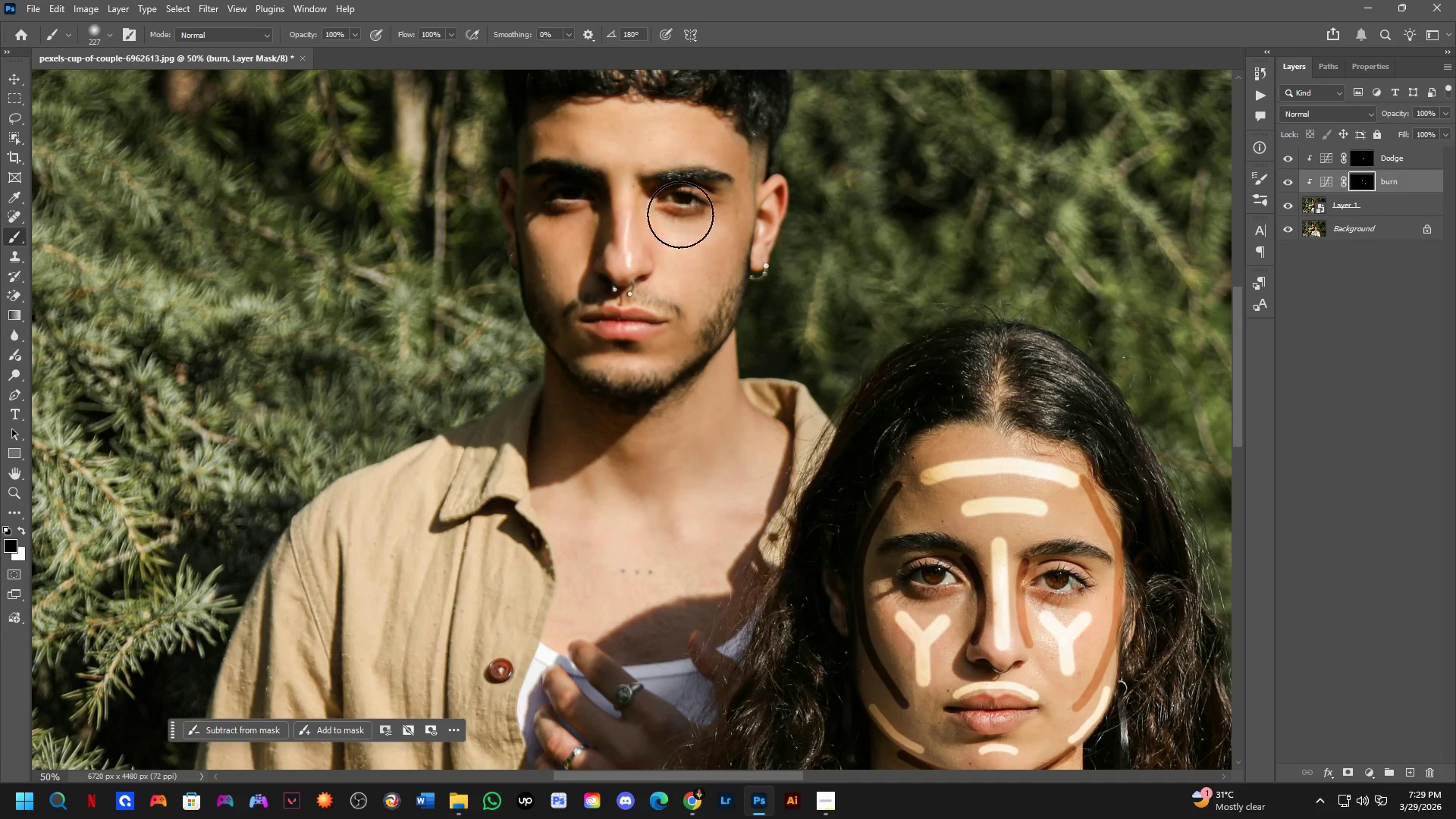 
hold_key(key=Space, duration=0.52)
 